 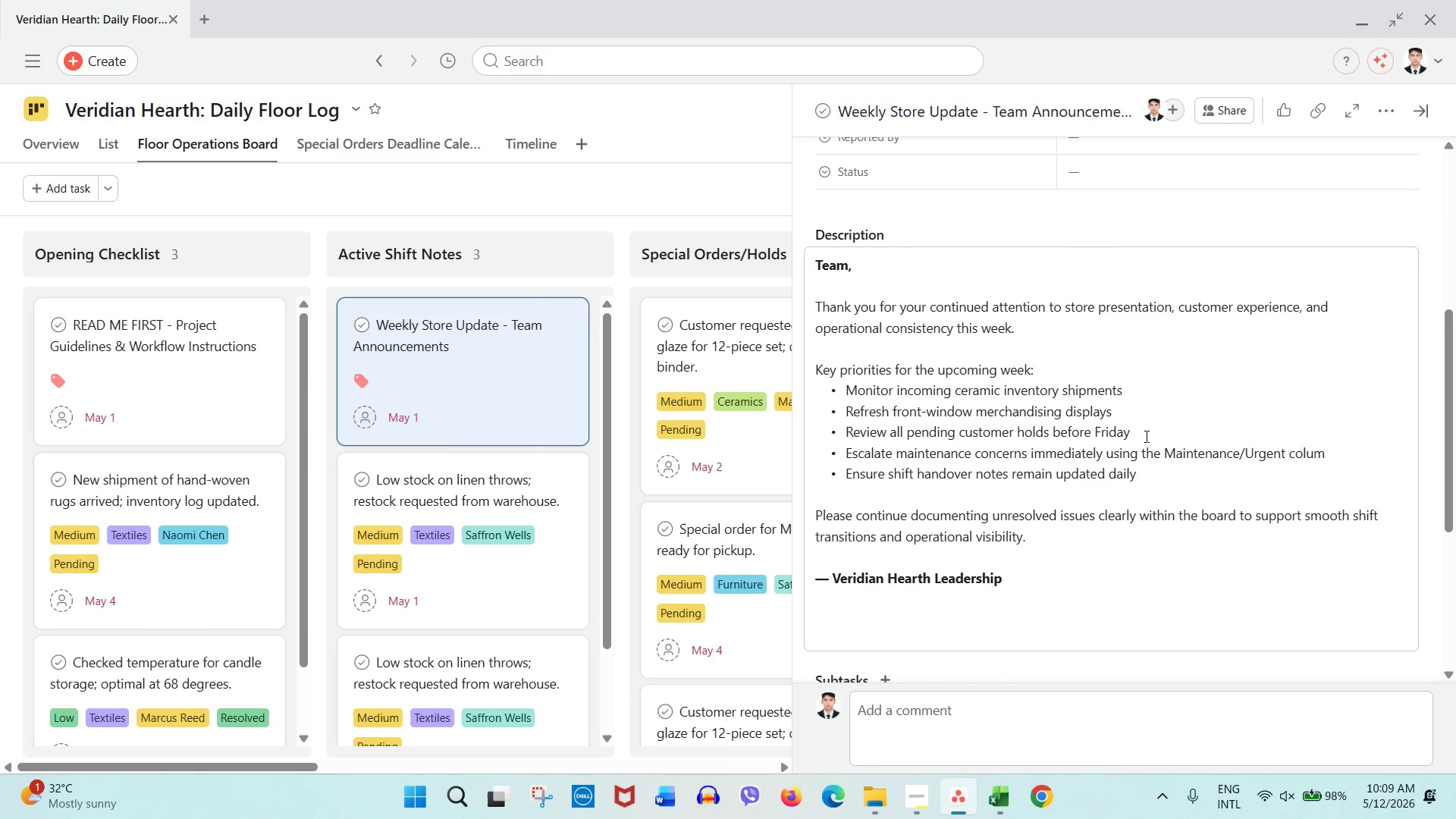 
left_click_drag(start_coordinate=[788, 403], to_coordinate=[604, 418])
 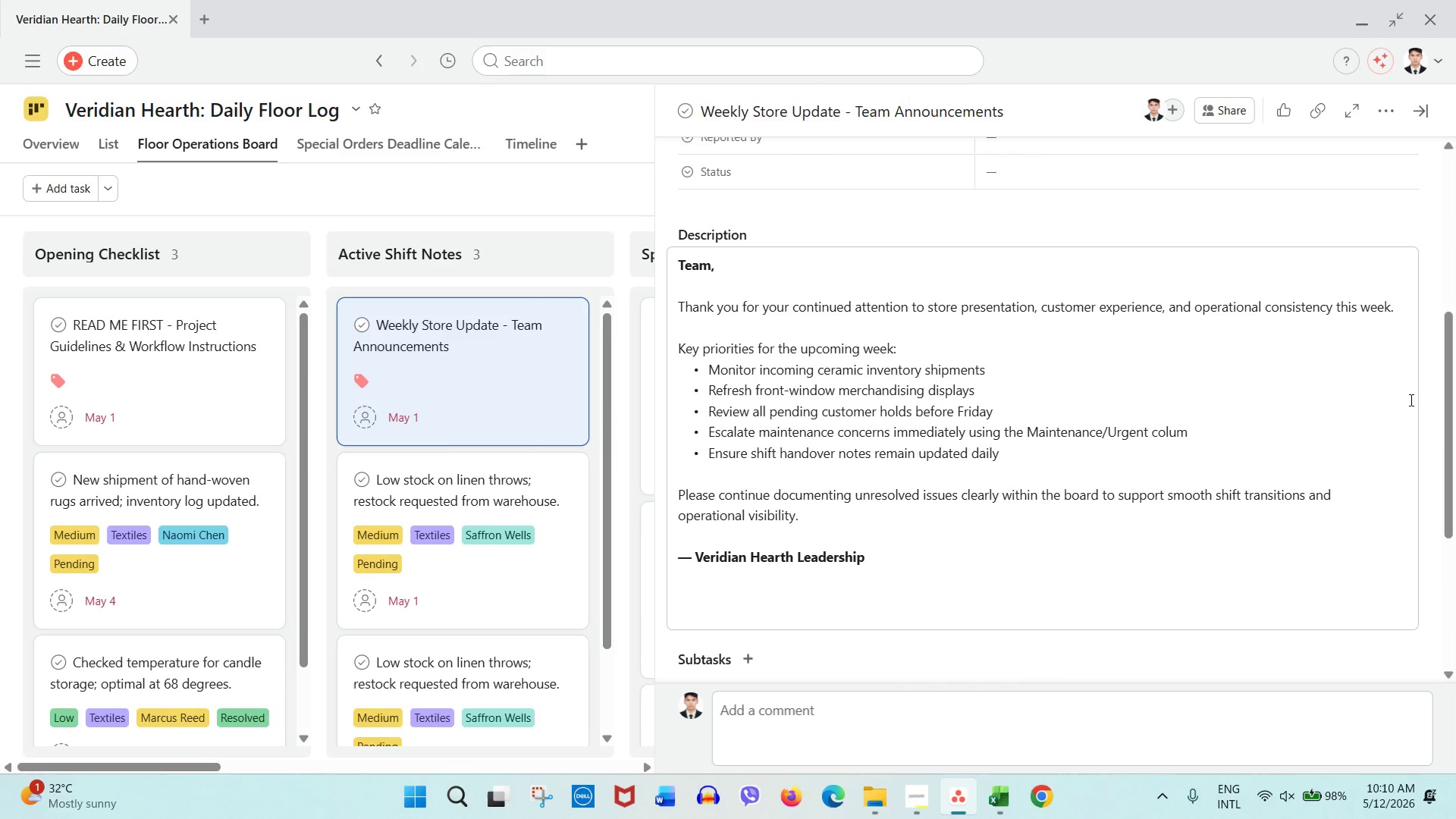 
left_click_drag(start_coordinate=[1446, 432], to_coordinate=[1452, 391])
 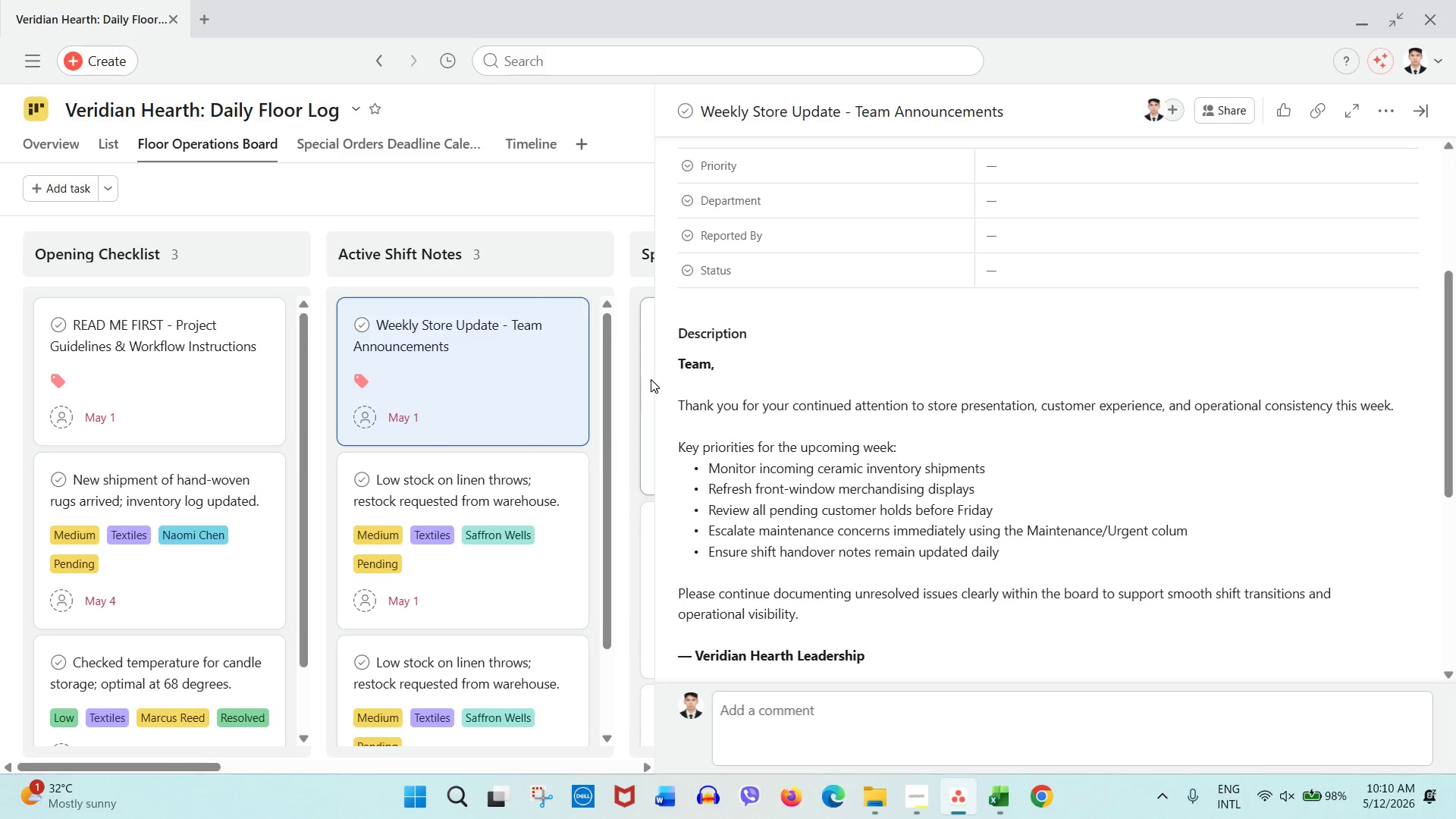 
left_click([657, 377])
 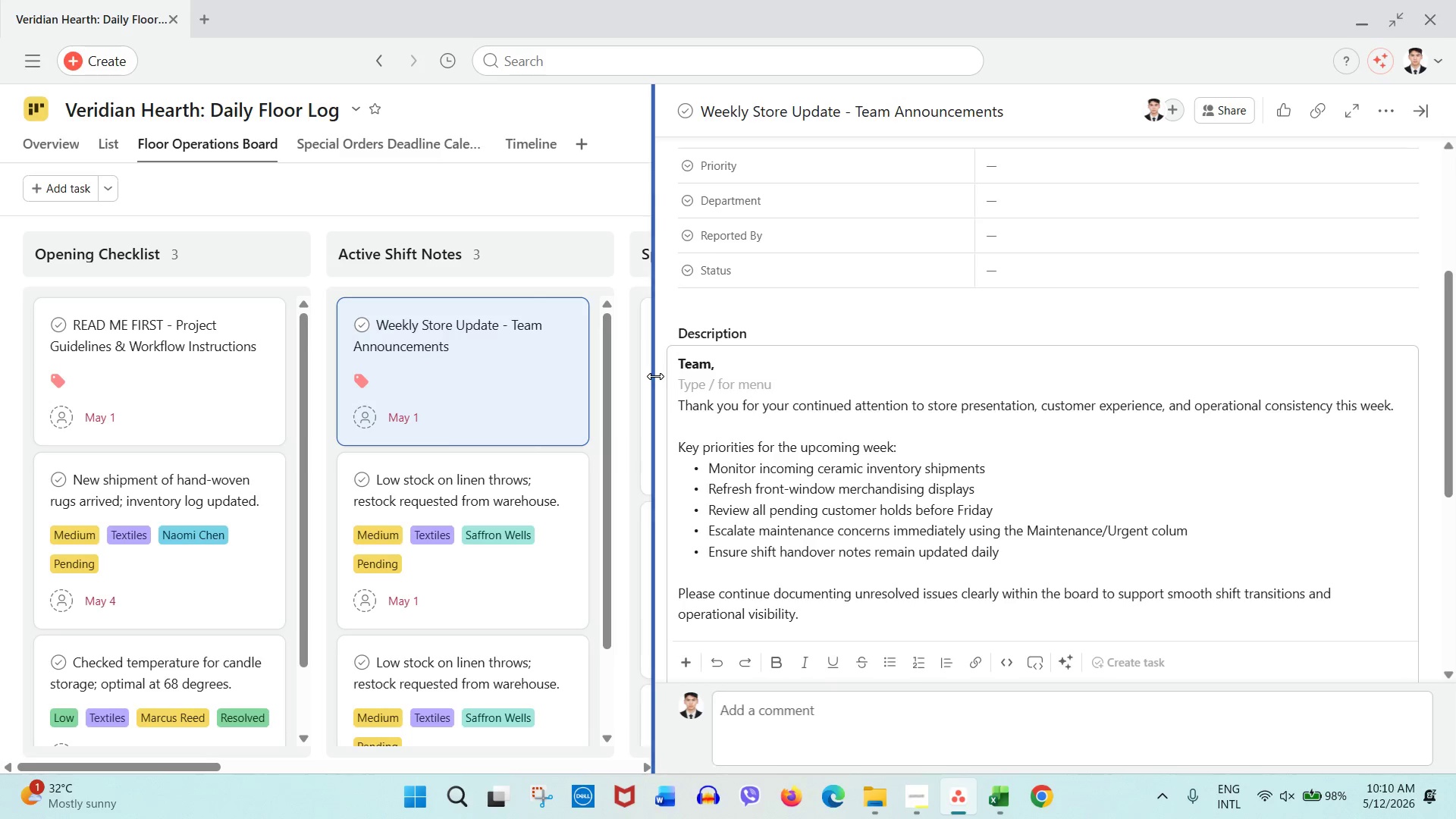 
left_click_drag(start_coordinate=[655, 376], to_coordinate=[410, 372])
 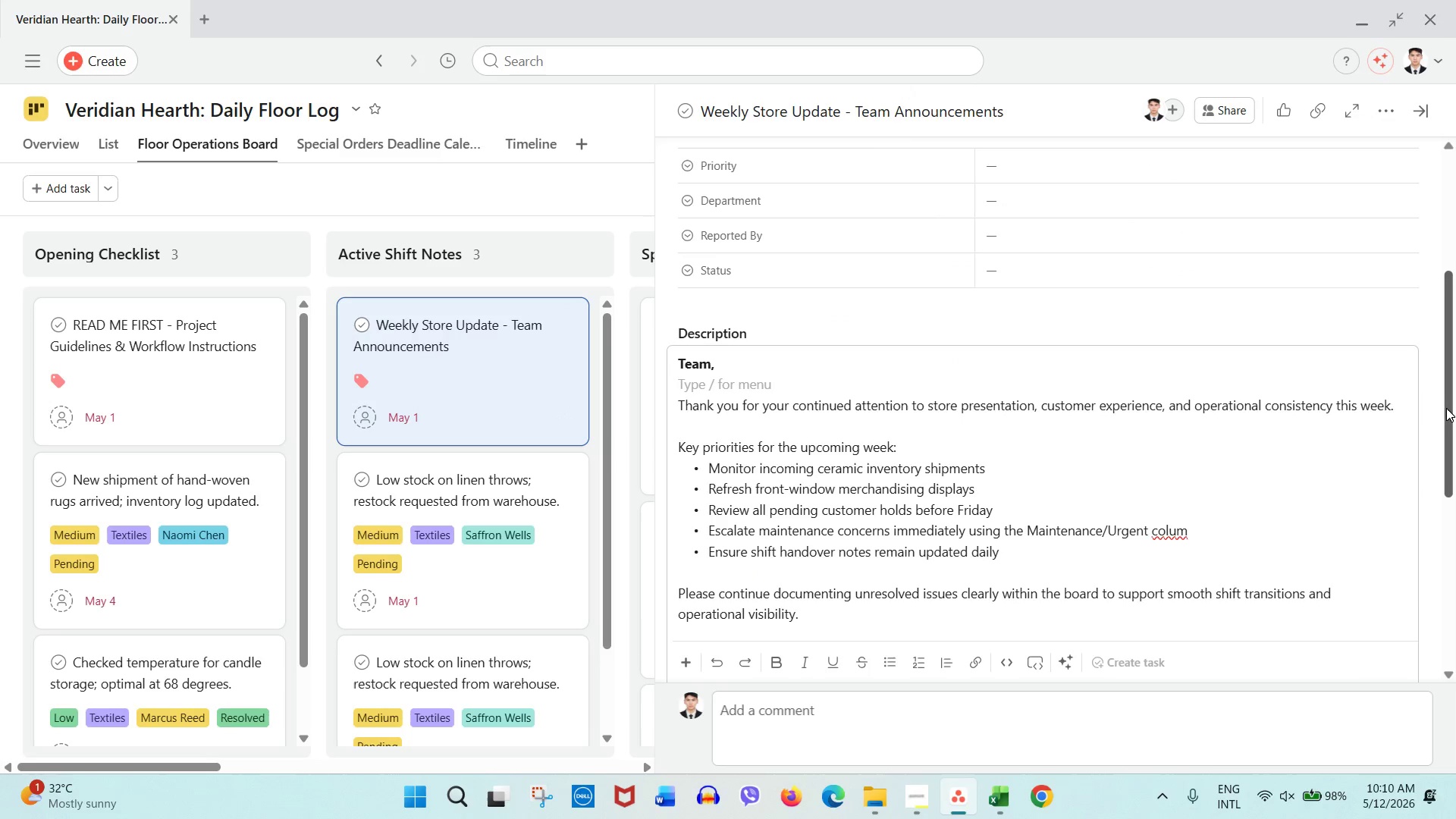 
left_click_drag(start_coordinate=[1445, 406], to_coordinate=[1448, 290])
 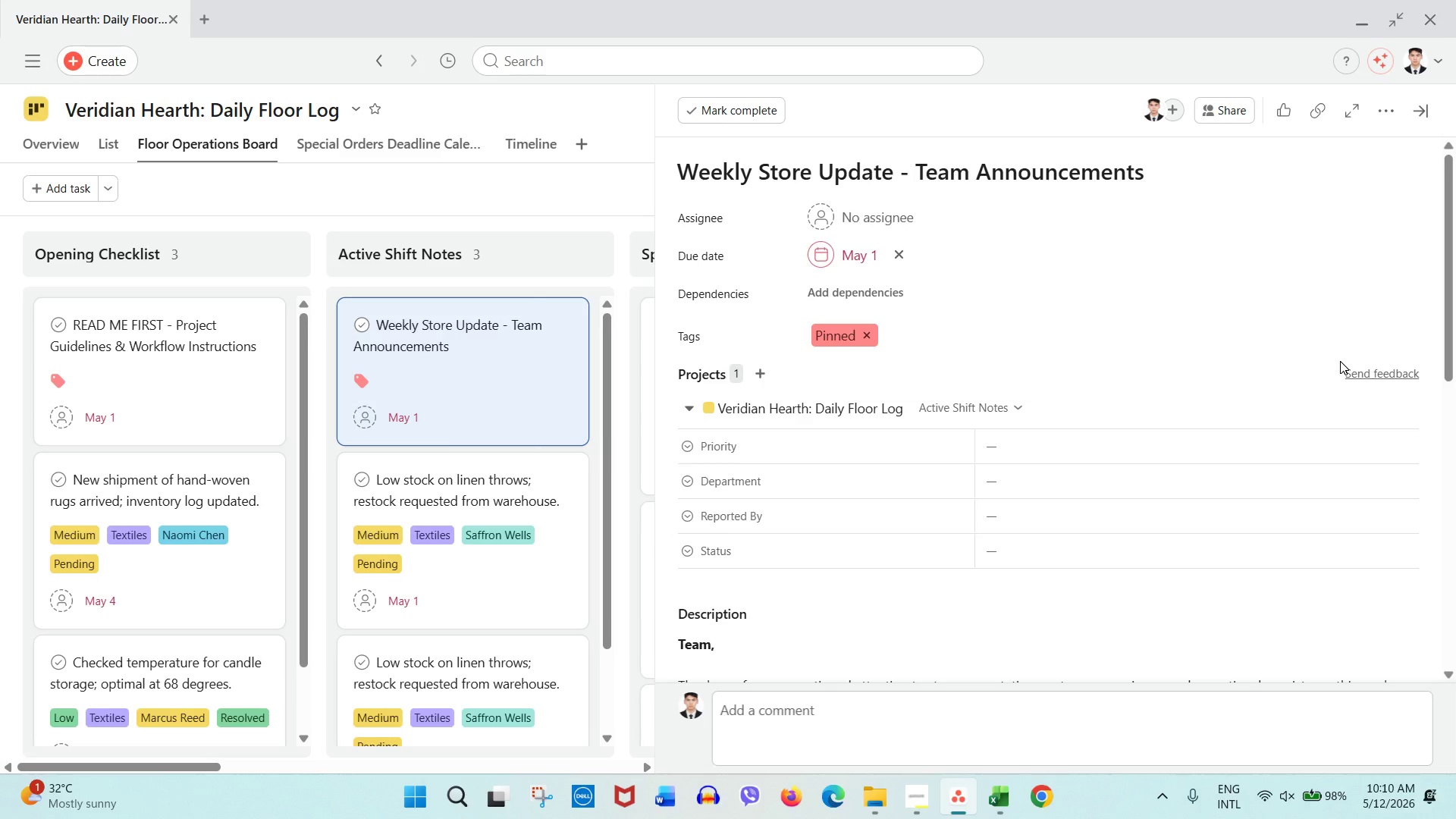 
hold_key(key=MetaLeft, duration=0.41)
 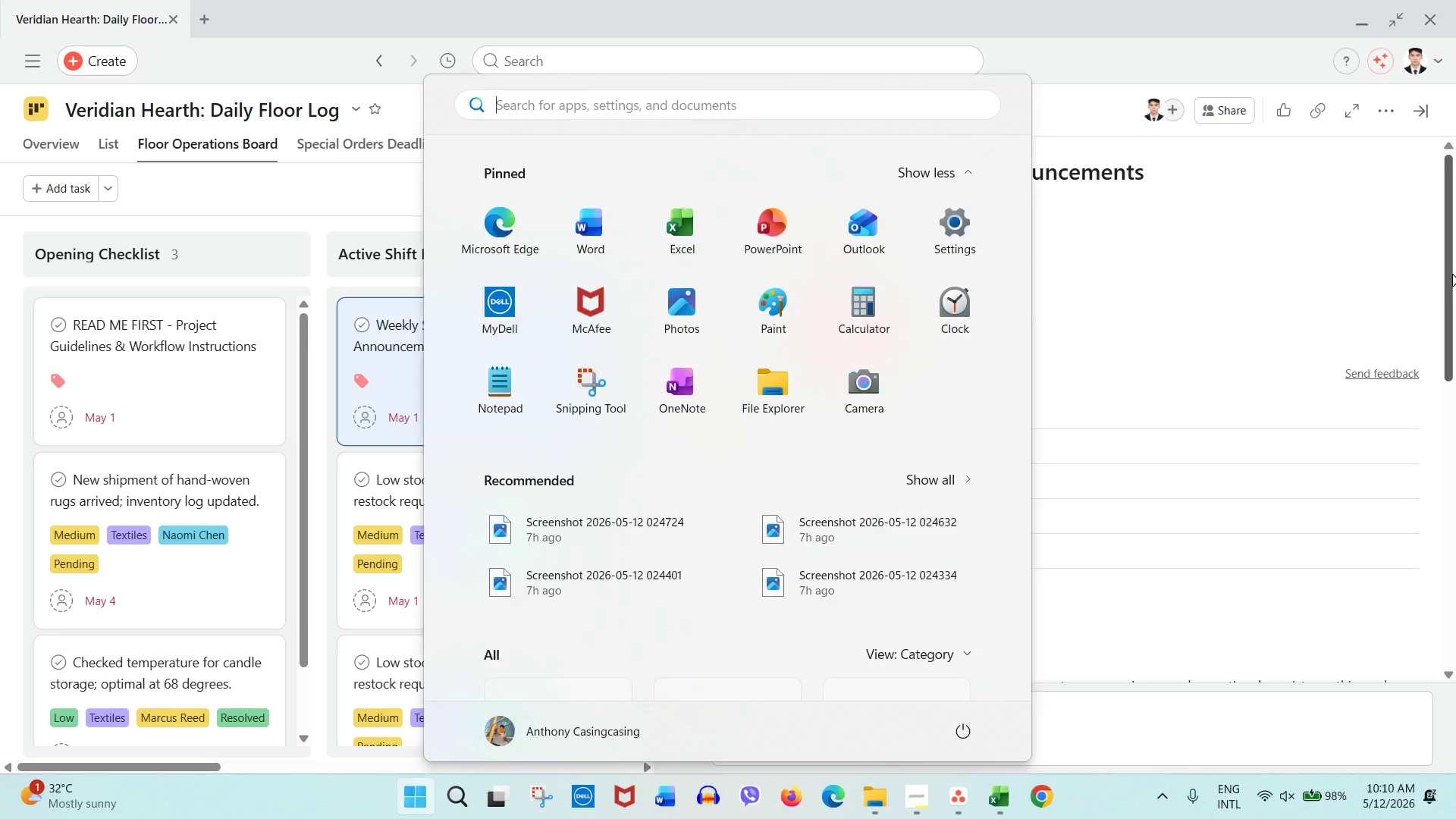 
left_click_drag(start_coordinate=[1449, 275], to_coordinate=[1448, 281])
 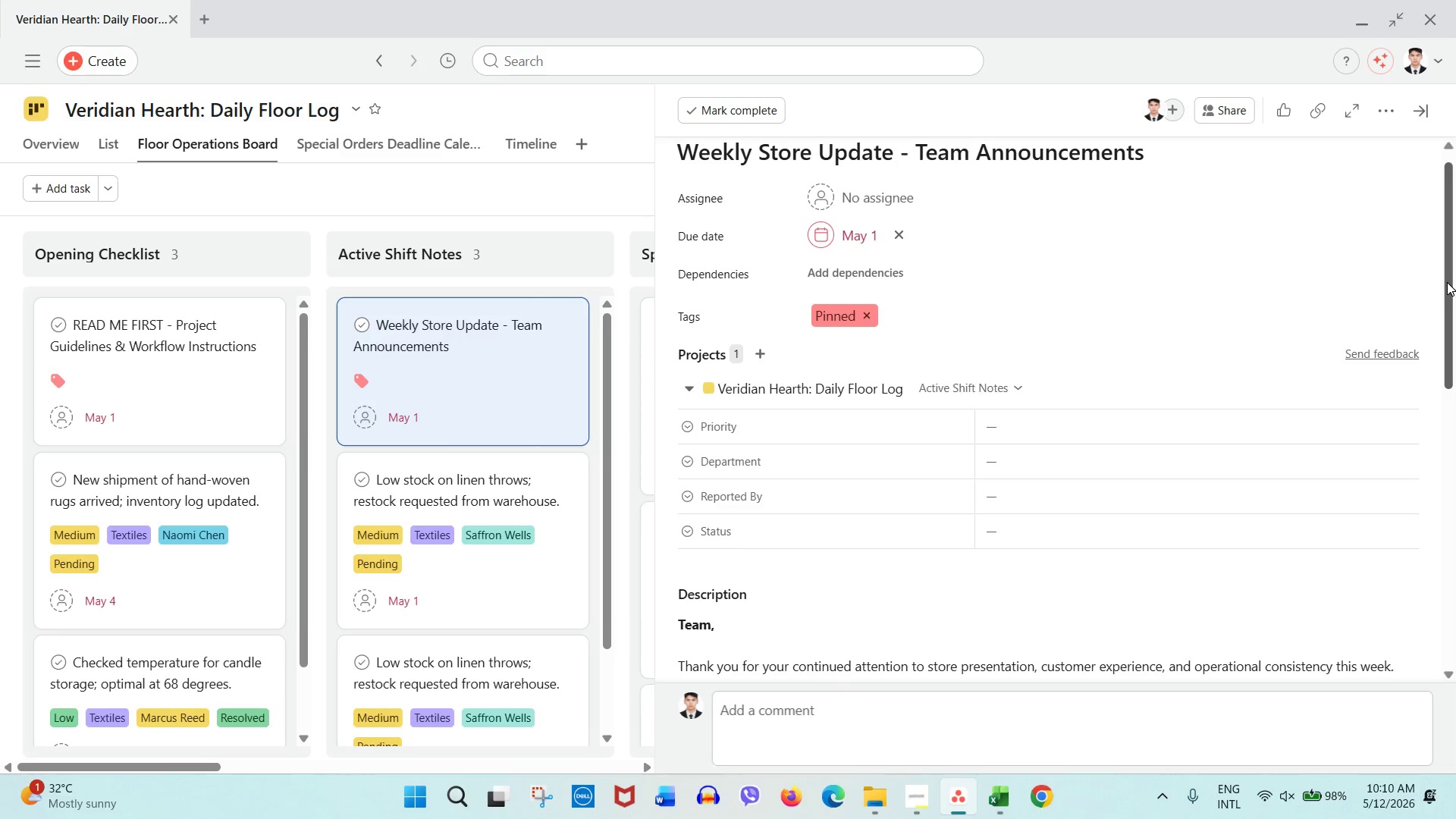 
key(Meta+Shift+S)
 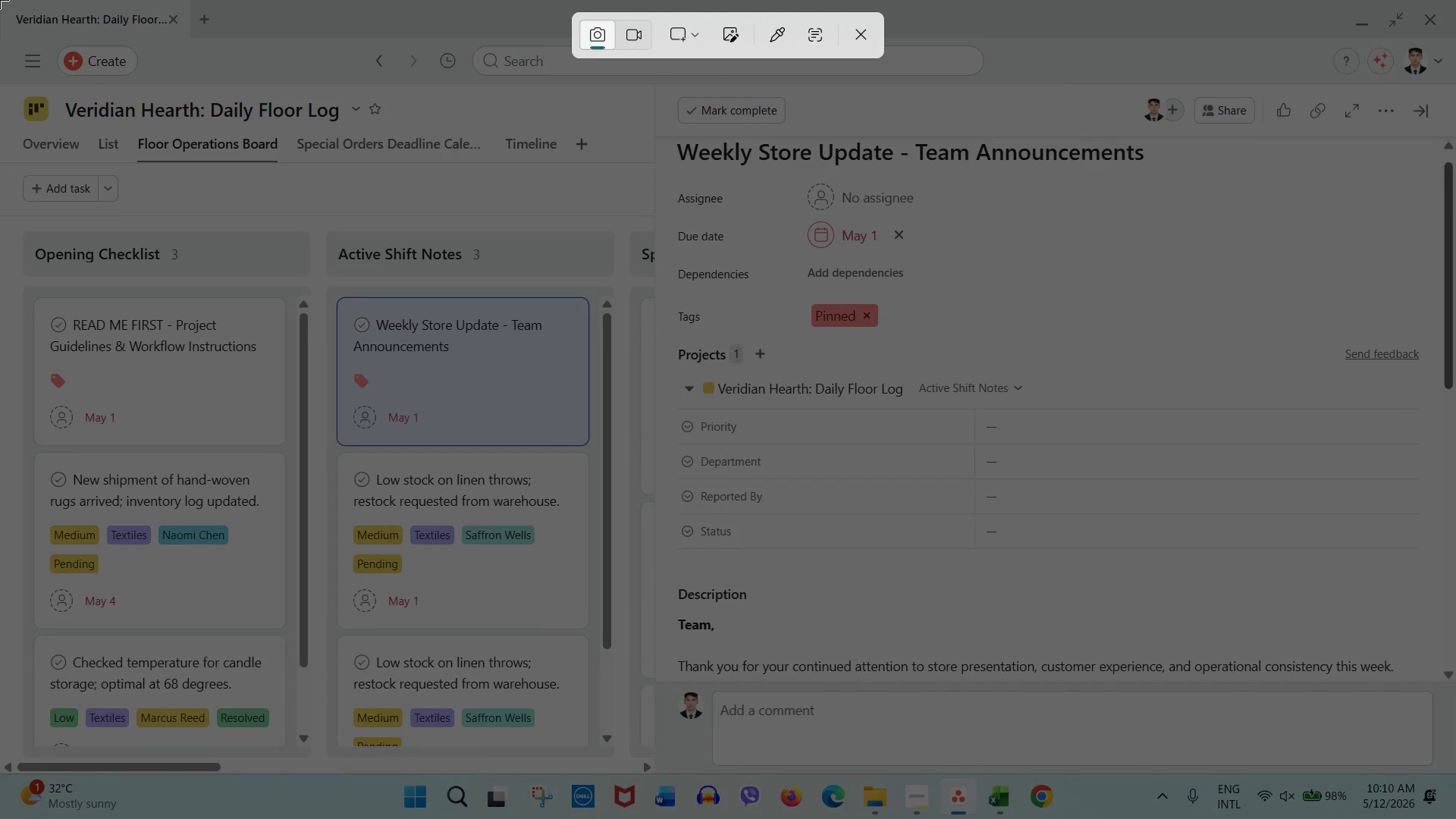 
left_click_drag(start_coordinate=[0, 0], to_coordinate=[1455, 770])
 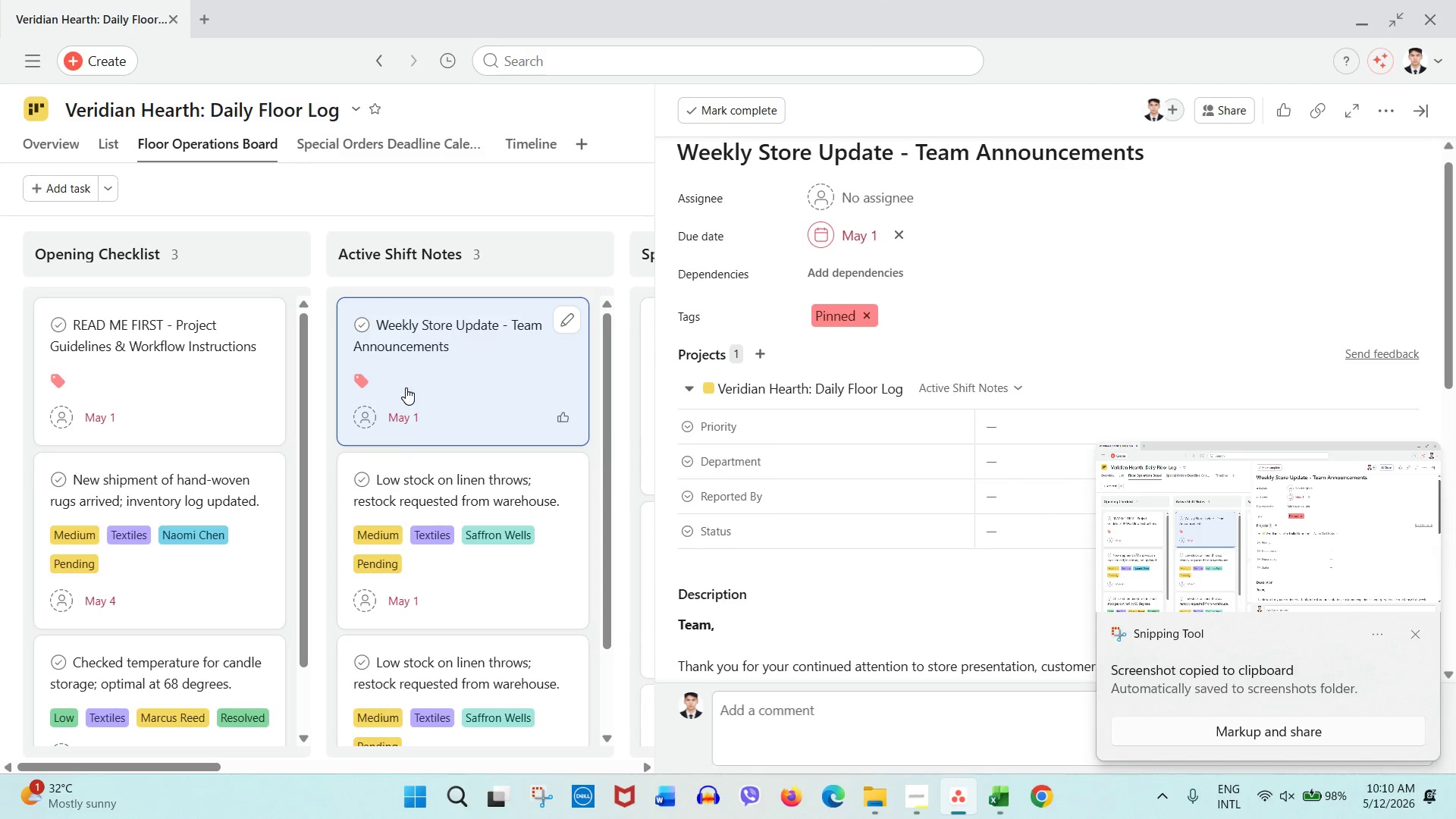 
wait(7.0)
 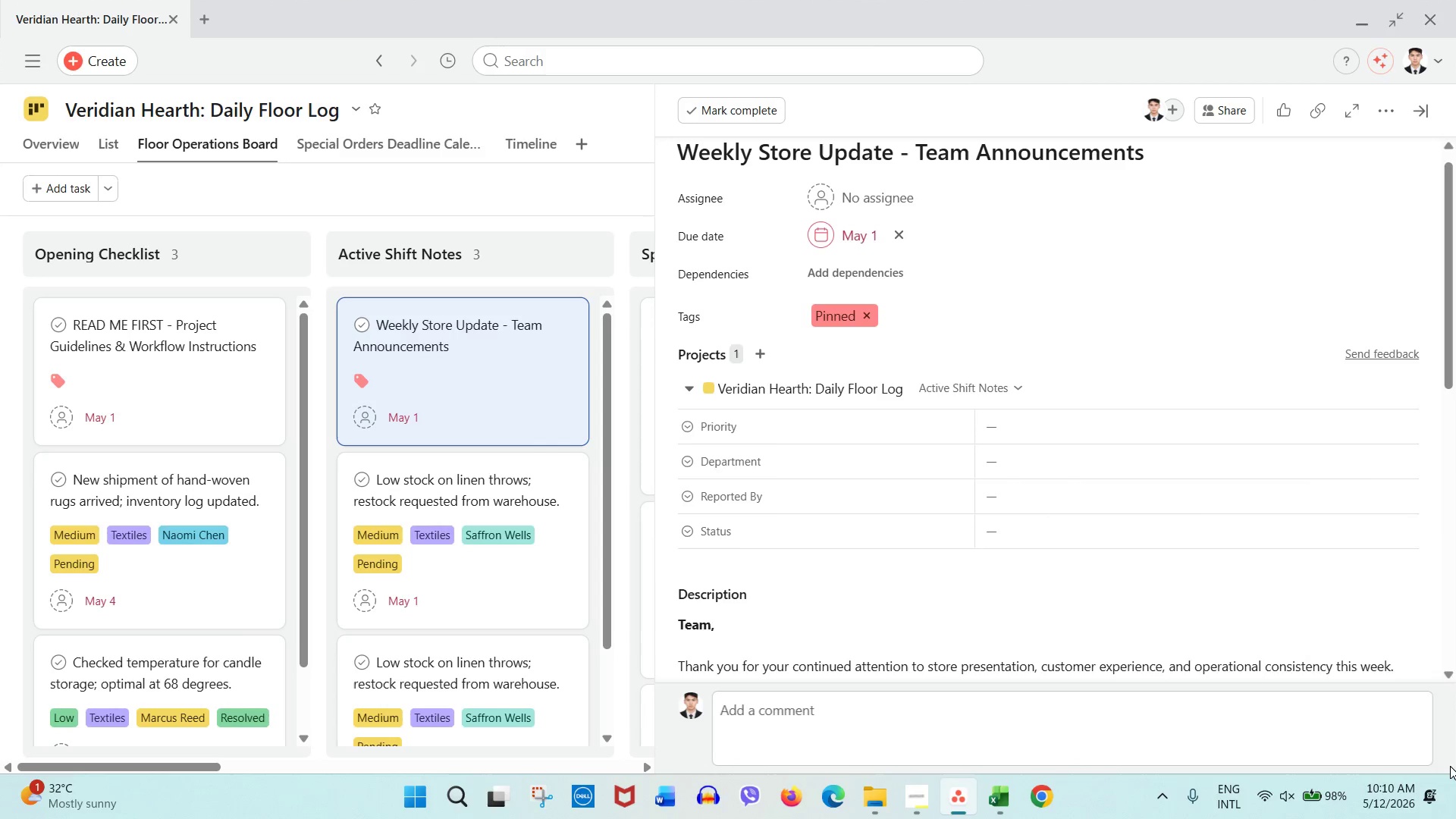 
left_click([1367, 117])
 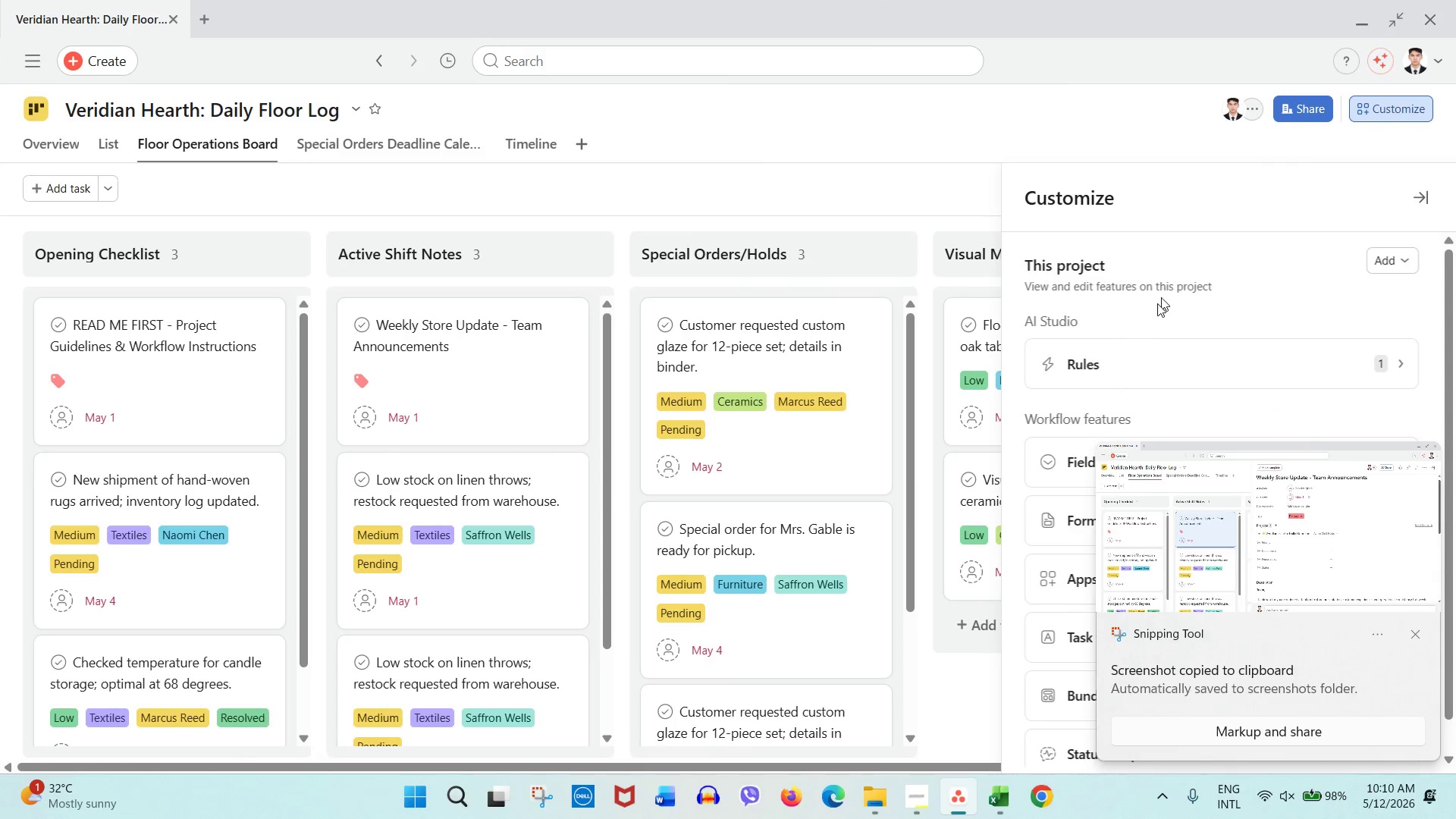 
left_click([1125, 373])
 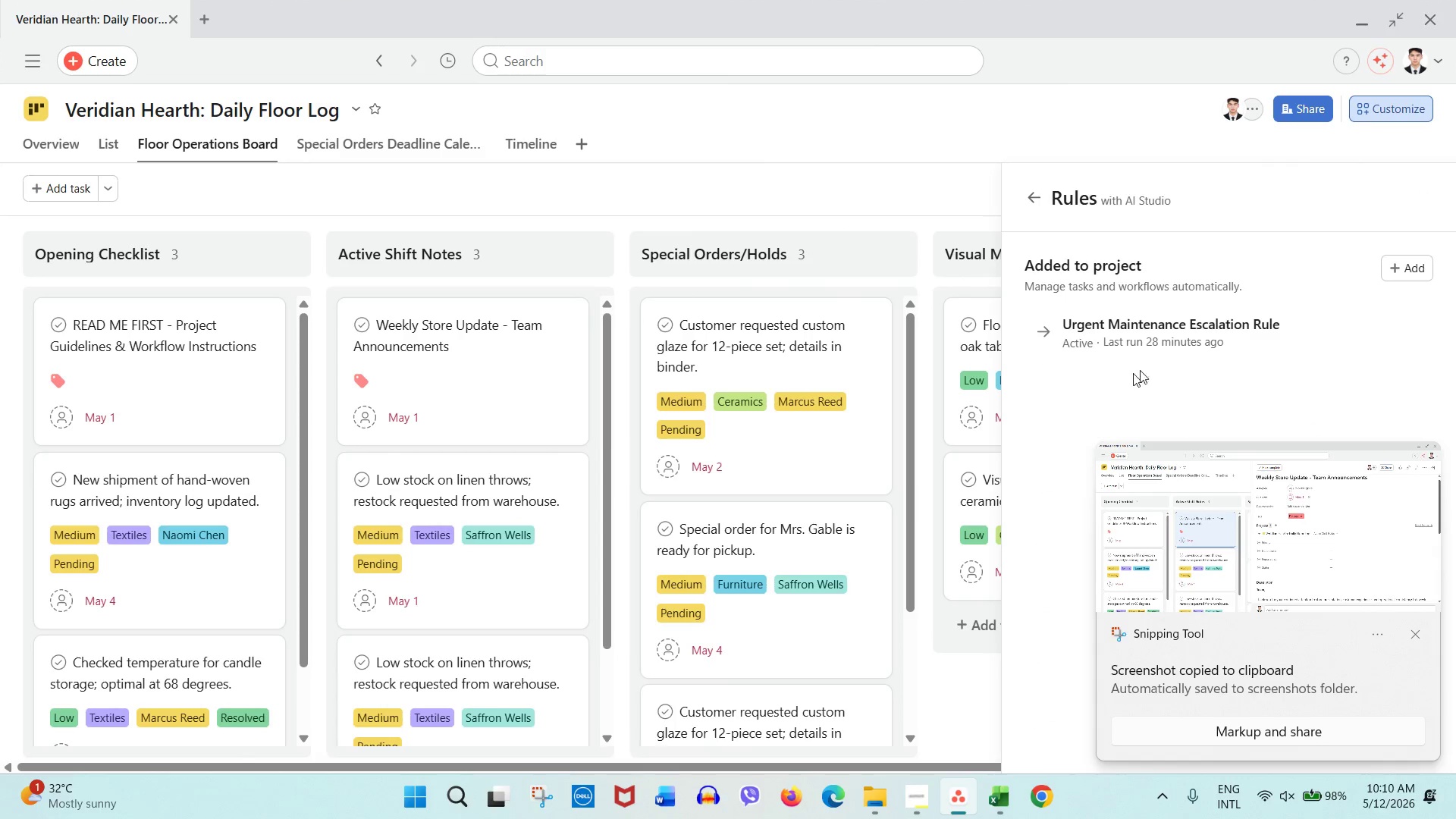 
left_click([1194, 315])
 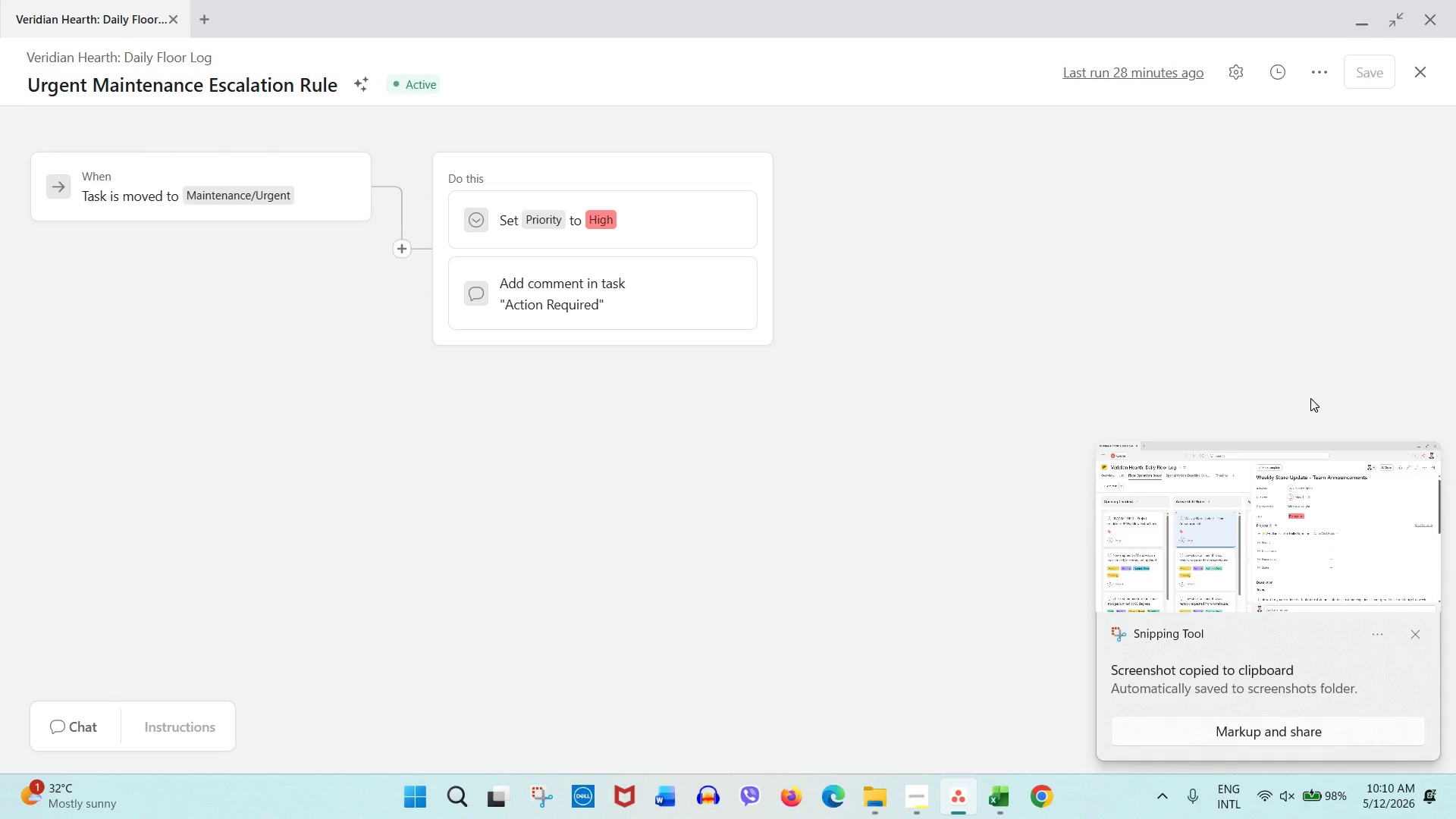 
left_click([1310, 398])
 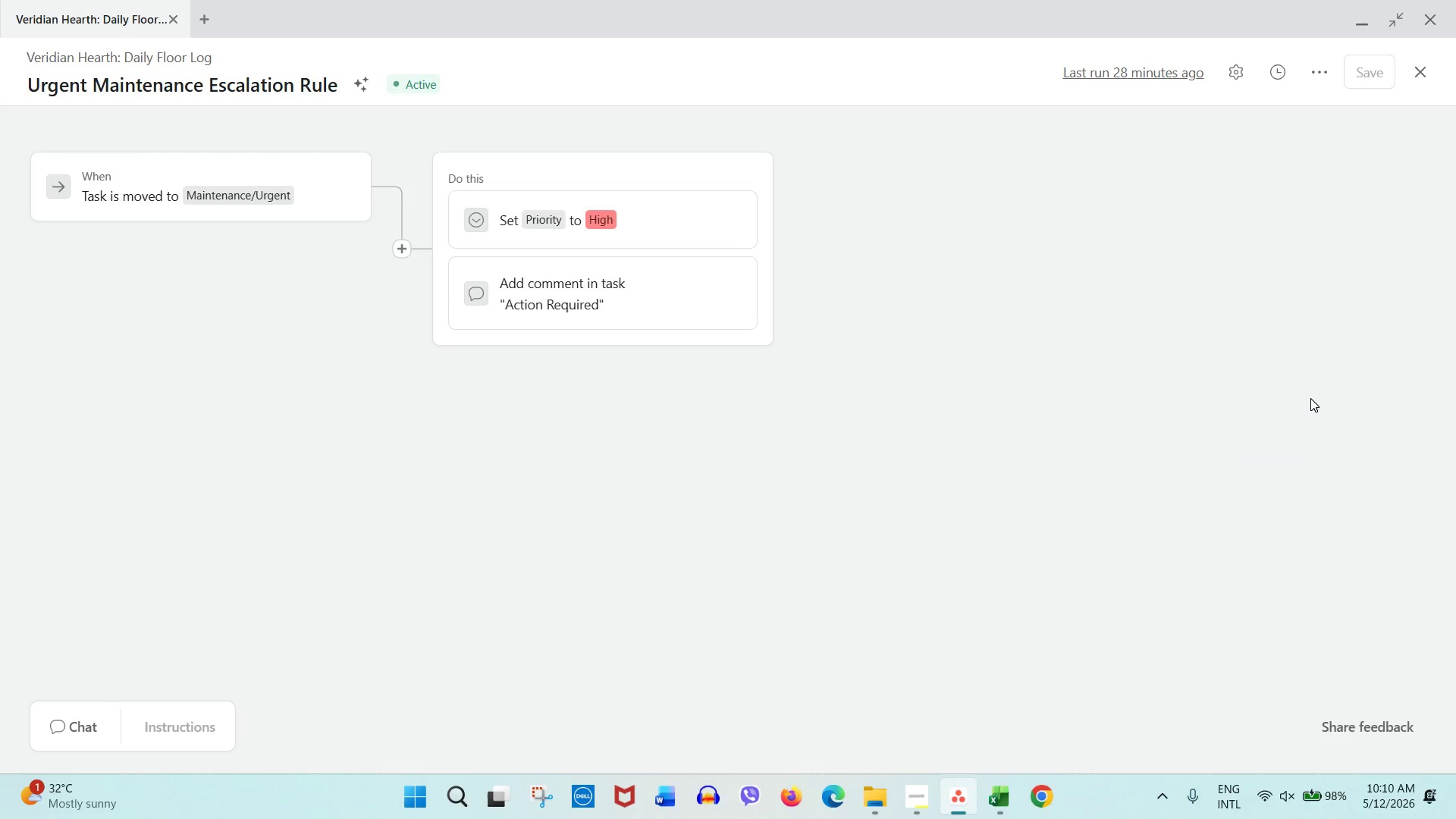 
key(Meta+Shift+S)
 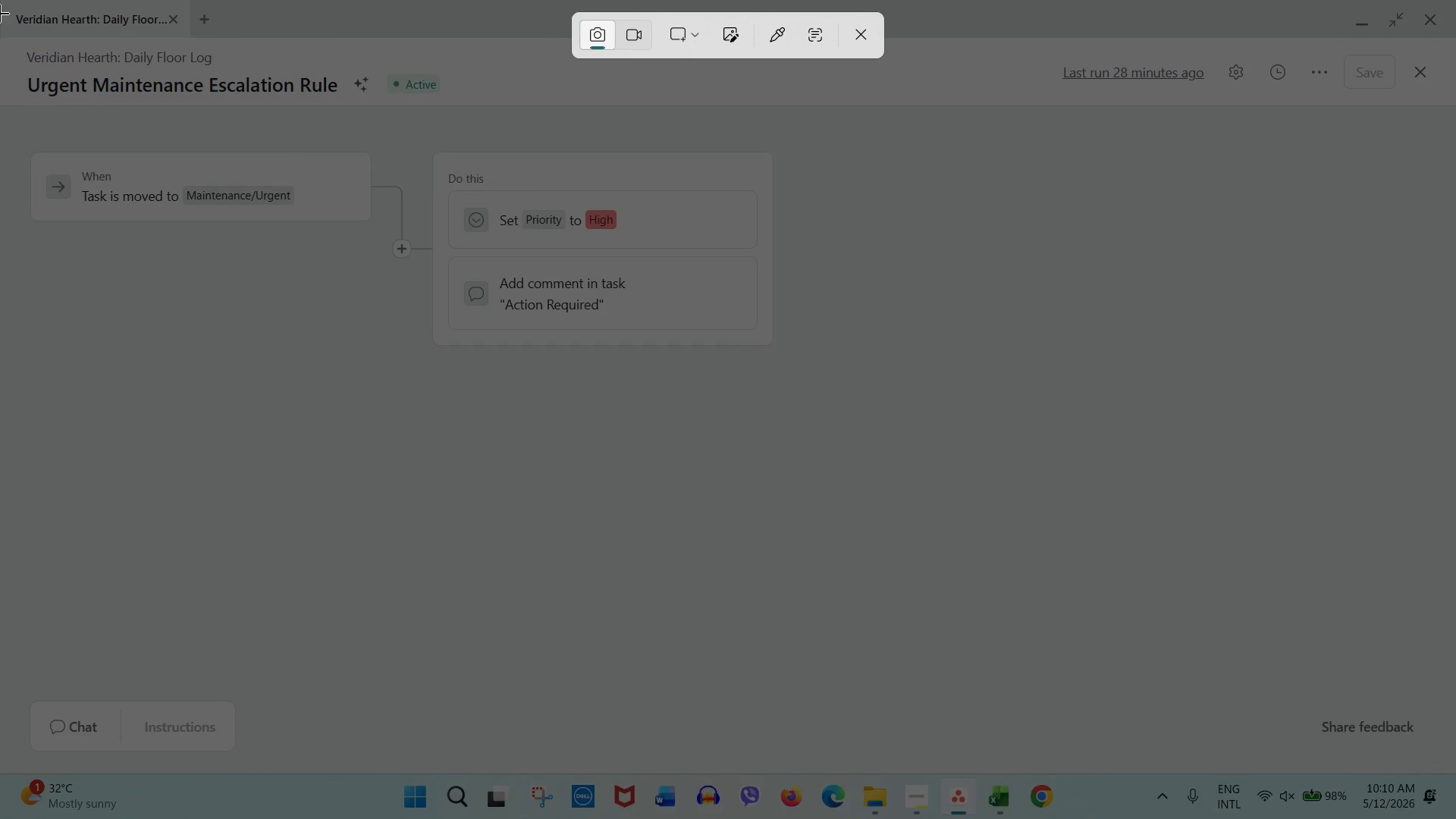 
left_click_drag(start_coordinate=[0, 0], to_coordinate=[1455, 769])
 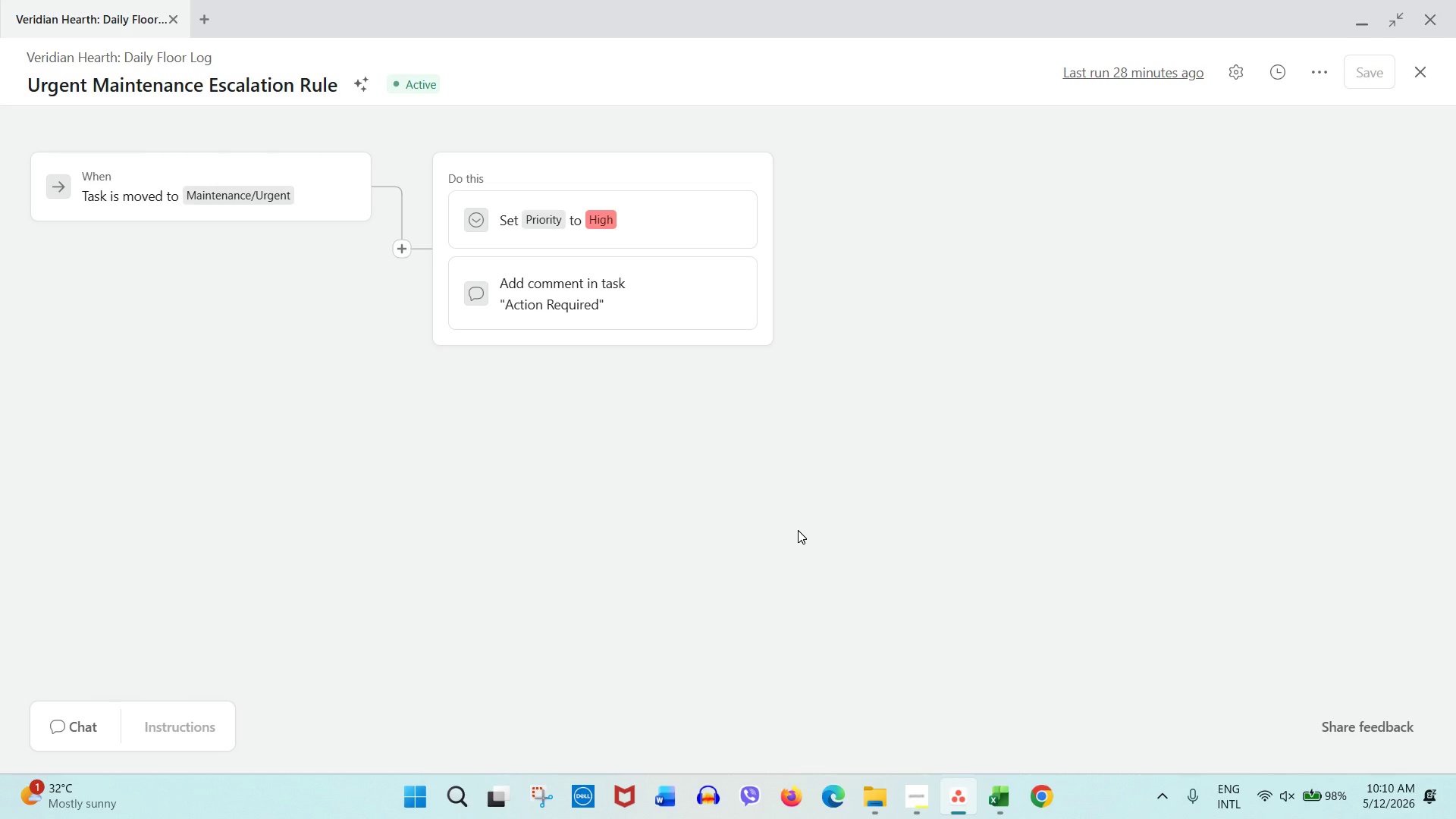 
wait(17.5)
 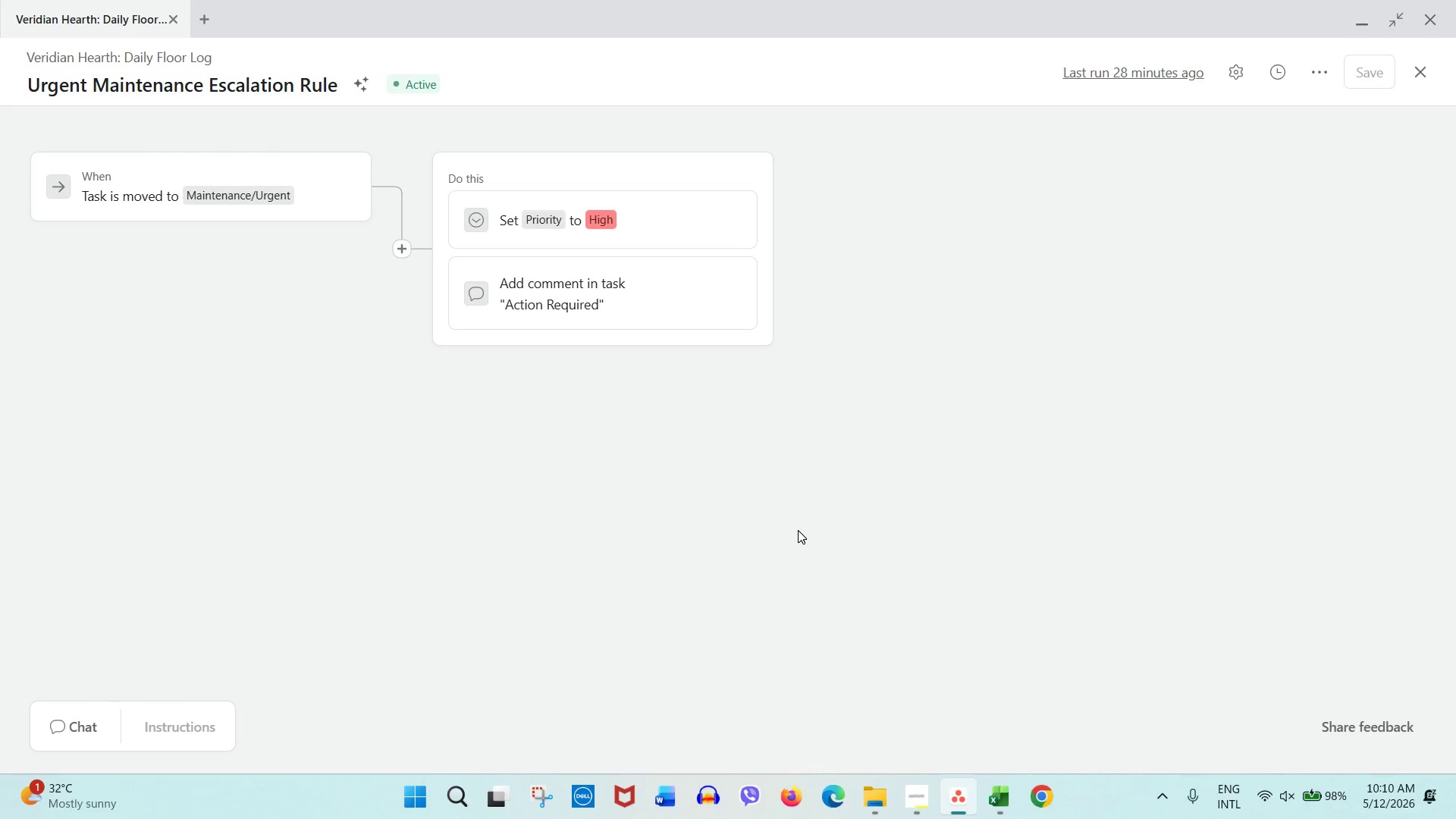 
left_click([1420, 83])
 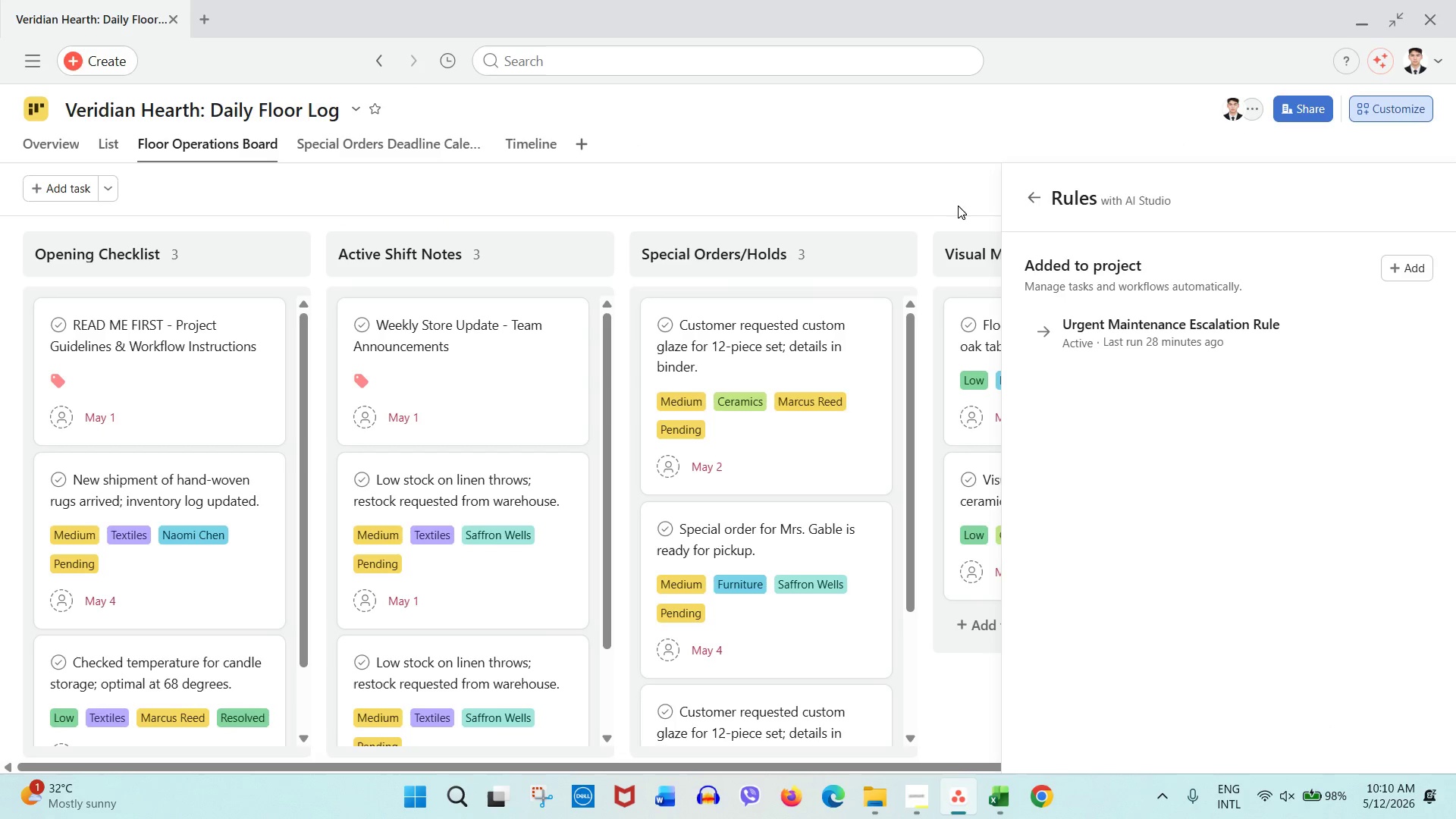 
left_click([939, 205])
 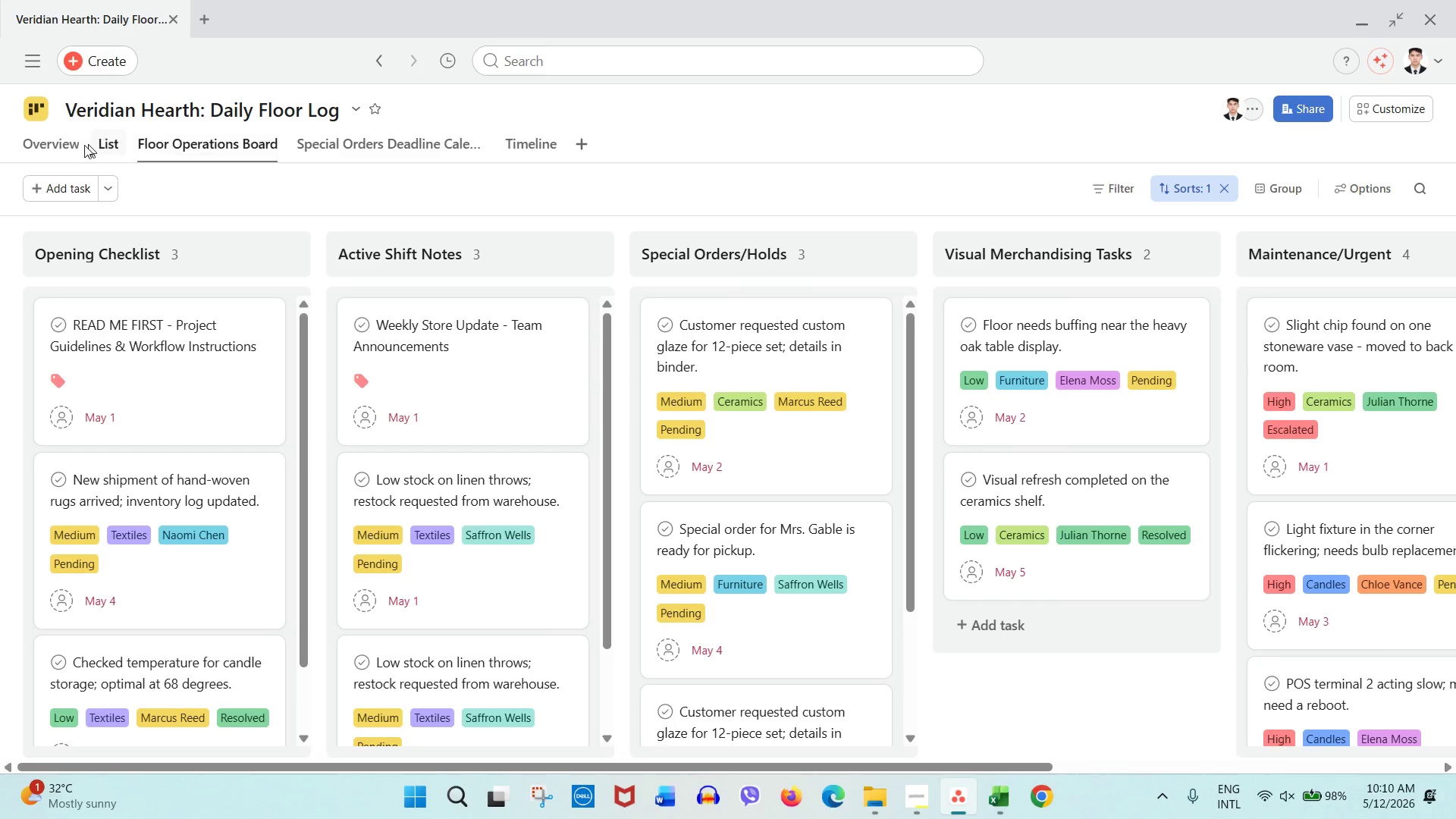 
left_click([71, 148])
 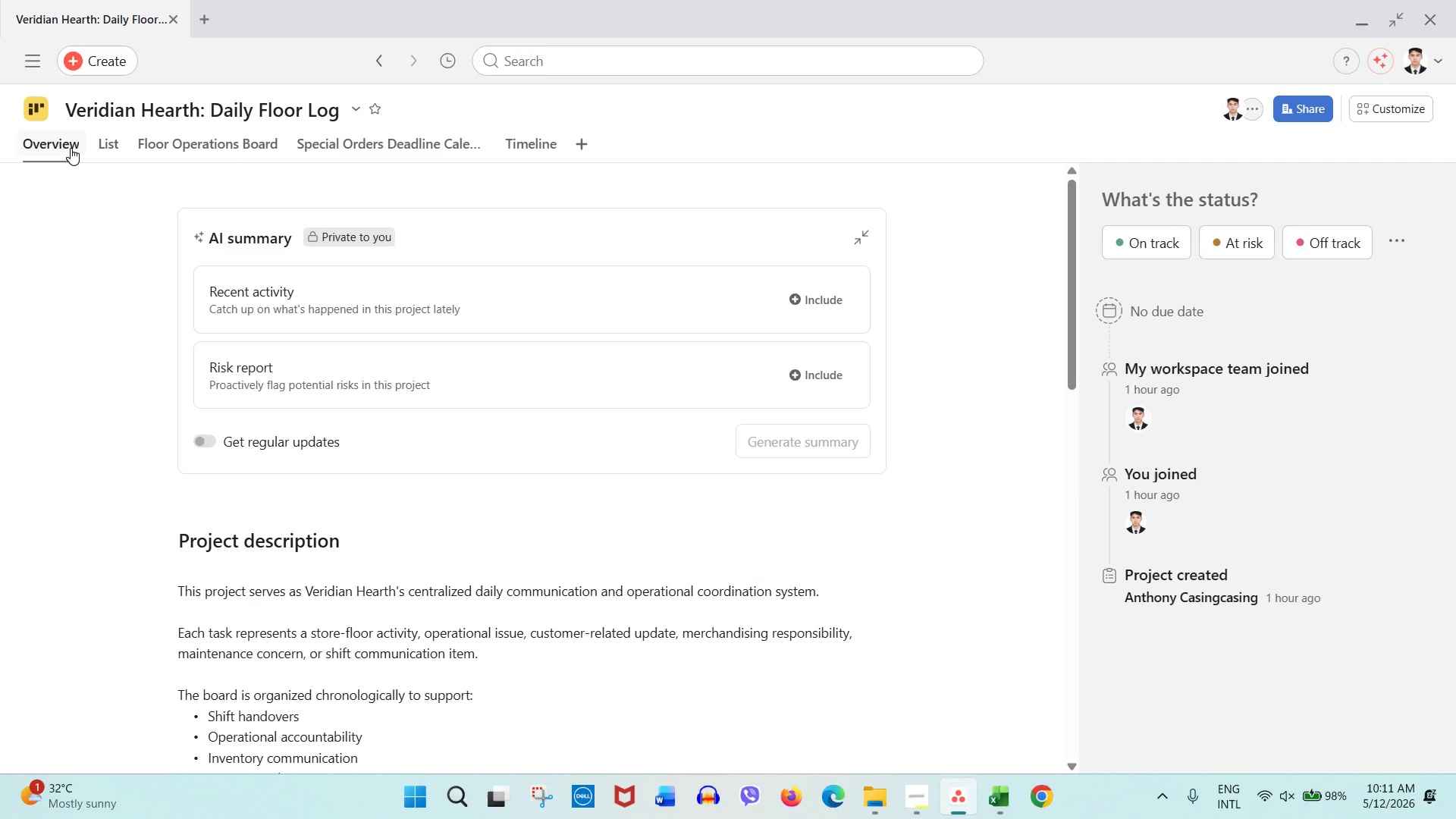 
wait(9.25)
 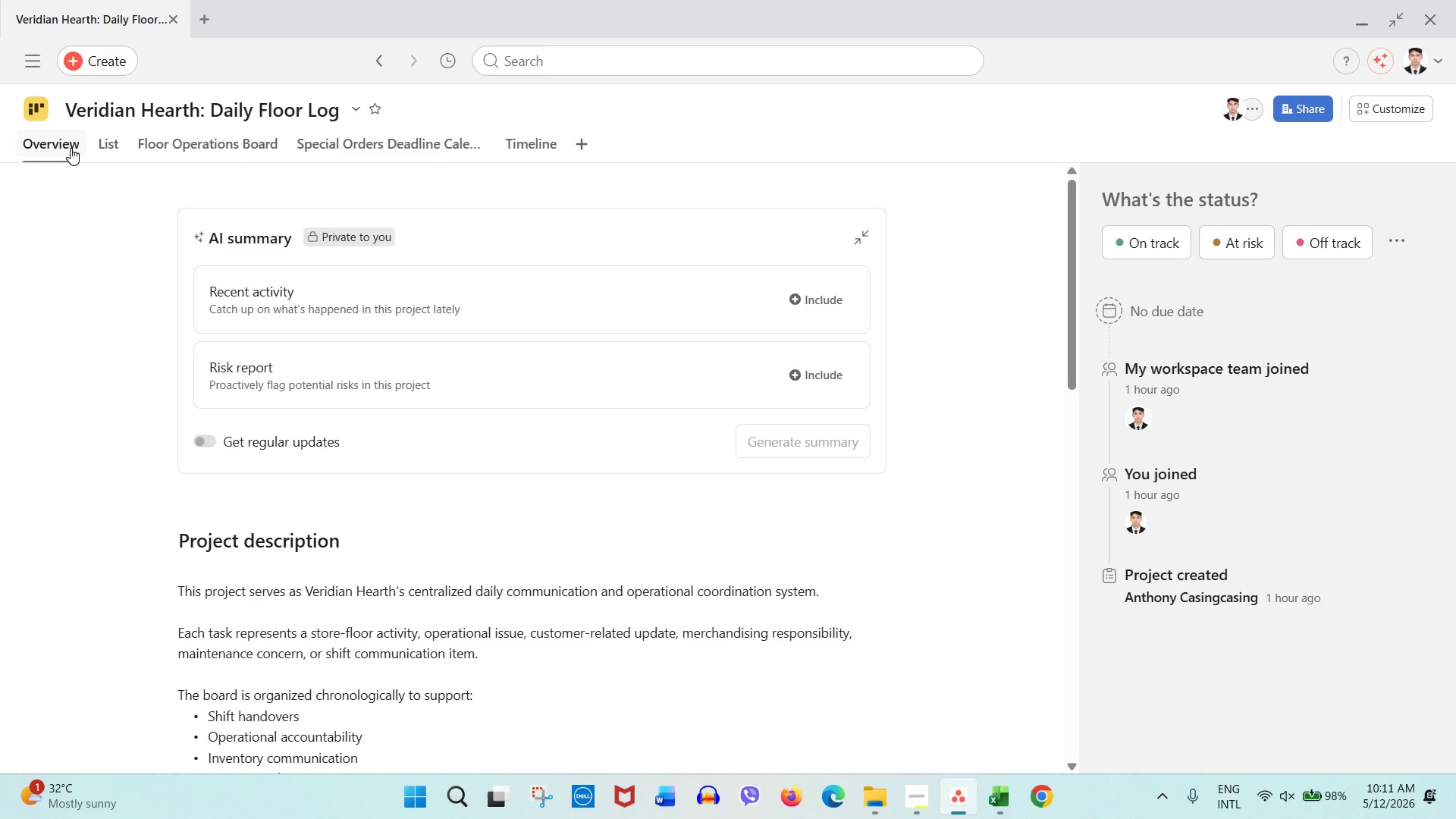 
double_click([192, 144])
 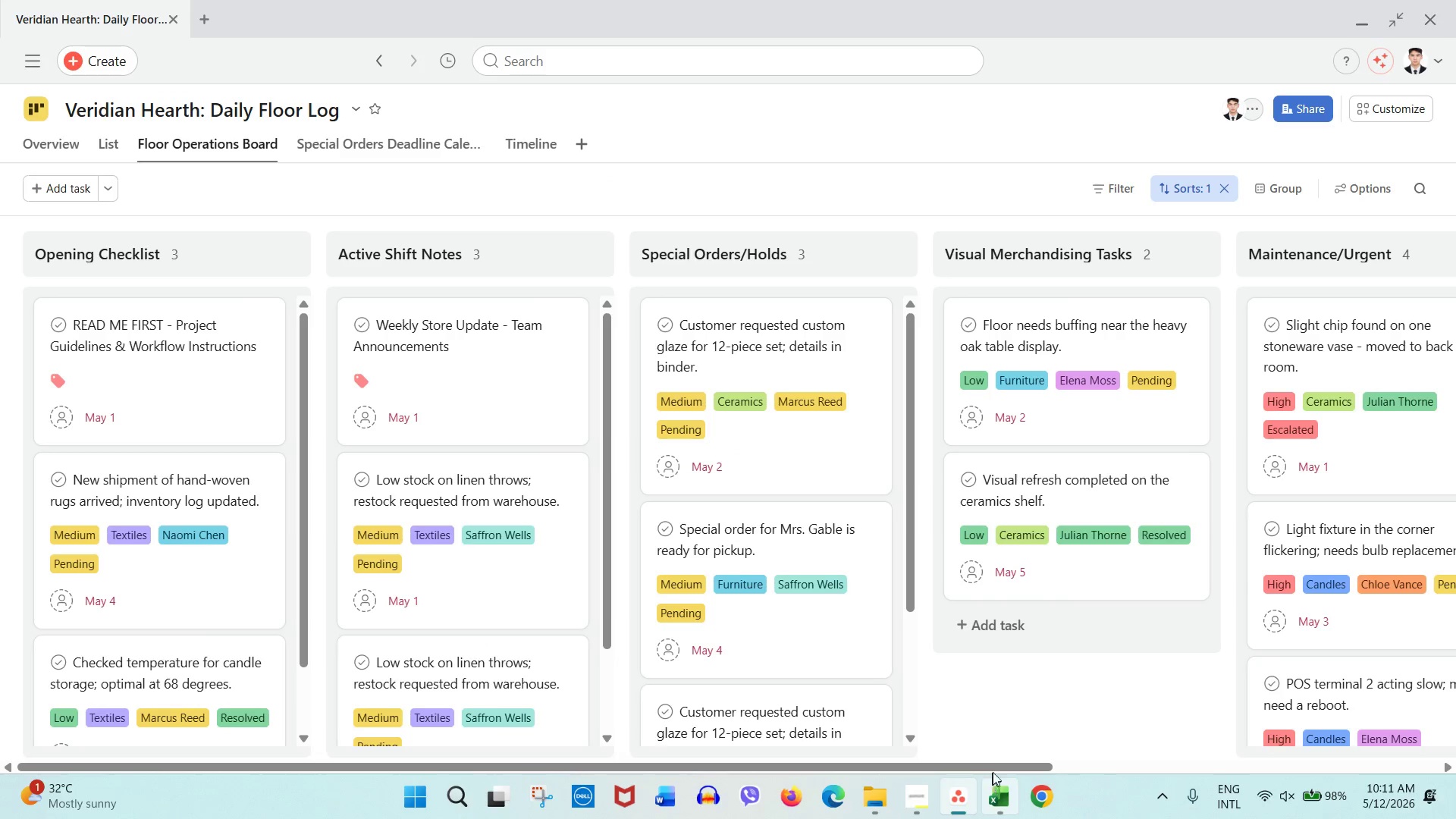 
left_click_drag(start_coordinate=[850, 767], to_coordinate=[1145, 766])
 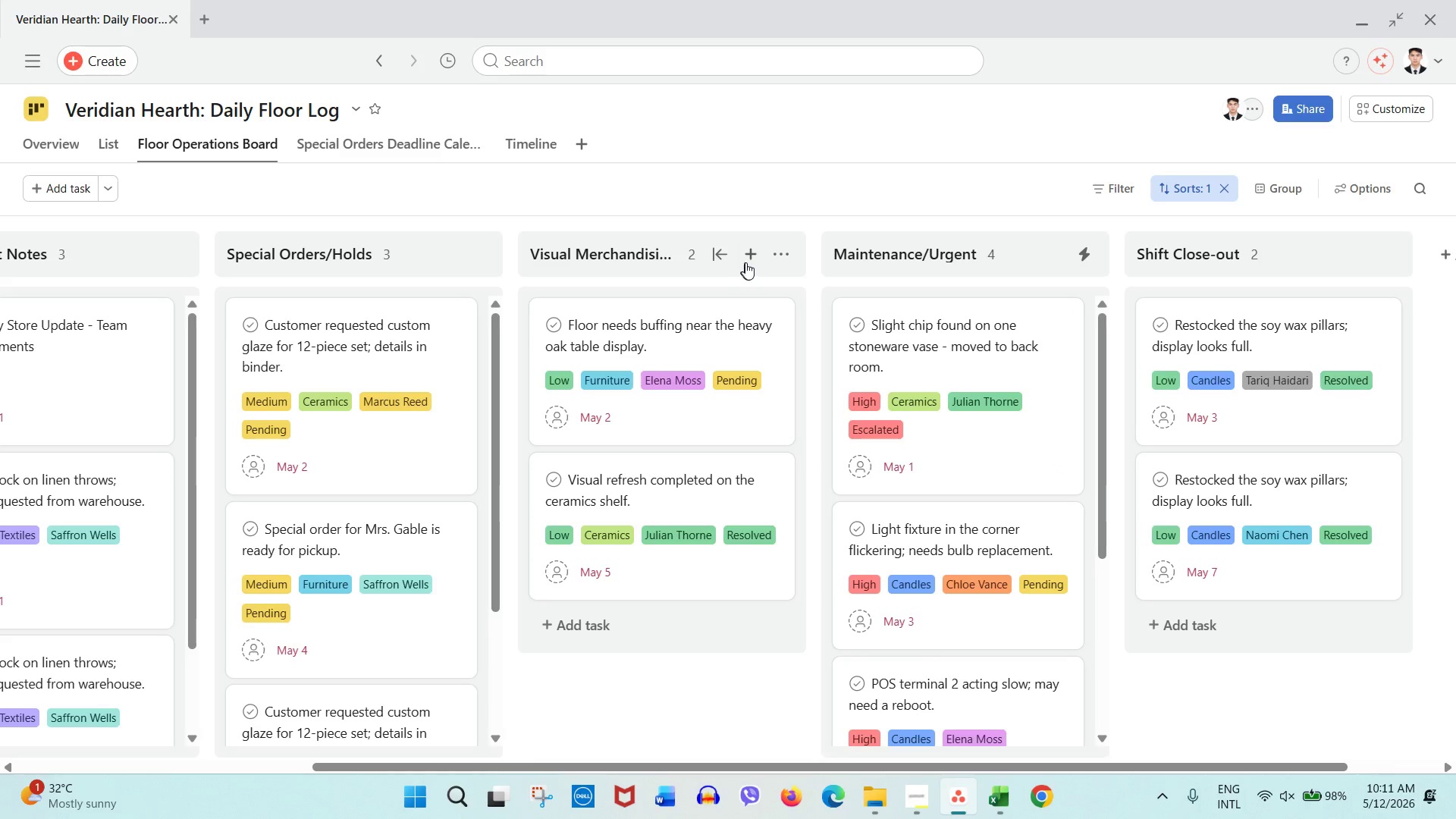 
left_click([754, 261])
 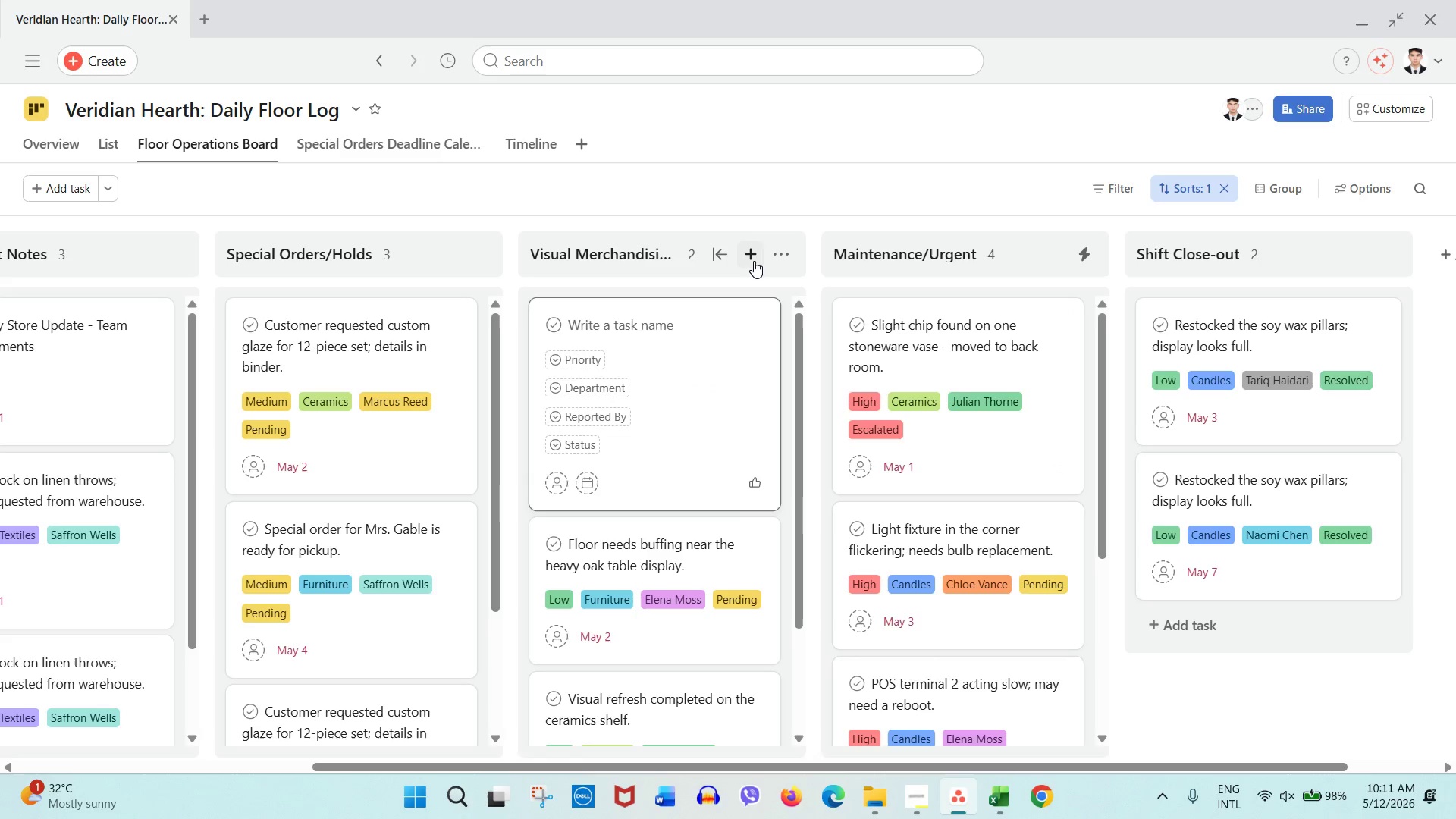 
type(t)
key(Backspace)
type(TES TASK)
 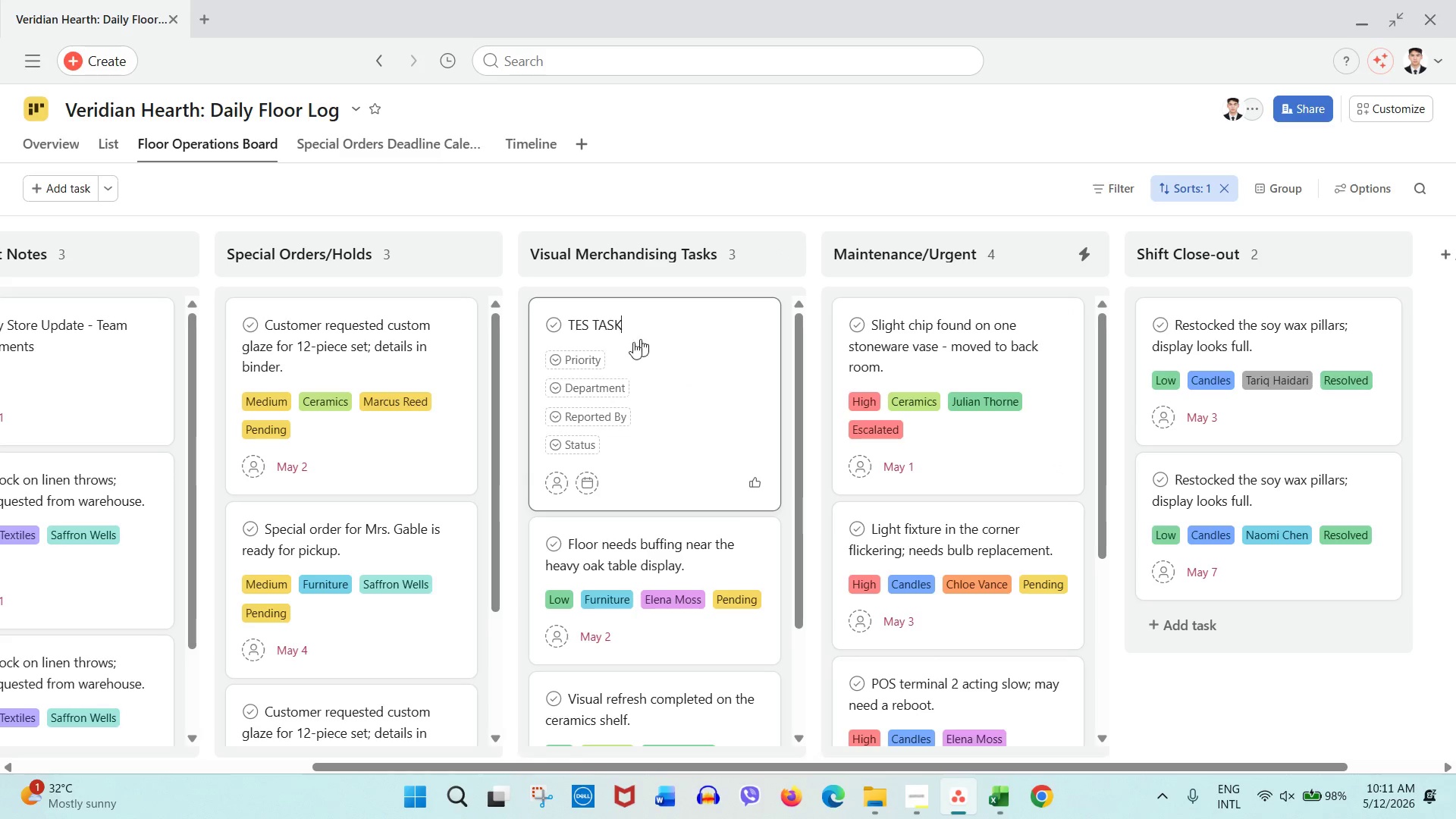 
left_click([595, 359])
 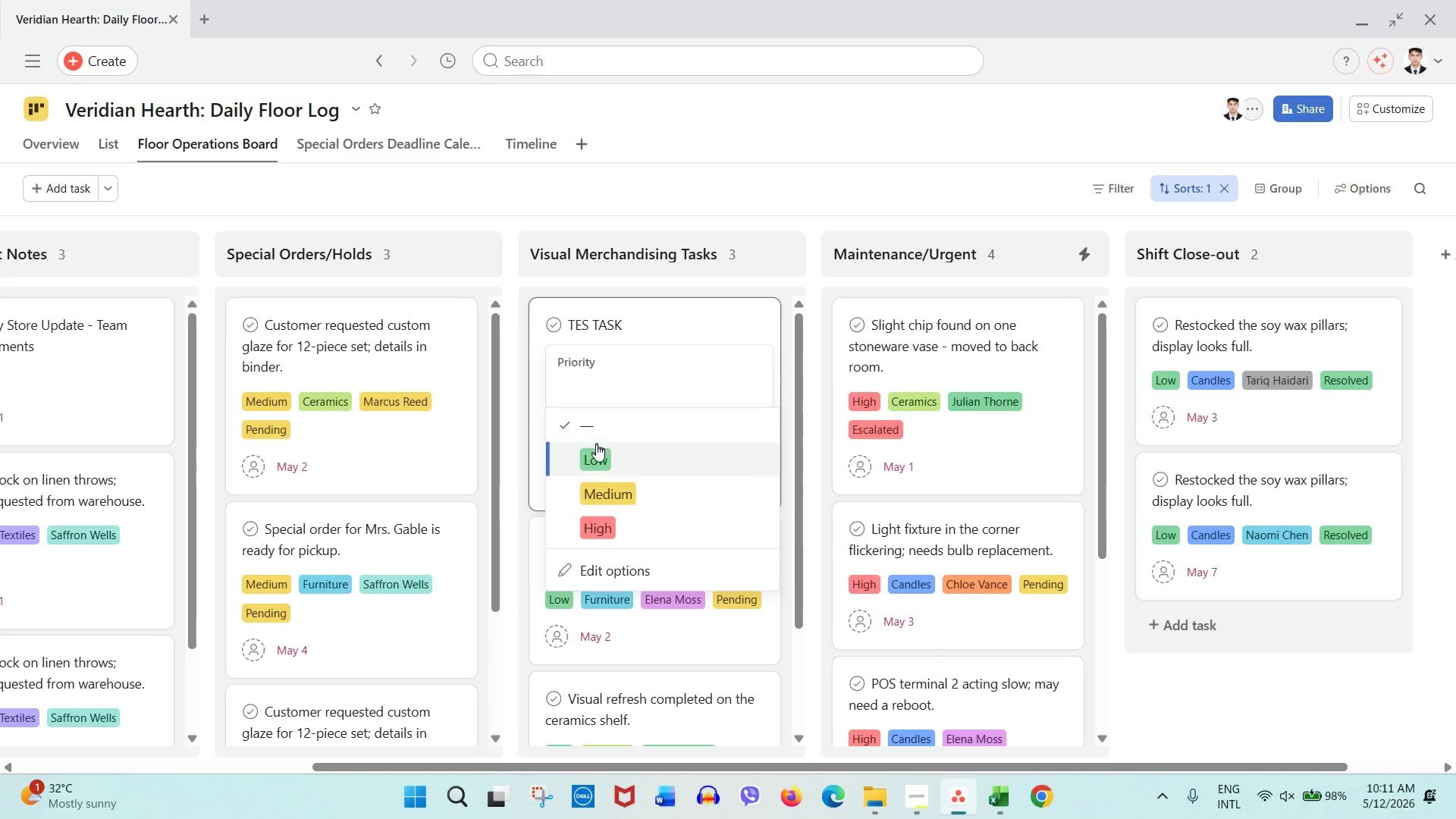 
left_click([596, 457])
 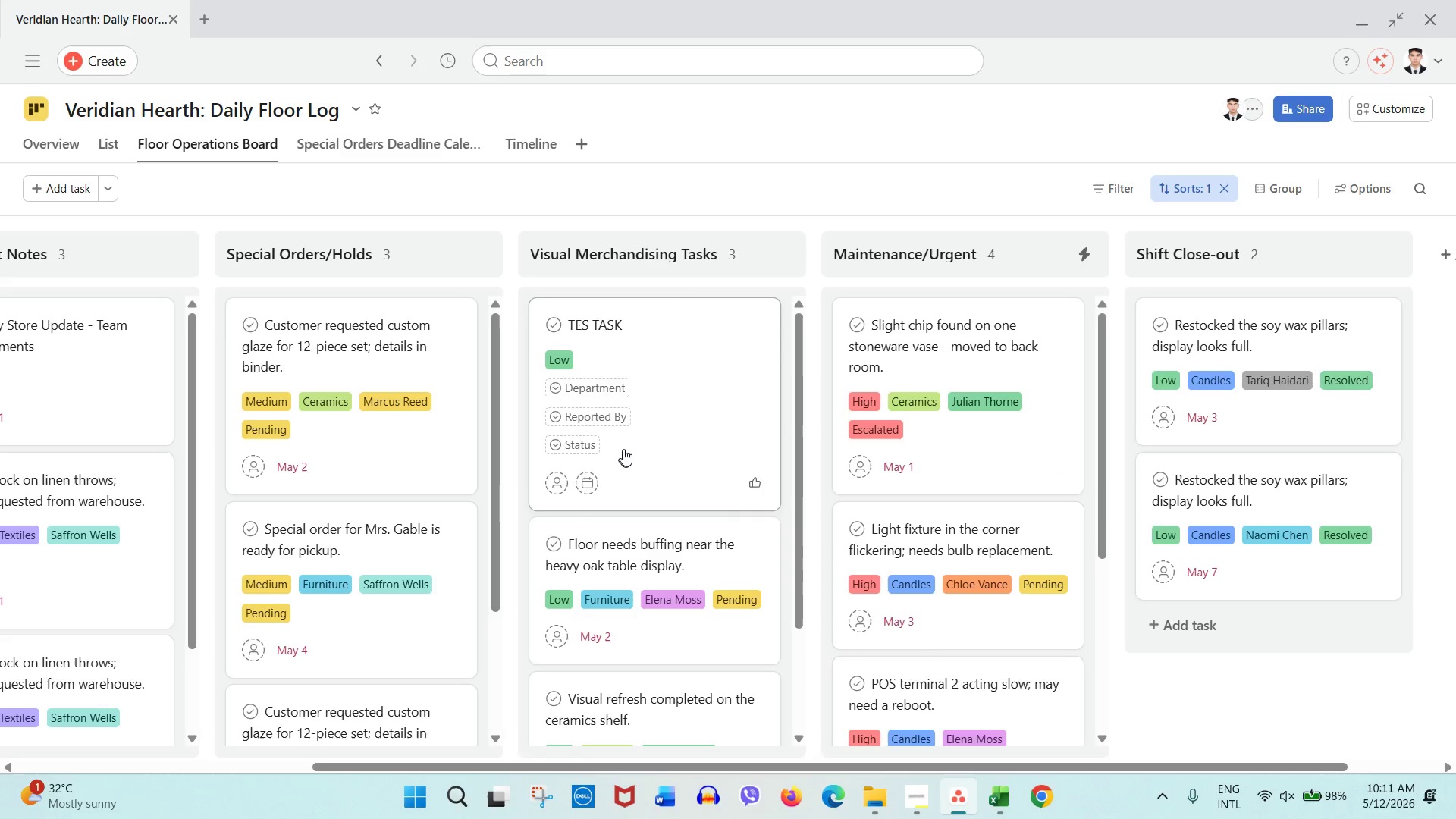 
left_click([595, 388])
 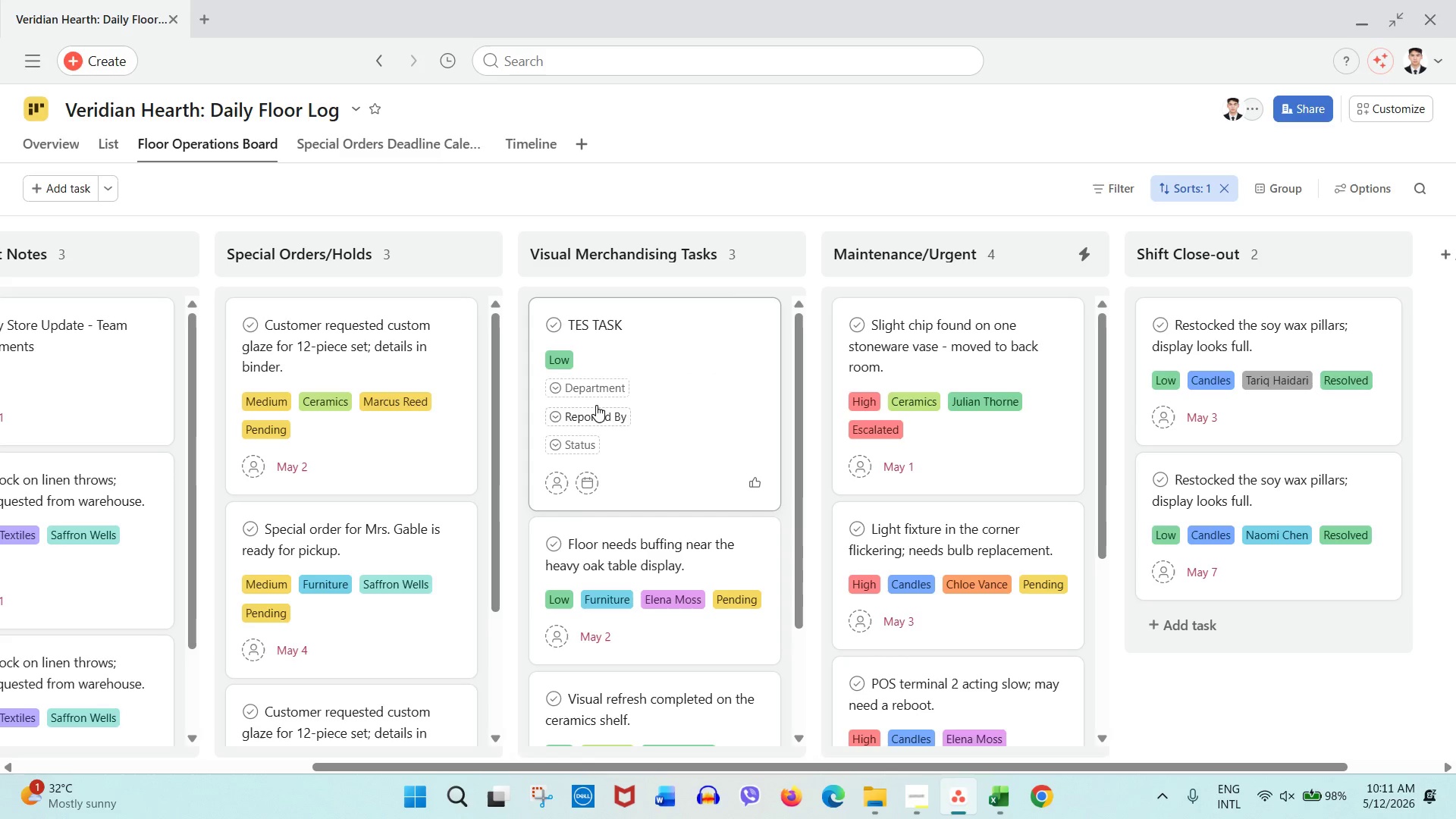 
left_click([596, 417])
 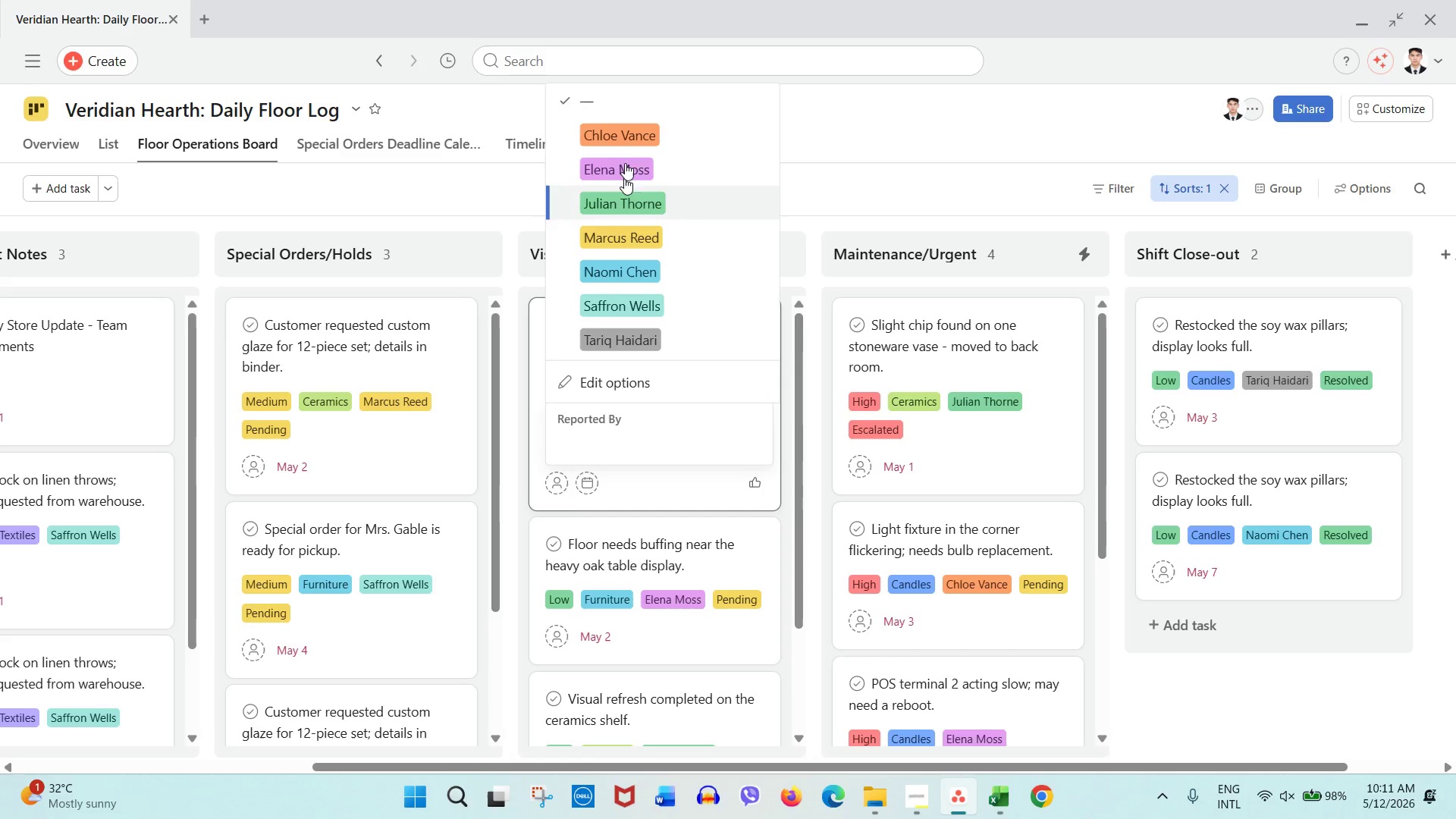 
left_click([629, 140])
 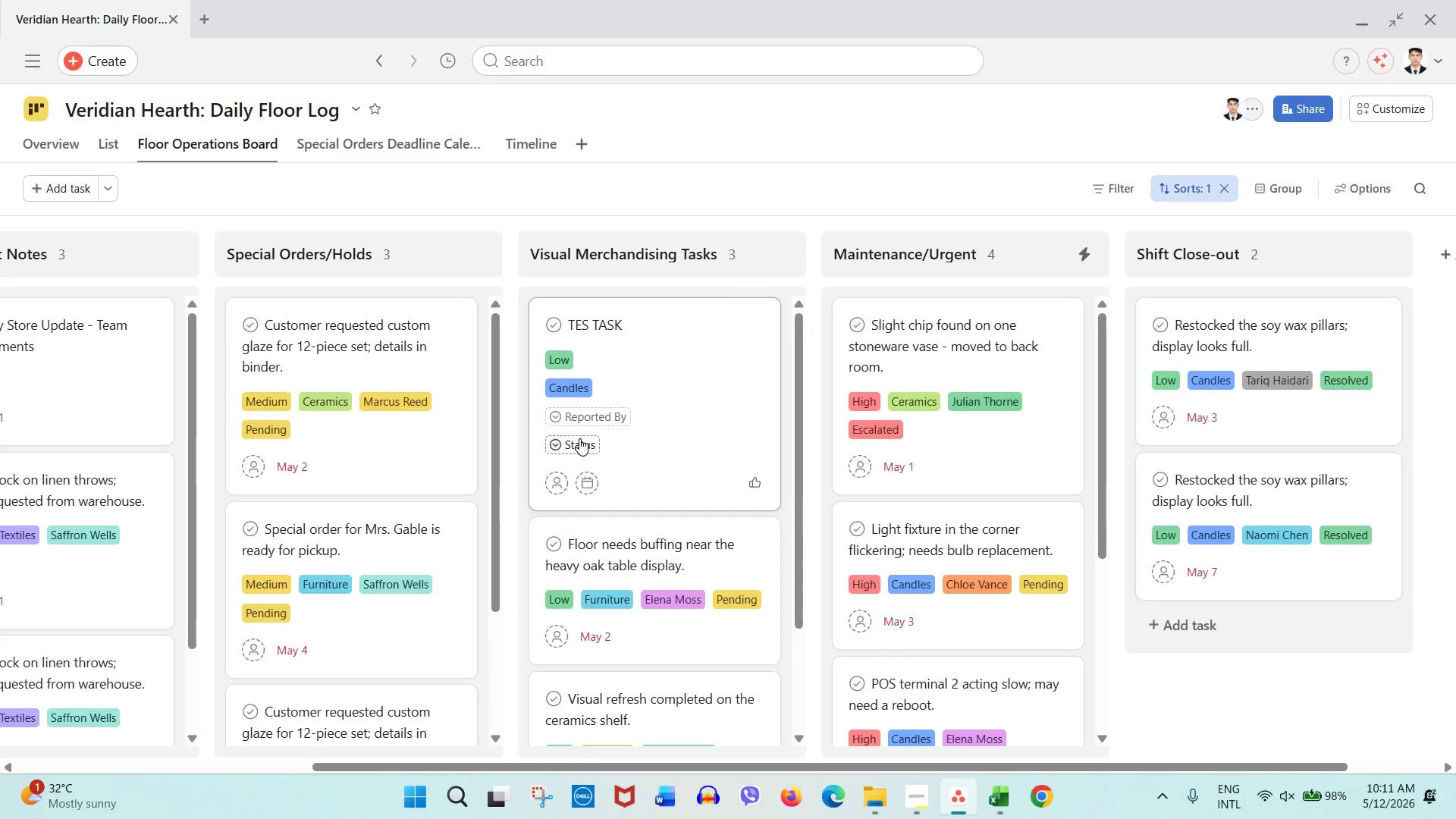 
left_click([579, 438])
 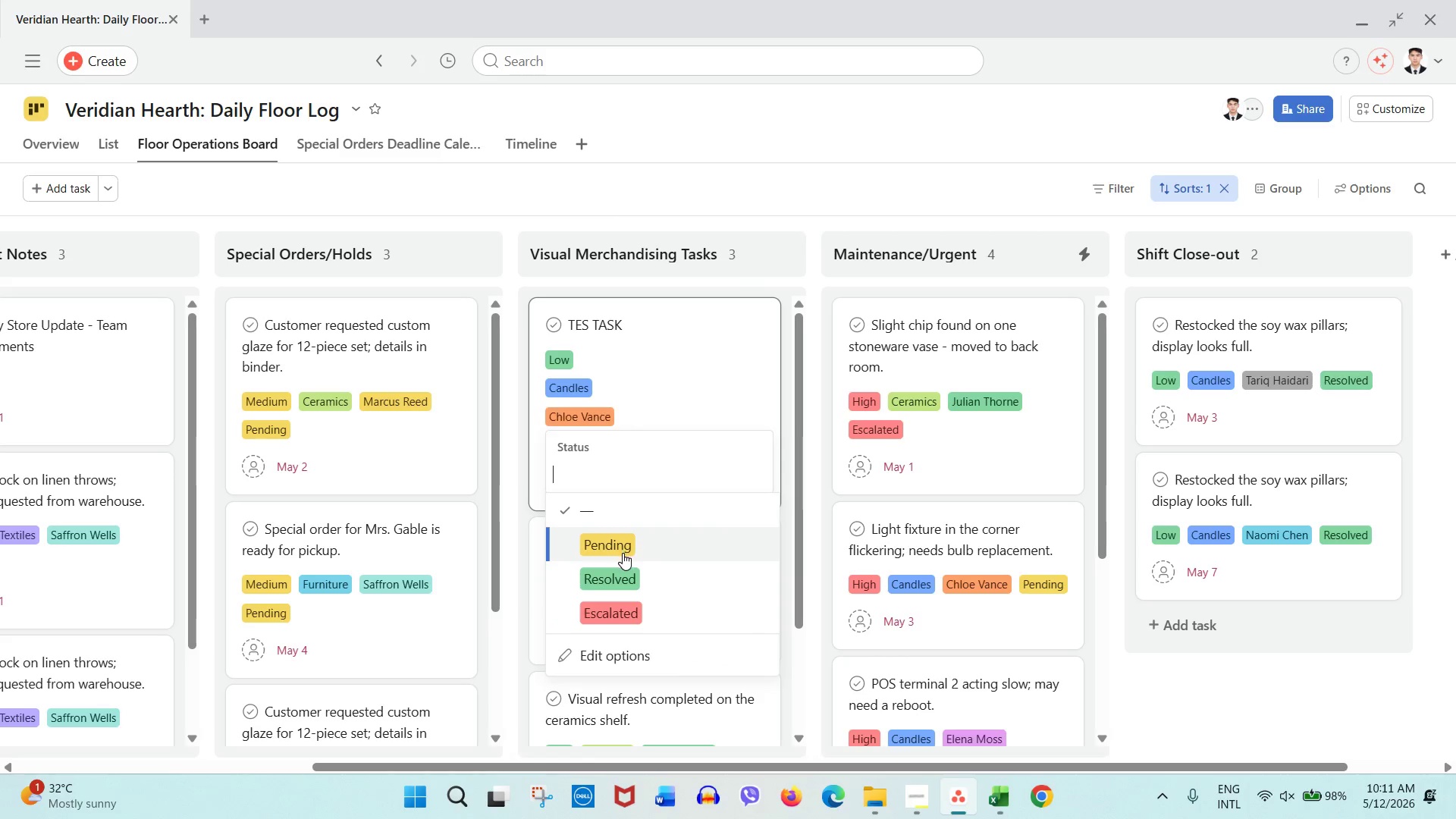 
left_click([623, 553])
 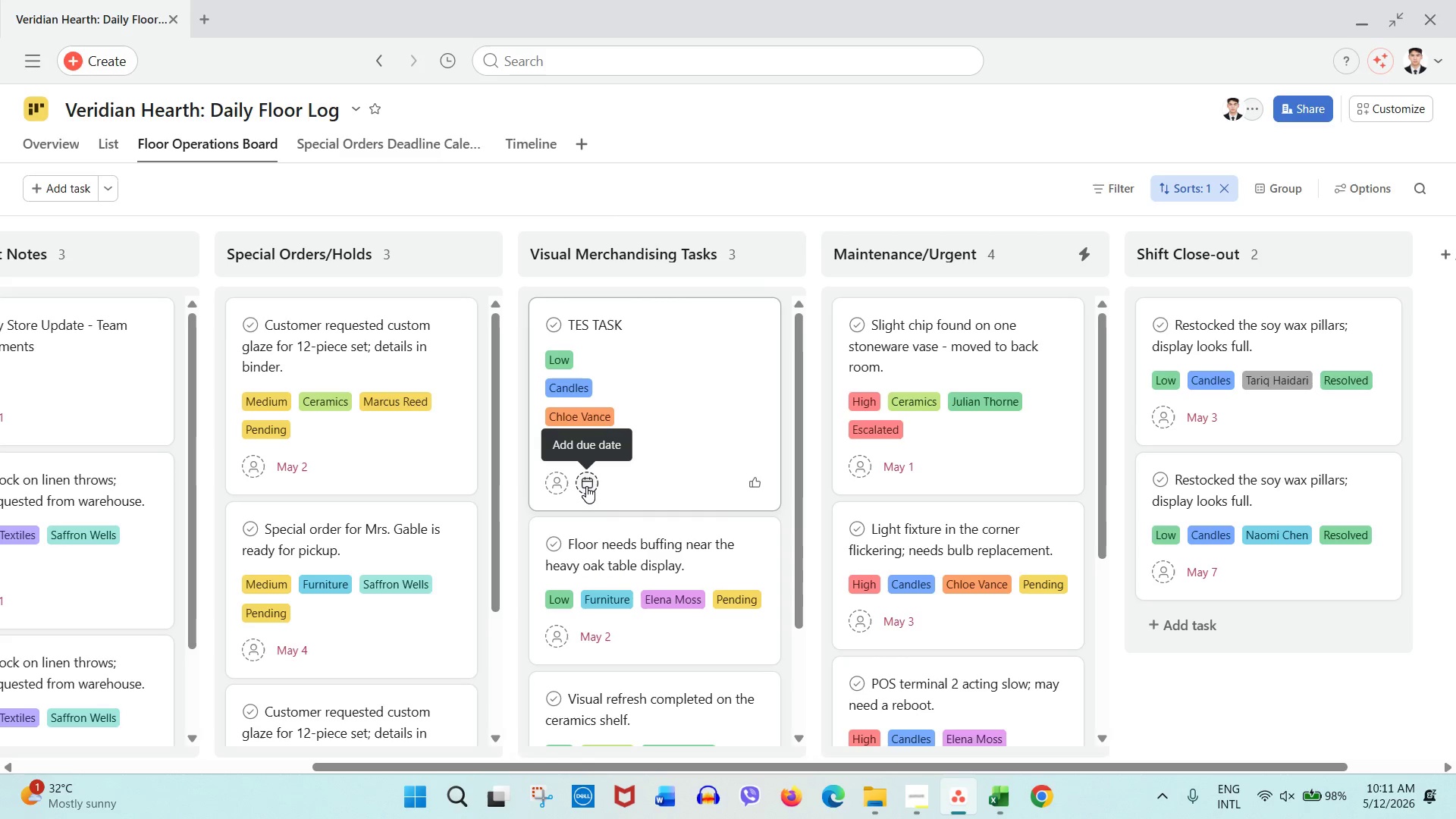 
left_click([586, 486])
 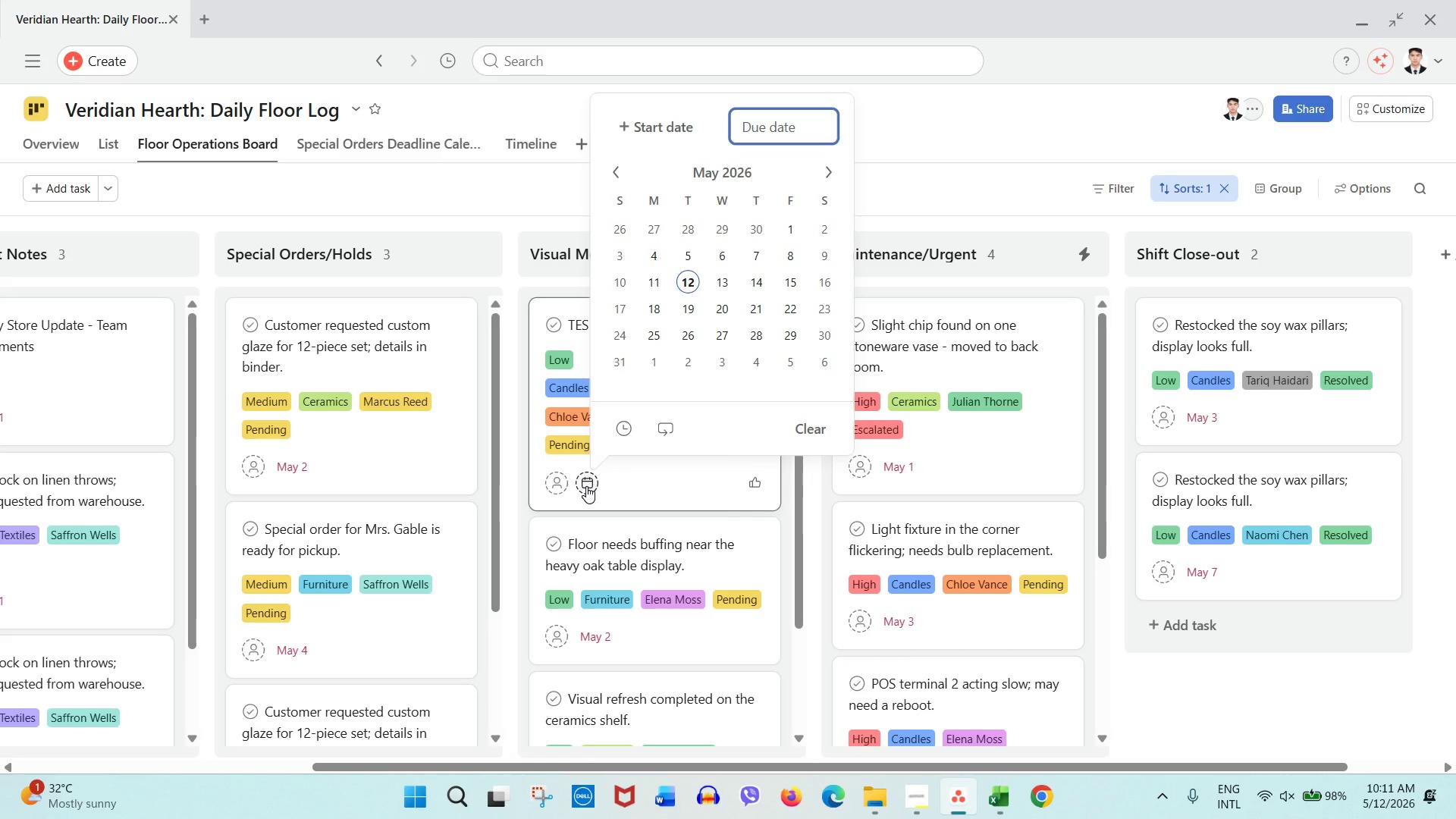 
wait(15.31)
 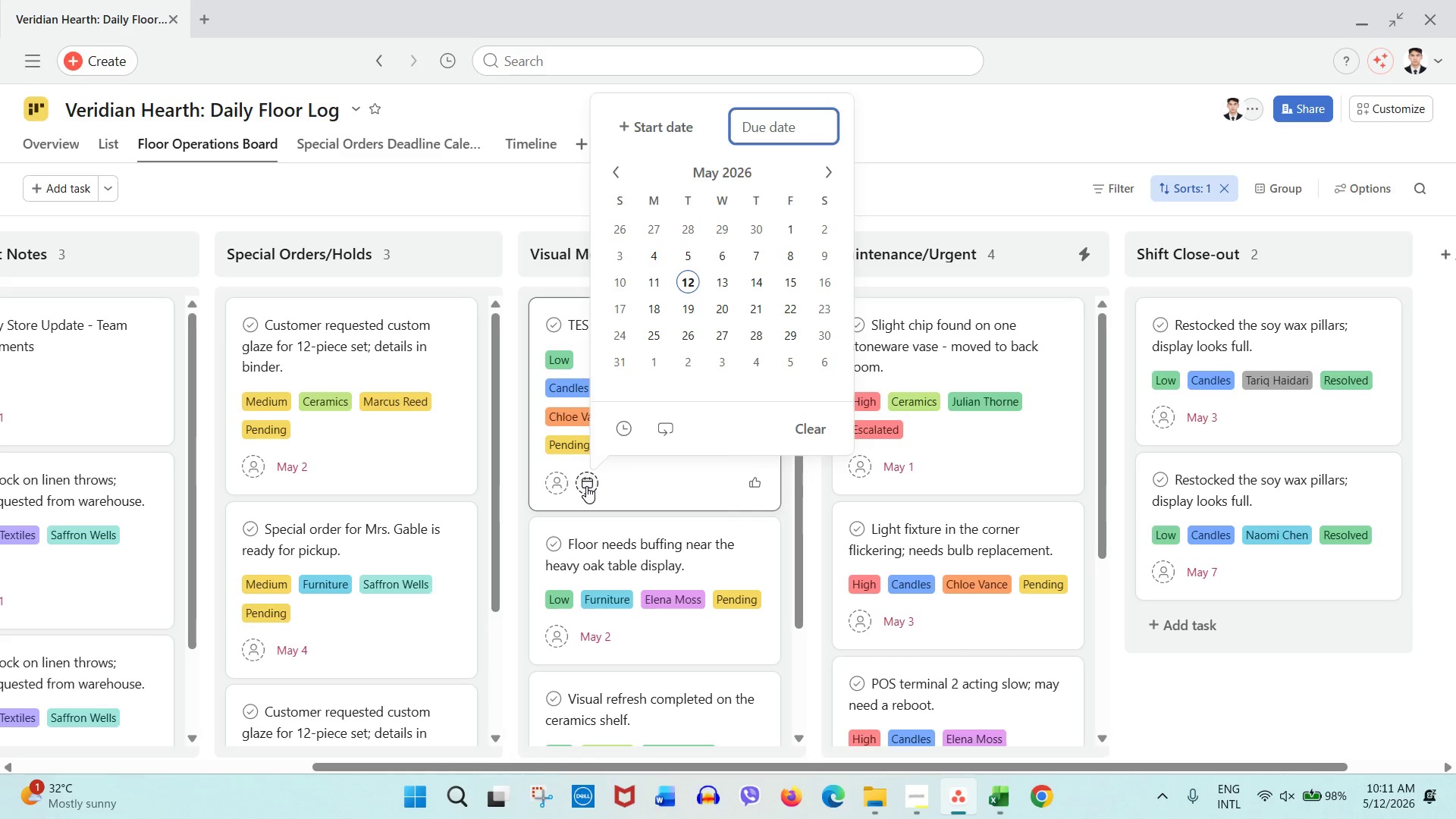 
left_click([696, 286])
 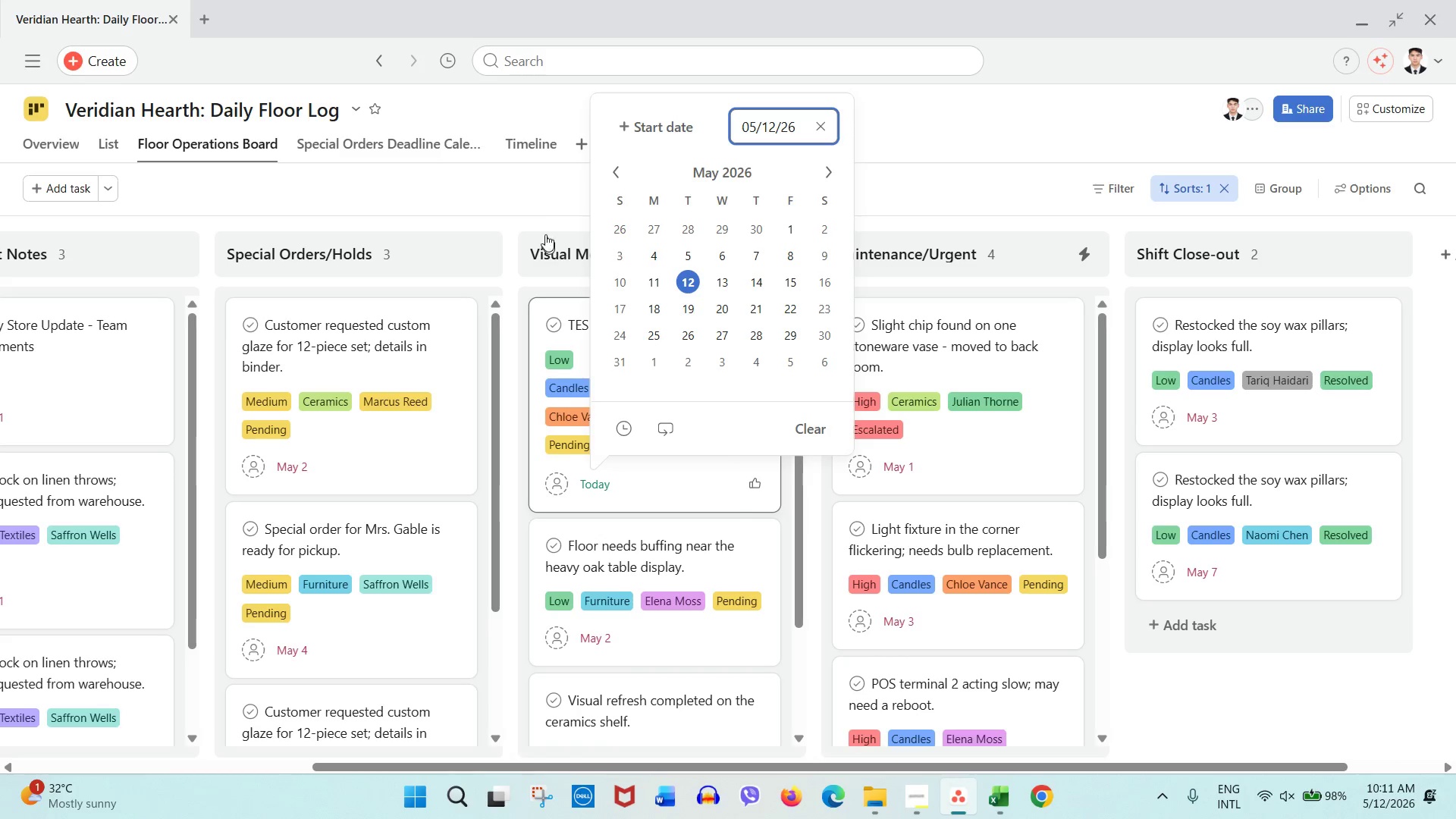 
left_click([544, 209])
 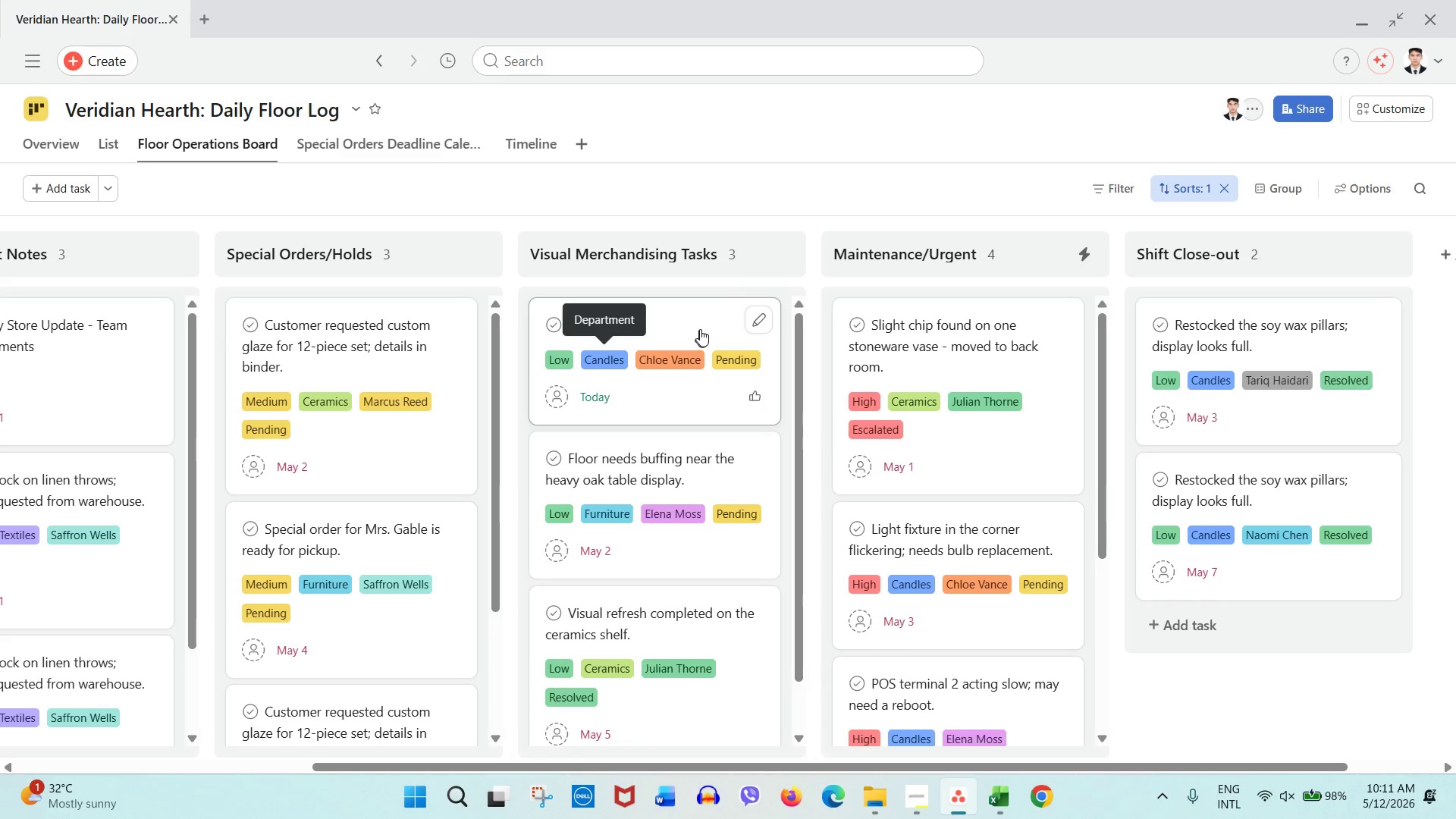 
mouse_move([718, 328])
 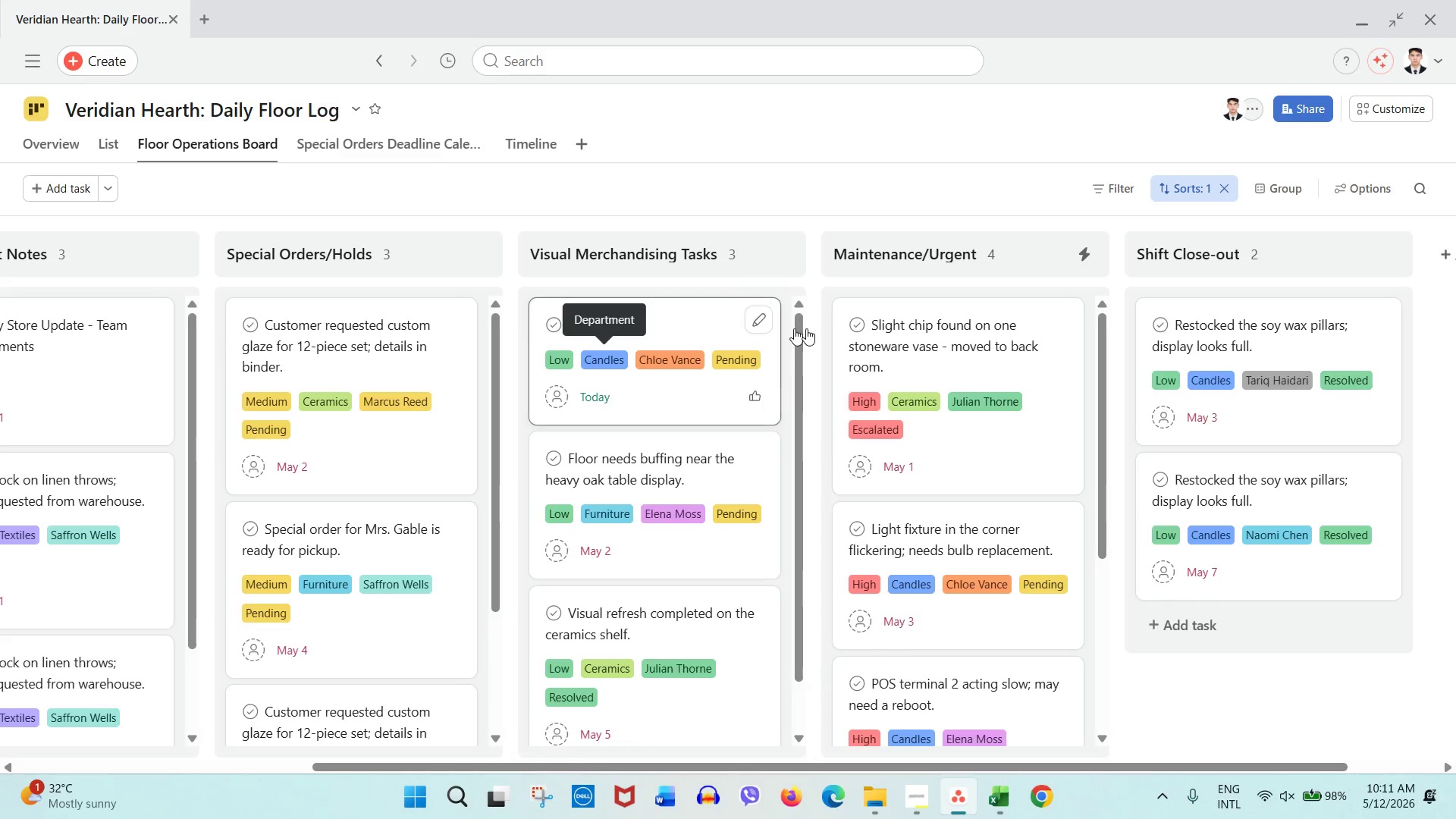 
left_click_drag(start_coordinate=[695, 328], to_coordinate=[988, 332])
 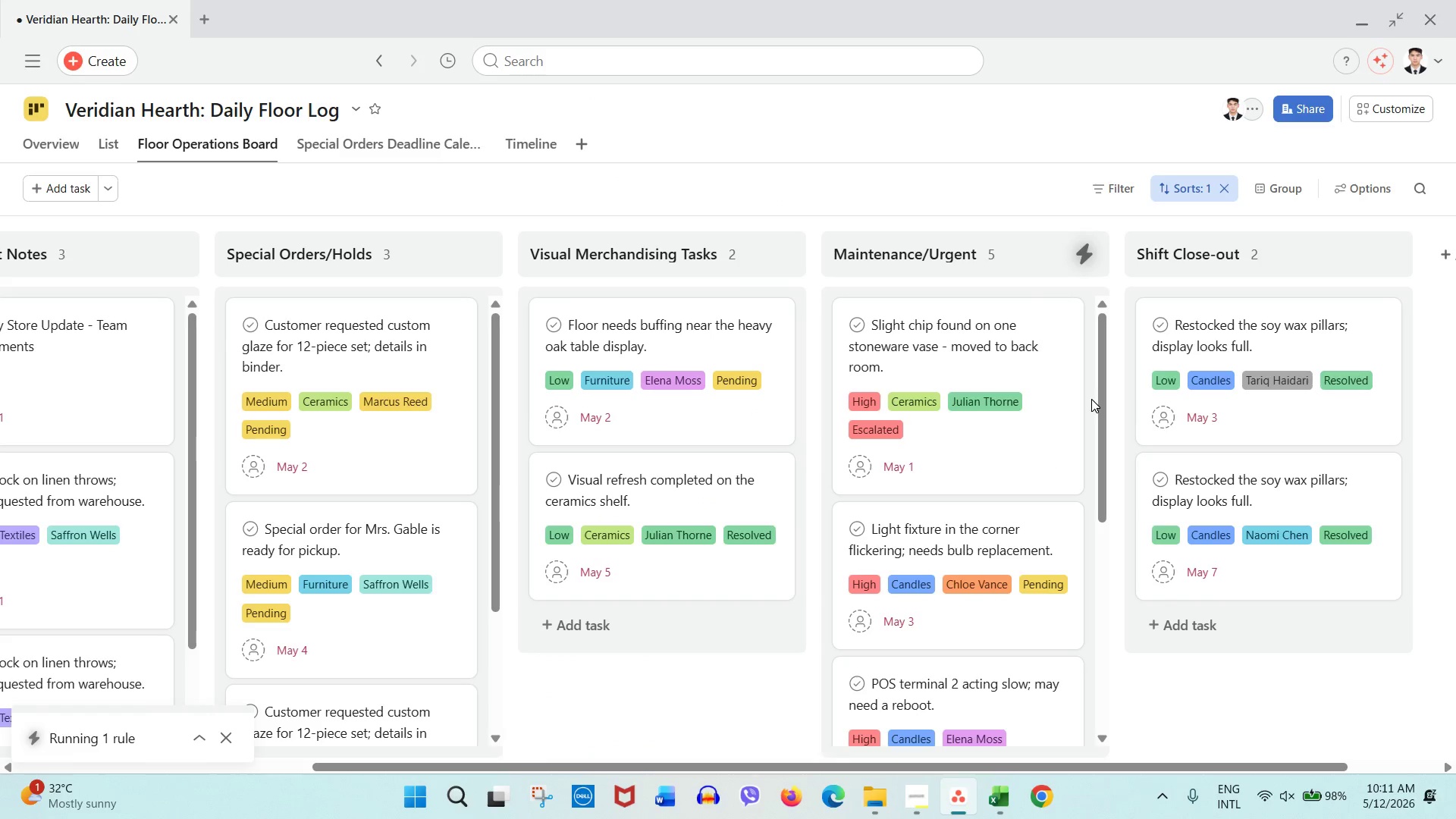 
scroll: coordinate [1106, 403], scroll_direction: down, amount: 5.0
 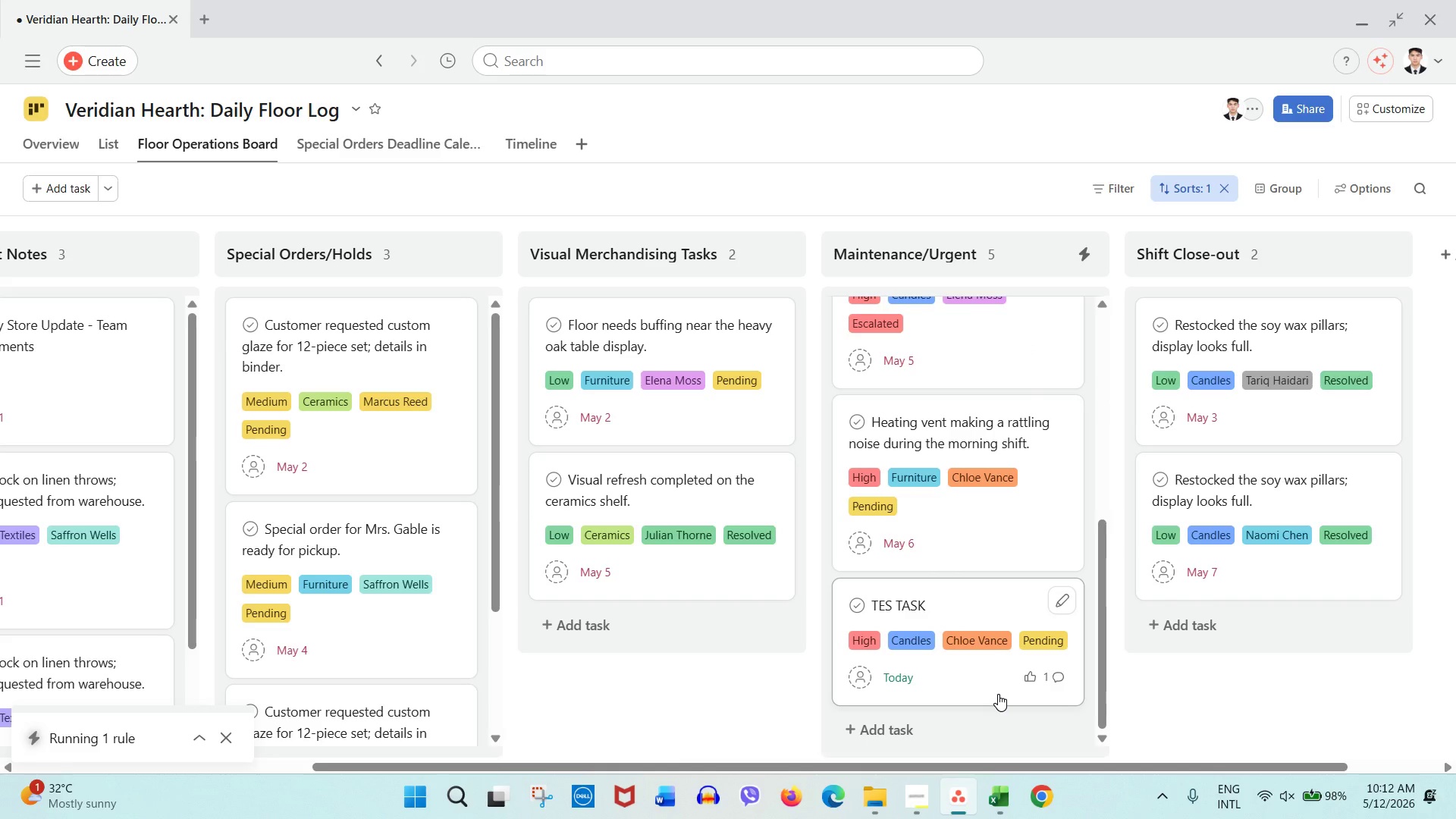 
wait(7.04)
 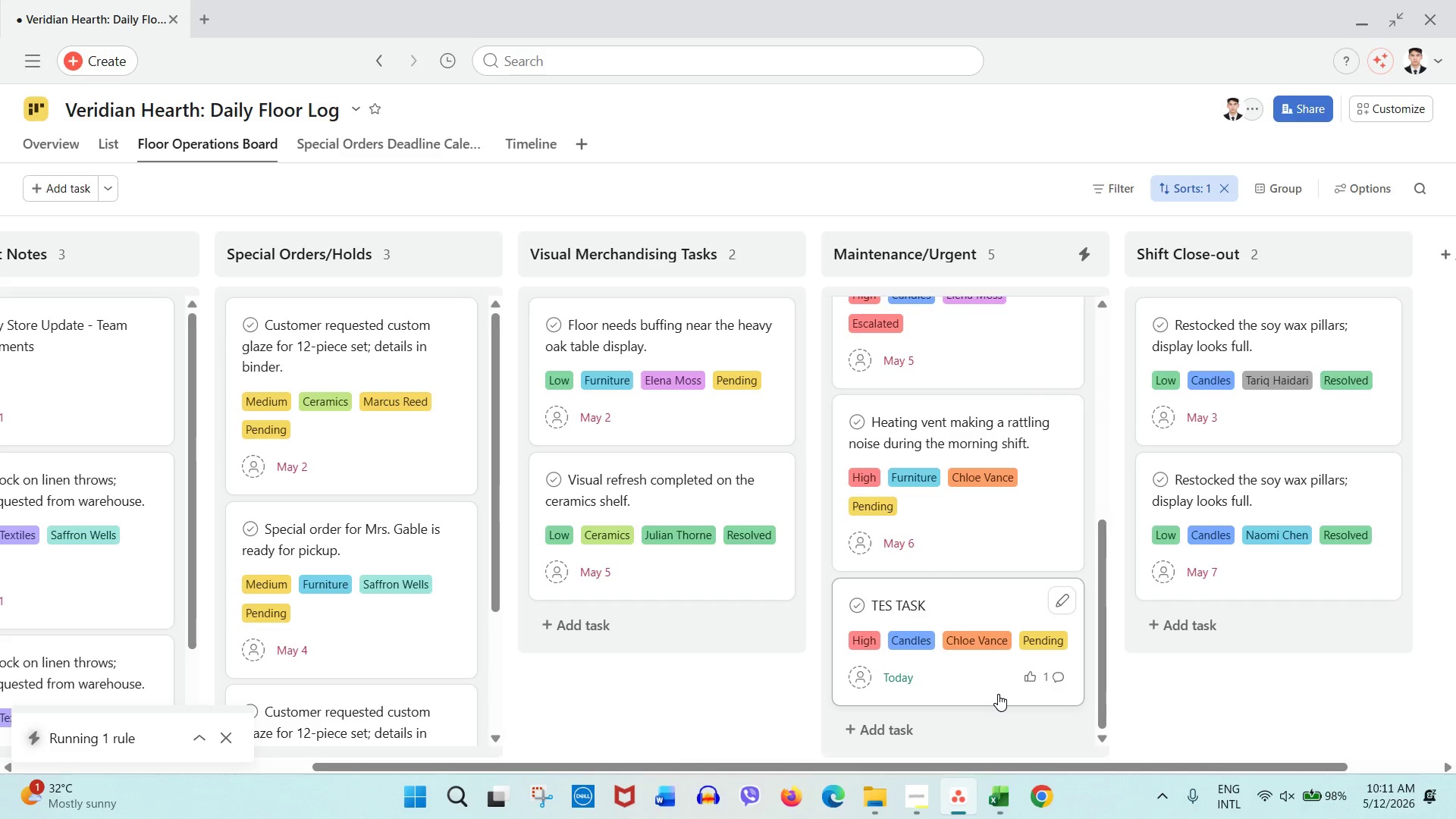 
left_click([998, 694])
 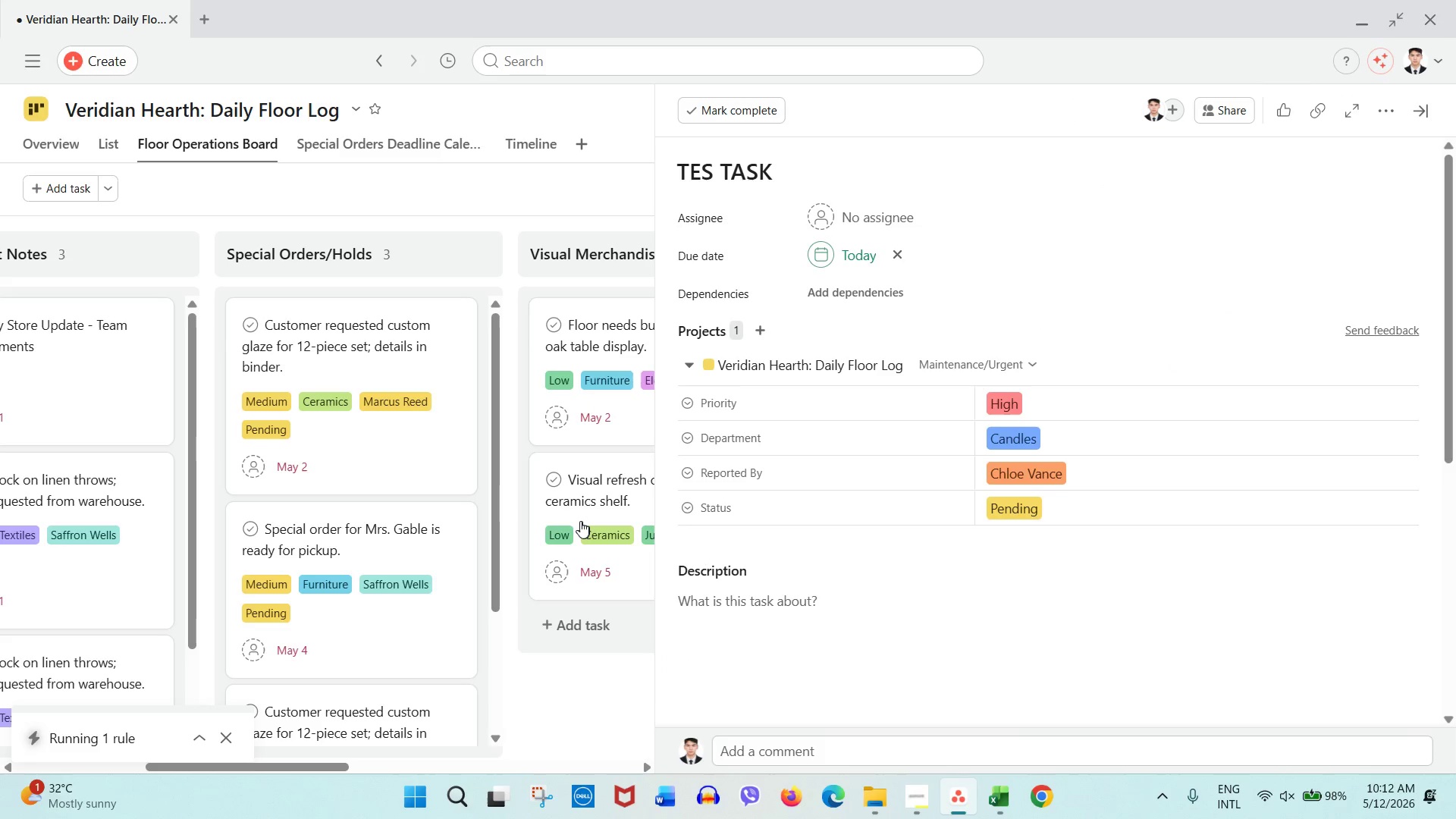 
scroll: coordinate [582, 522], scroll_direction: down, amount: 2.0
 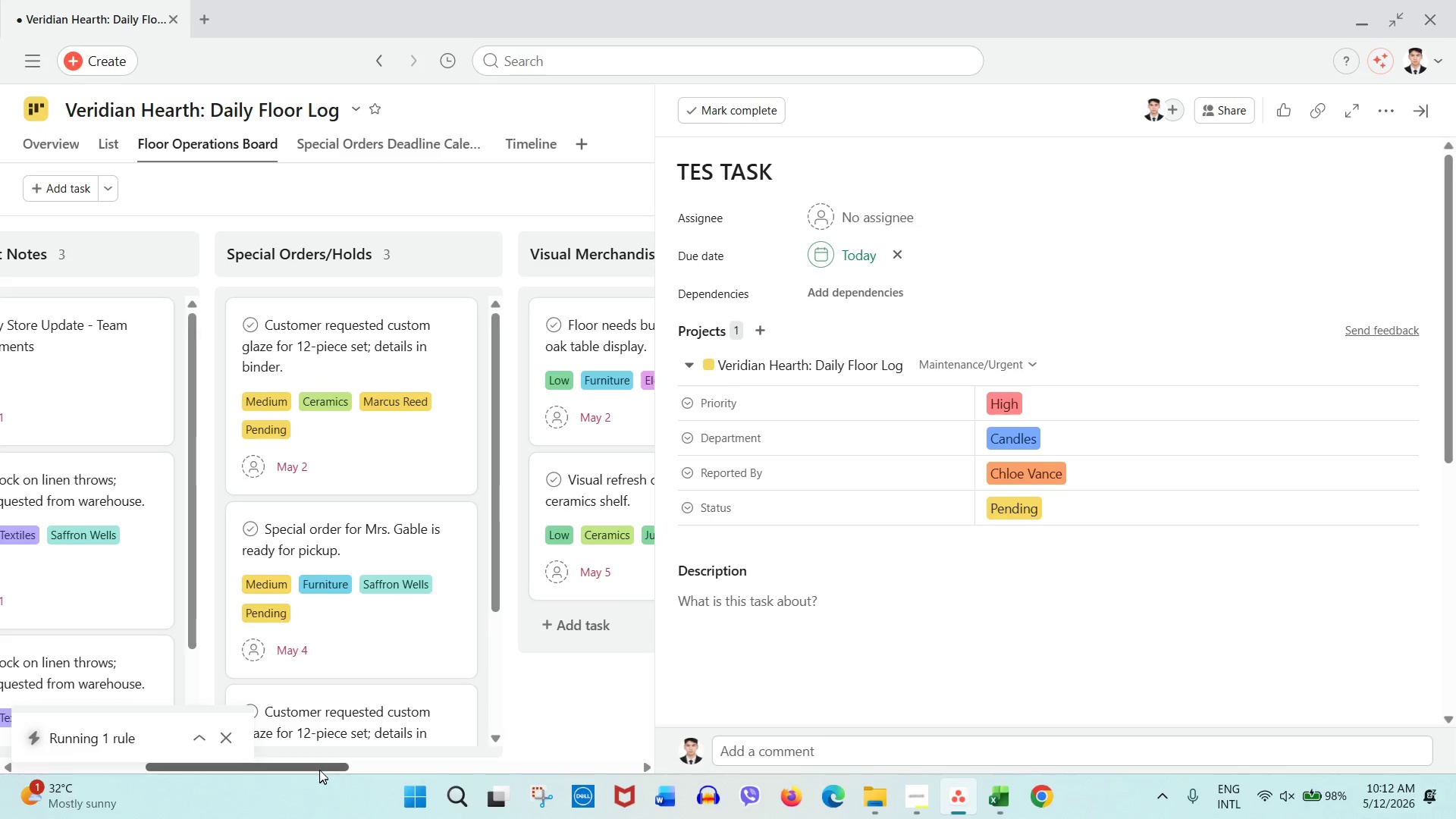 
left_click_drag(start_coordinate=[319, 769], to_coordinate=[532, 773])
 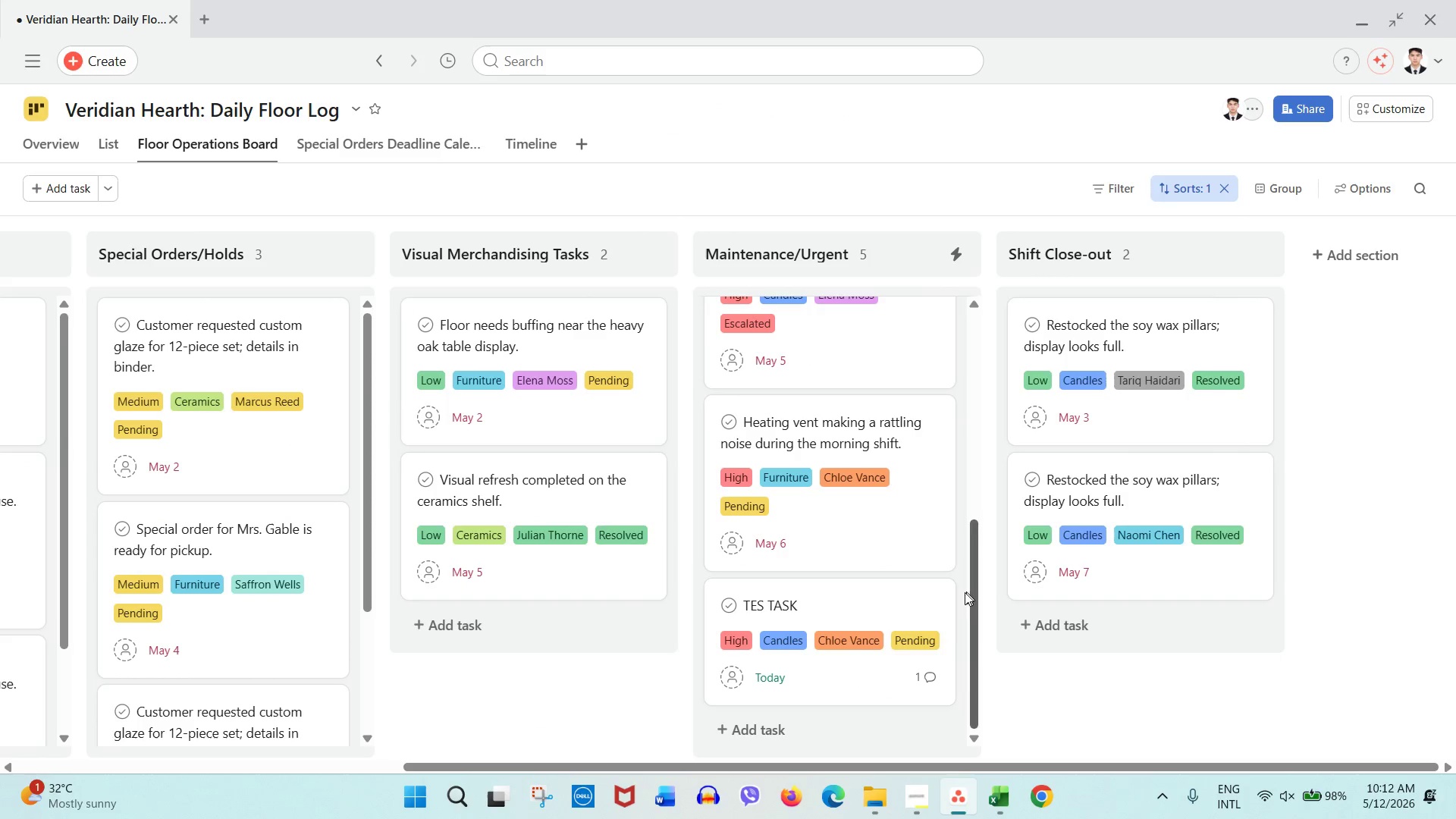 
left_click([853, 680])
 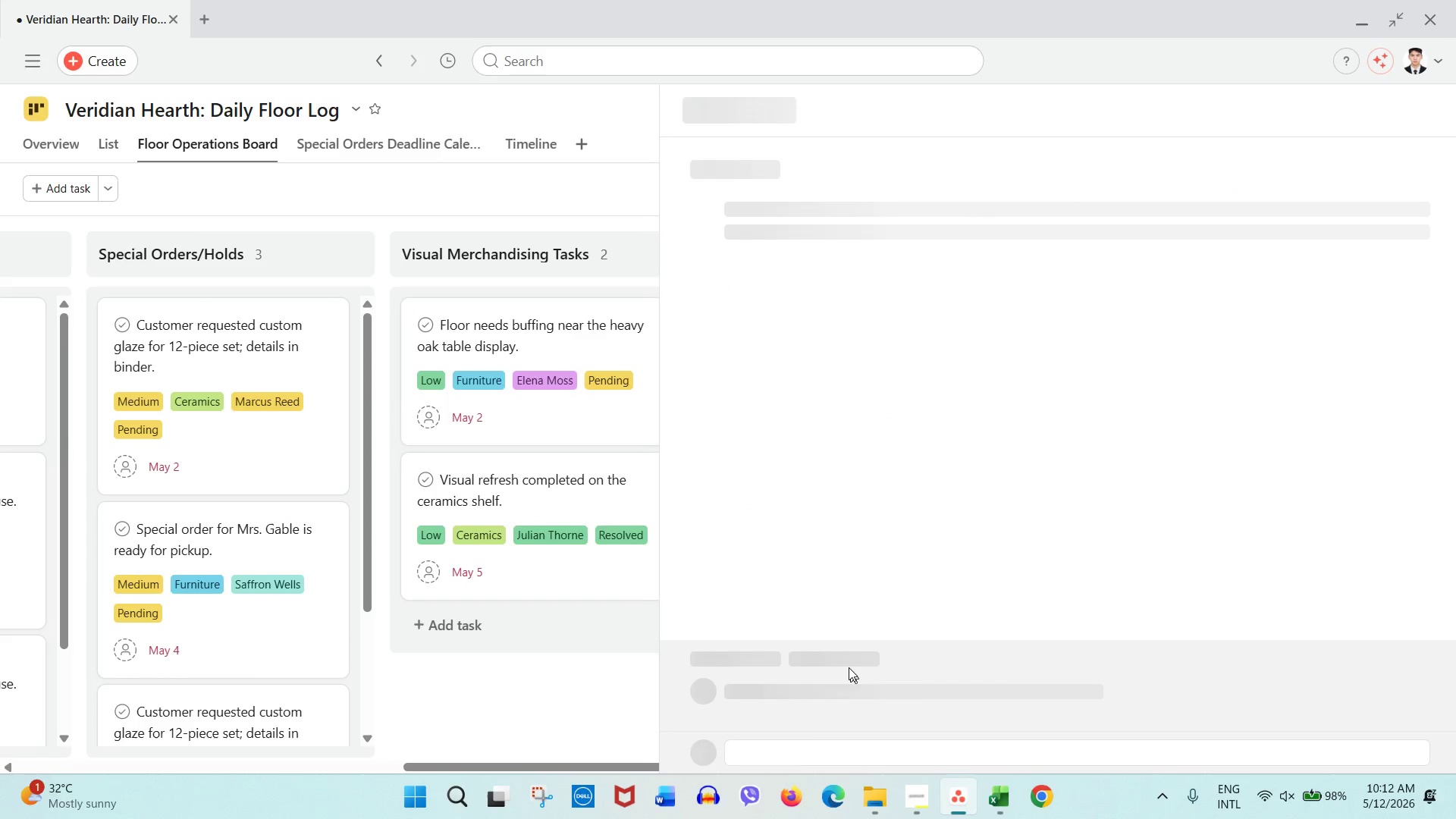 
mouse_move([689, 474])
 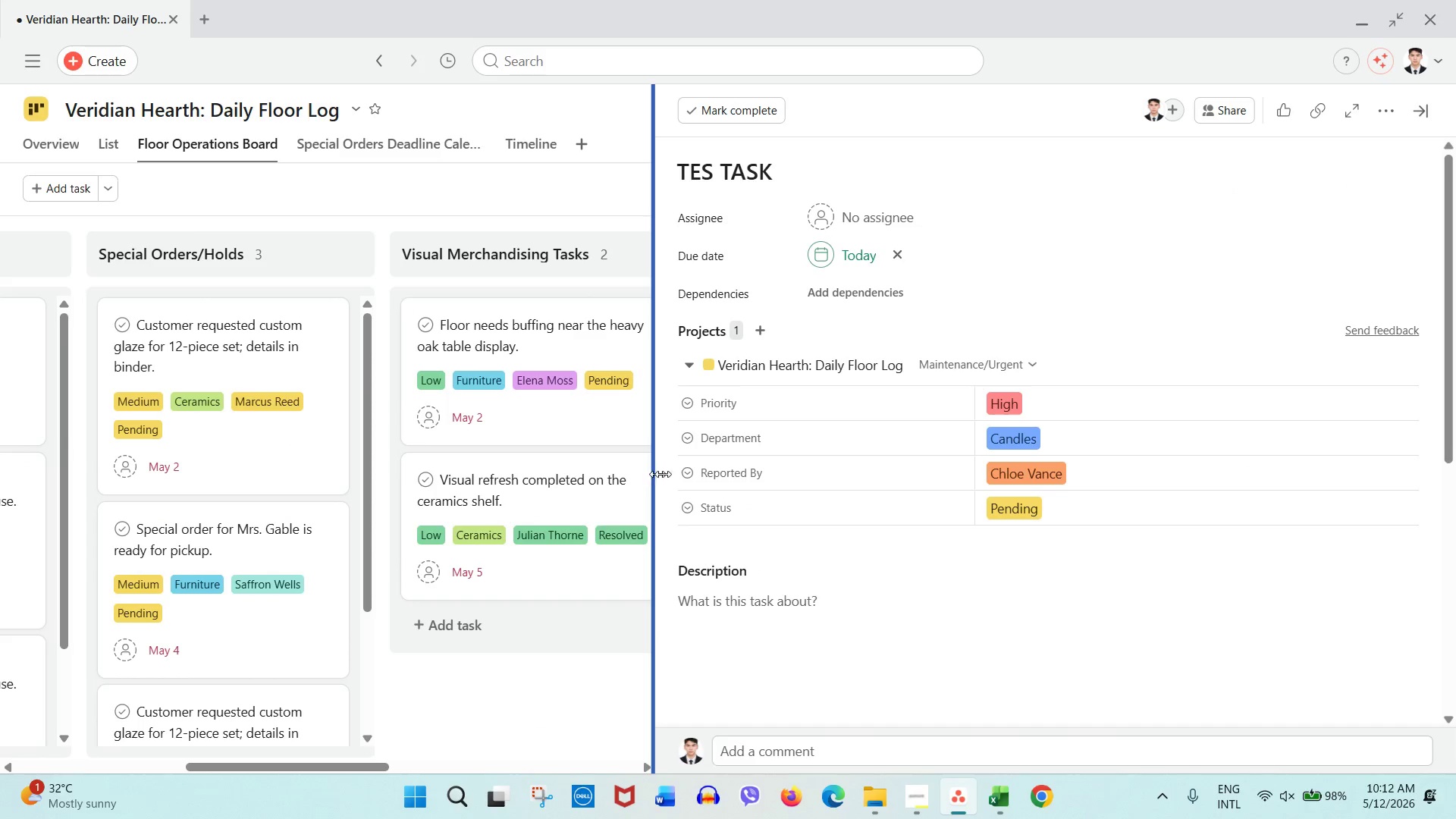 
left_click_drag(start_coordinate=[652, 474], to_coordinate=[1026, 457])
 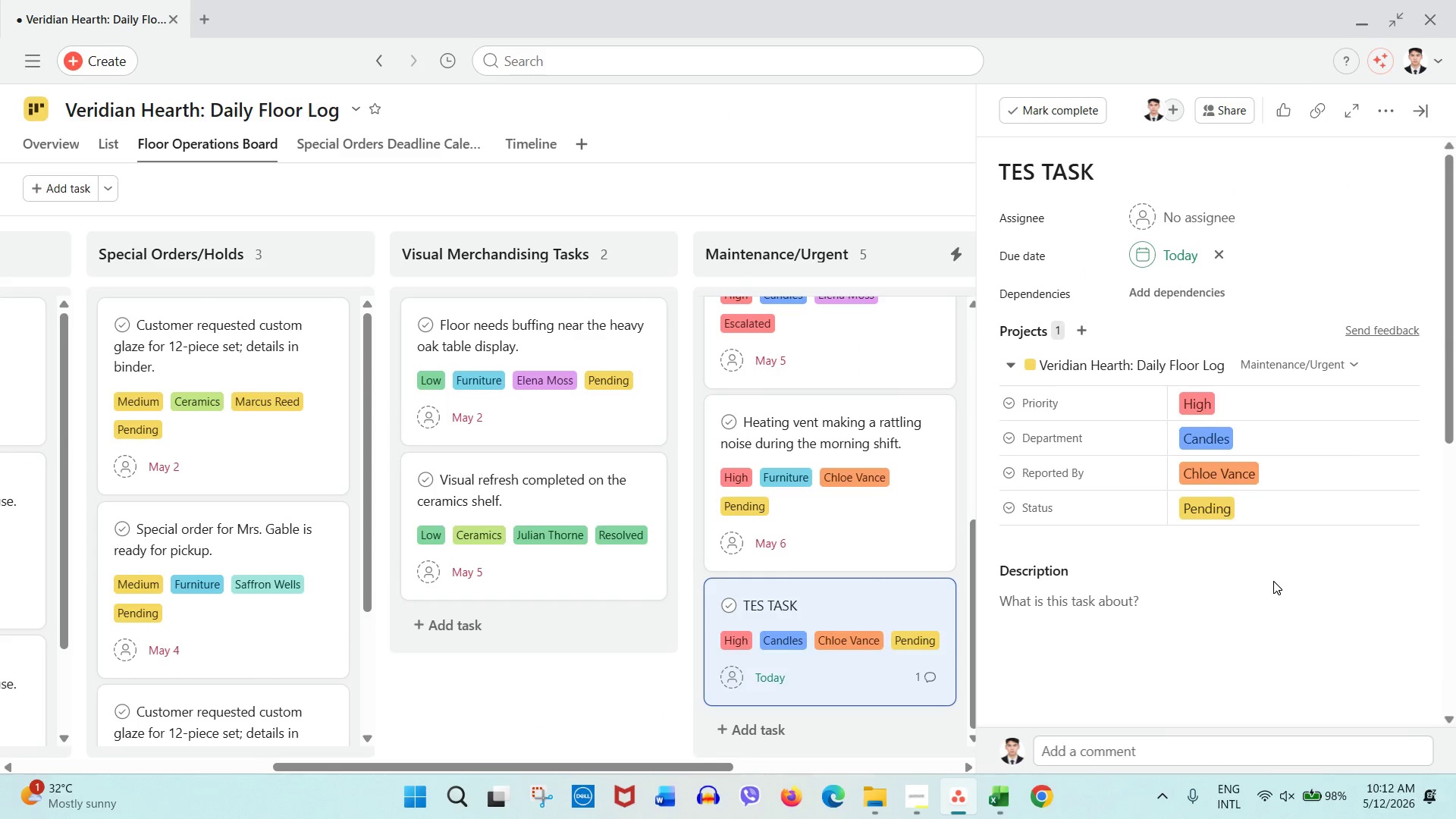 
scroll: coordinate [1221, 548], scroll_direction: down, amount: 8.0
 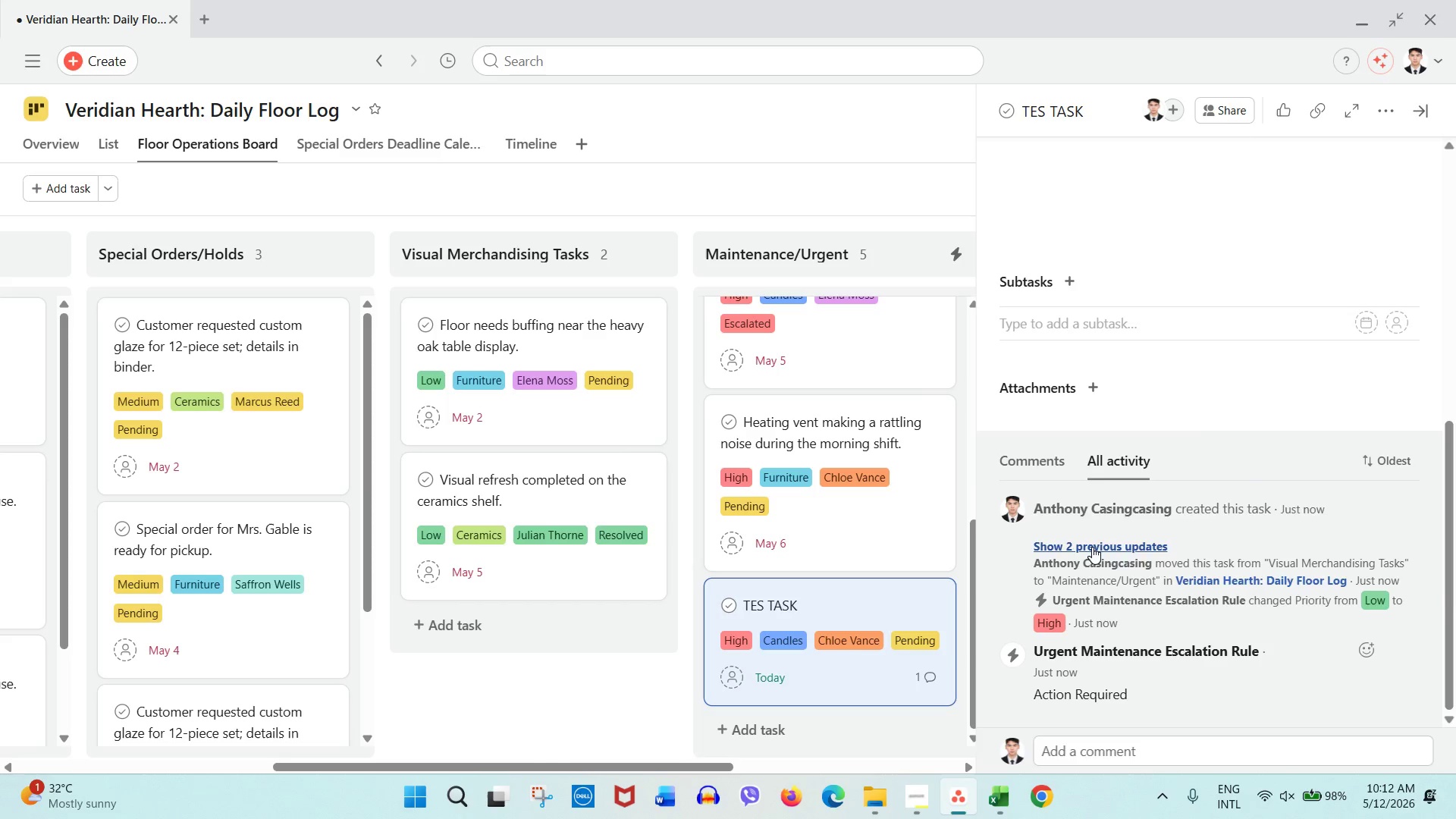 
left_click([1092, 547])
 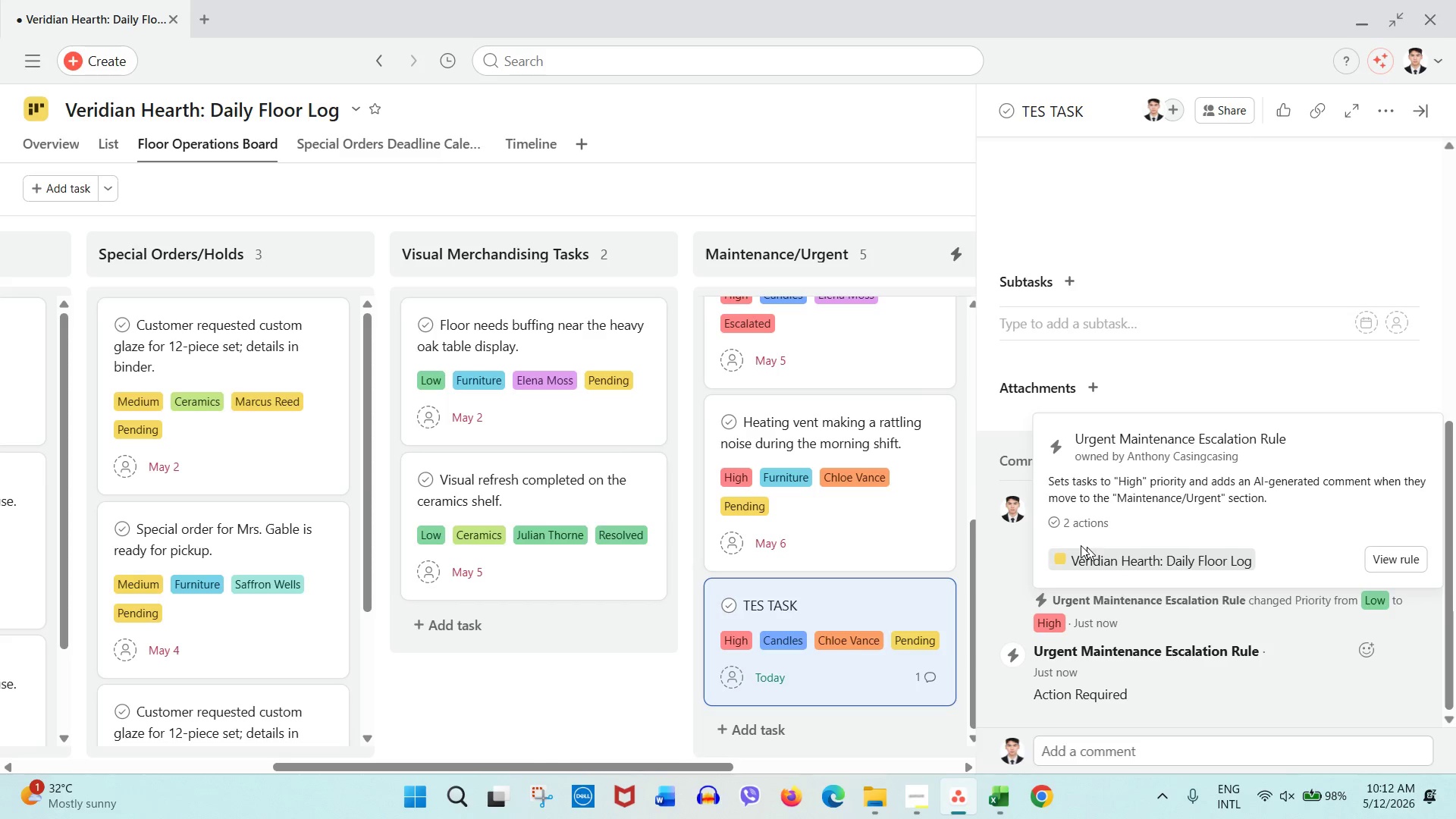 
left_click([1076, 543])
 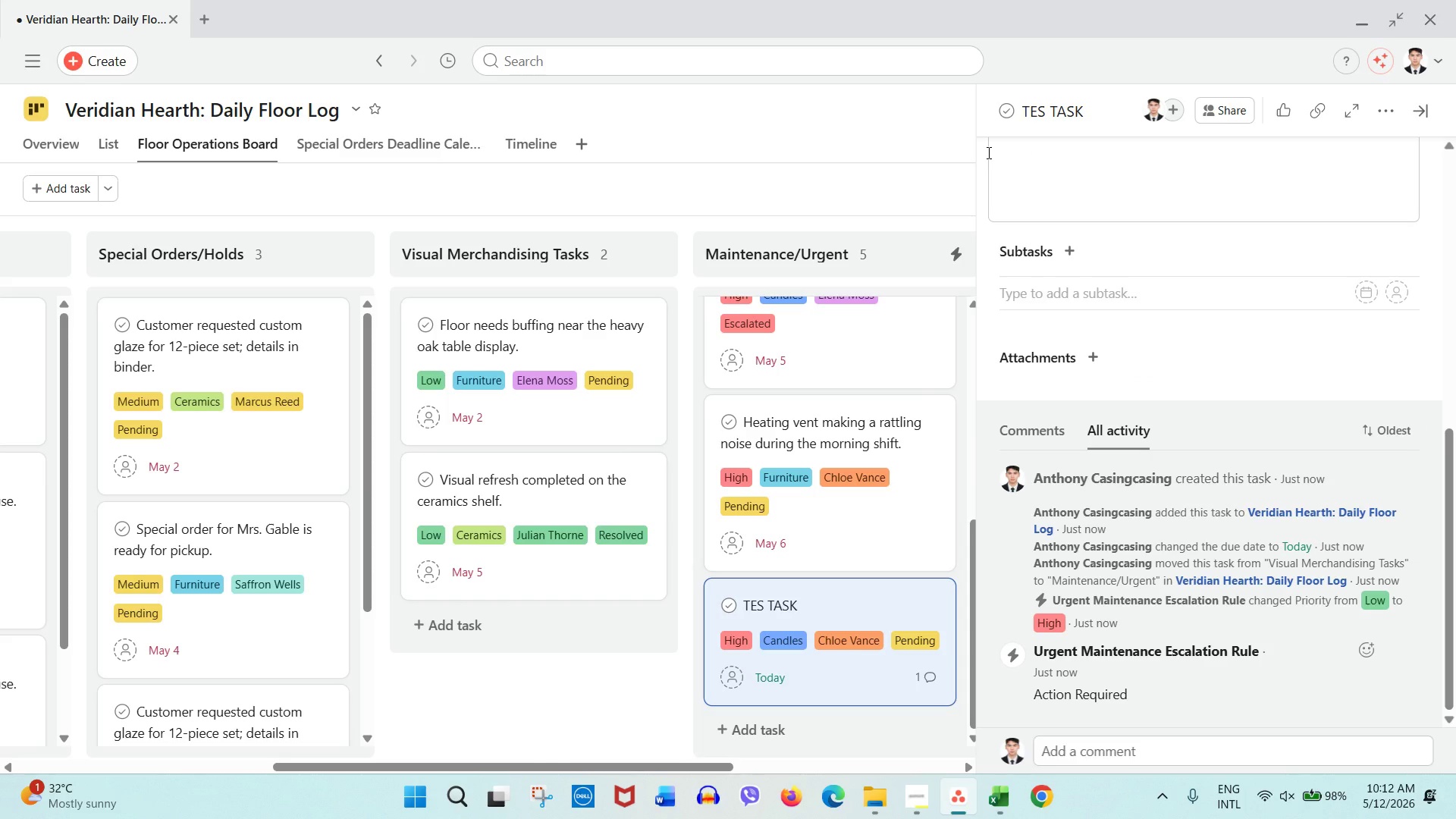 
wait(11.5)
 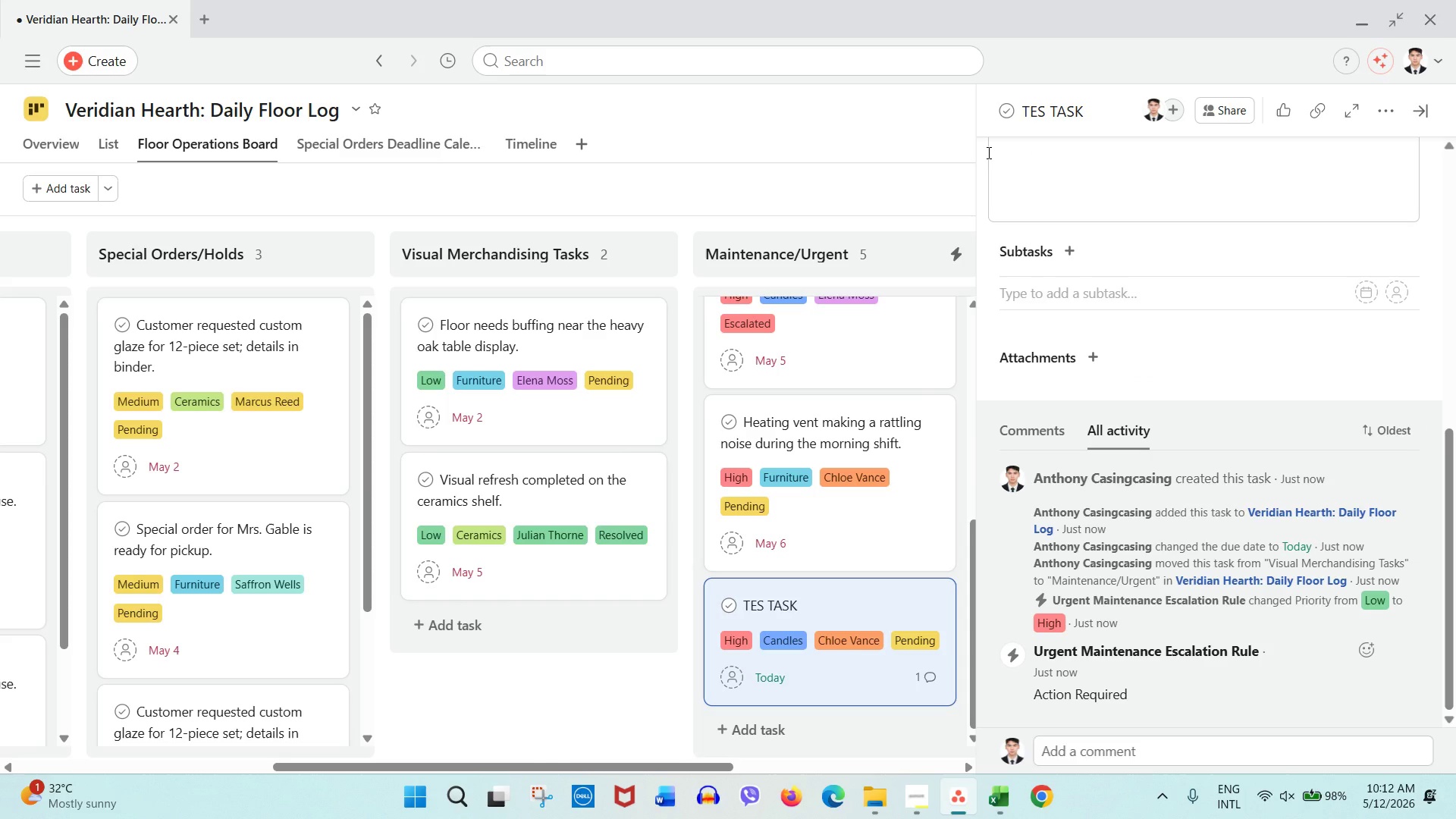 
key(Meta+Shift+S)
 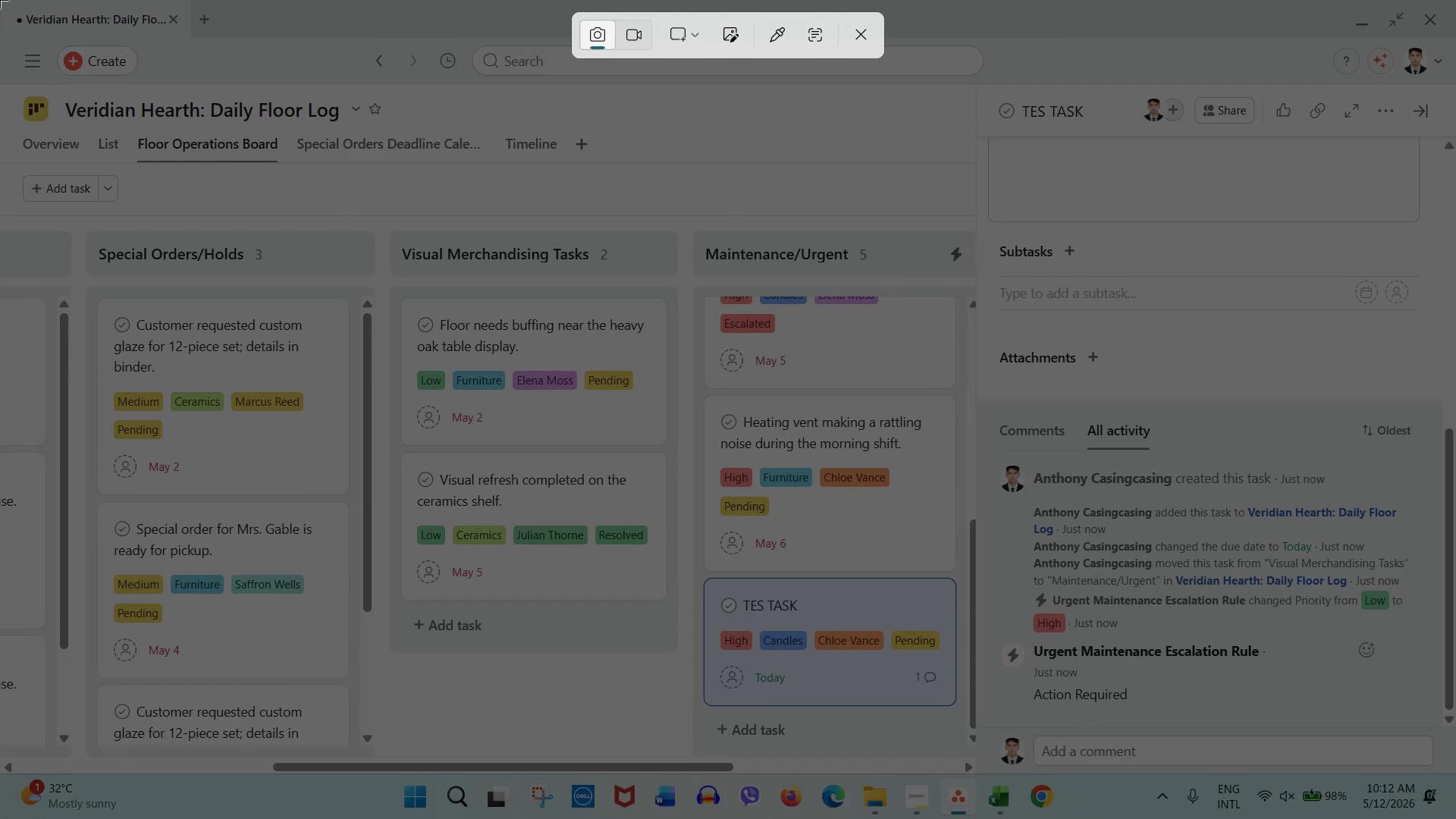 
left_click_drag(start_coordinate=[0, 0], to_coordinate=[1455, 769])
 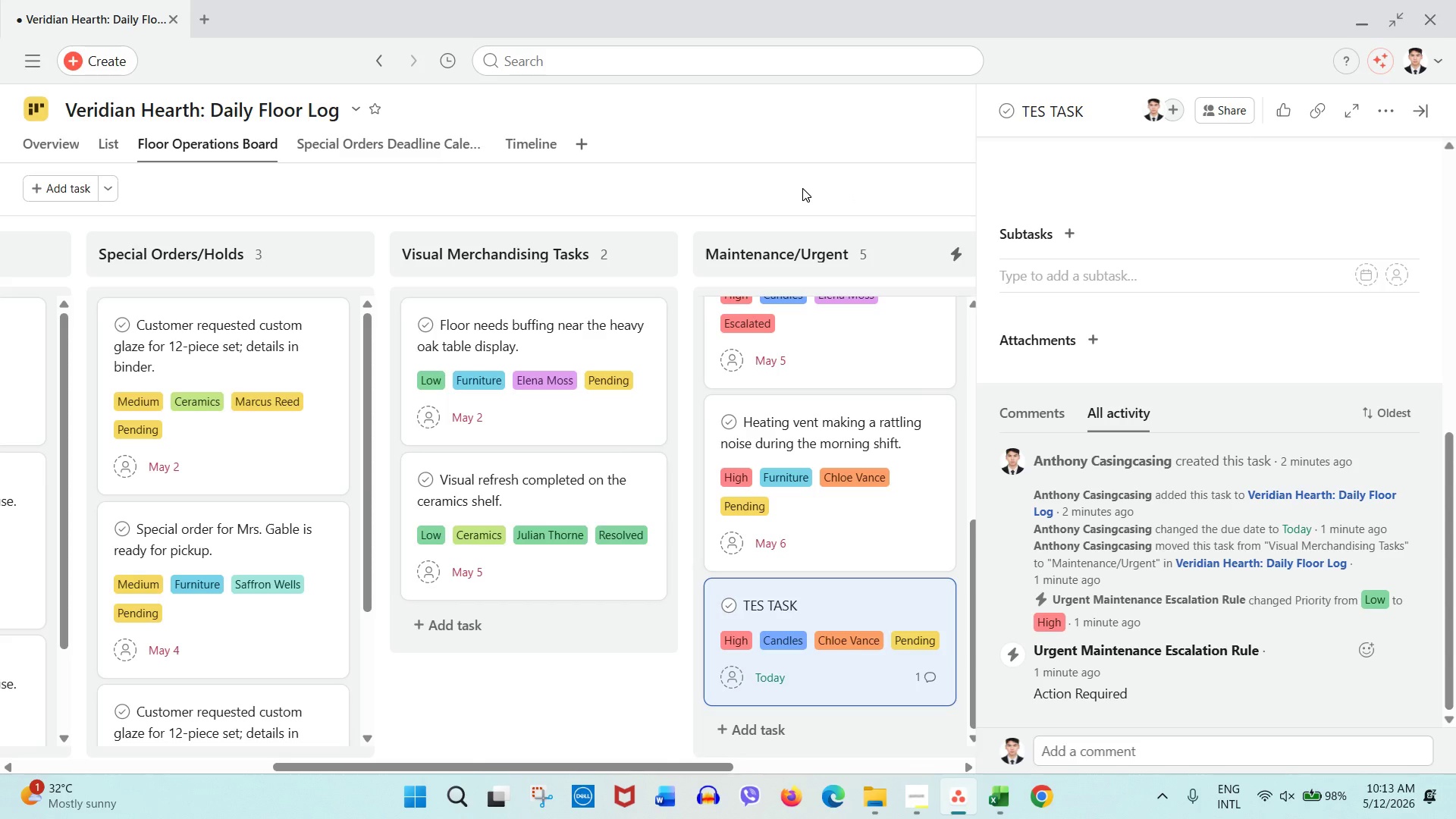 
wait(39.59)
 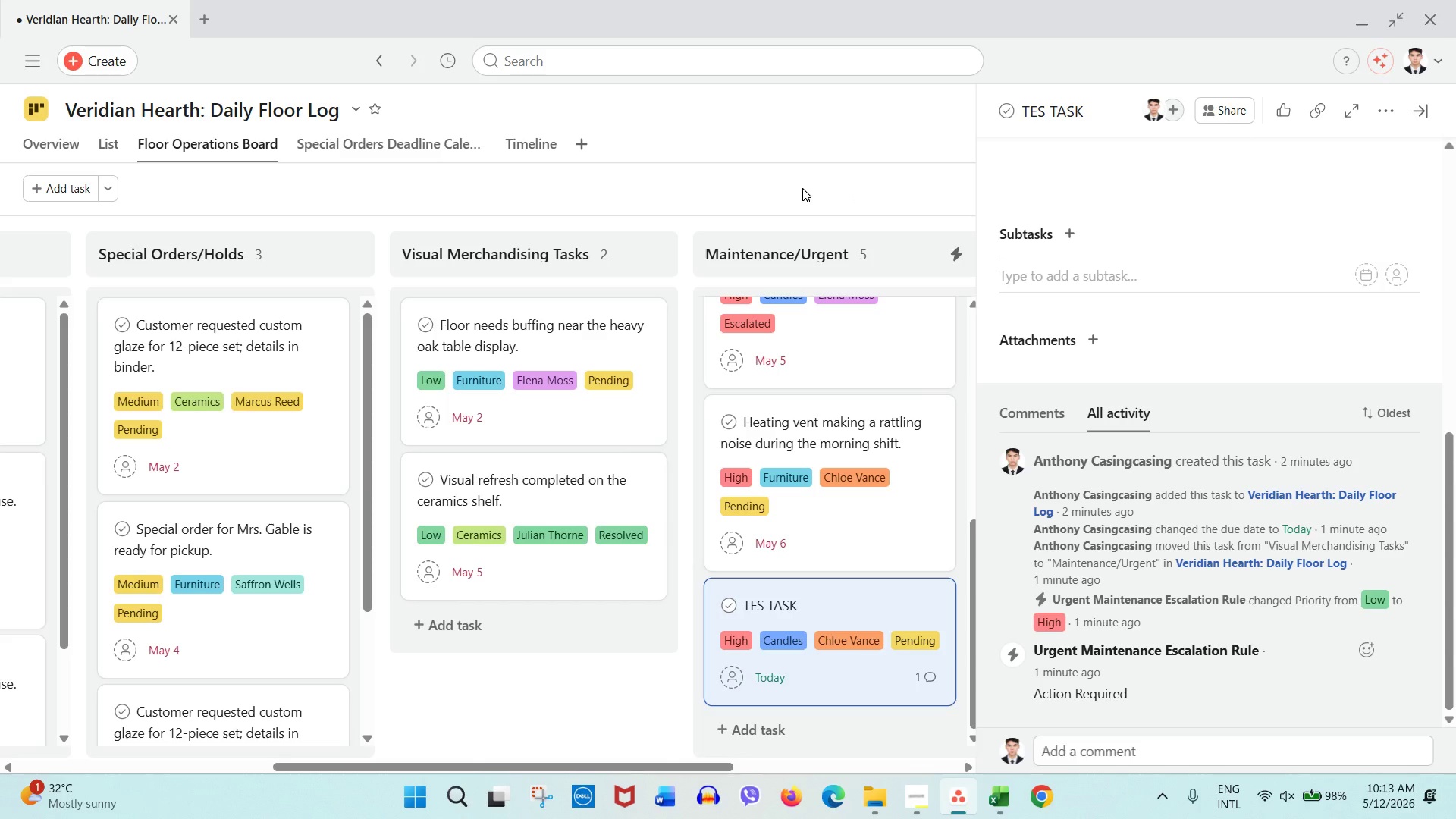 
left_click([886, 808])
 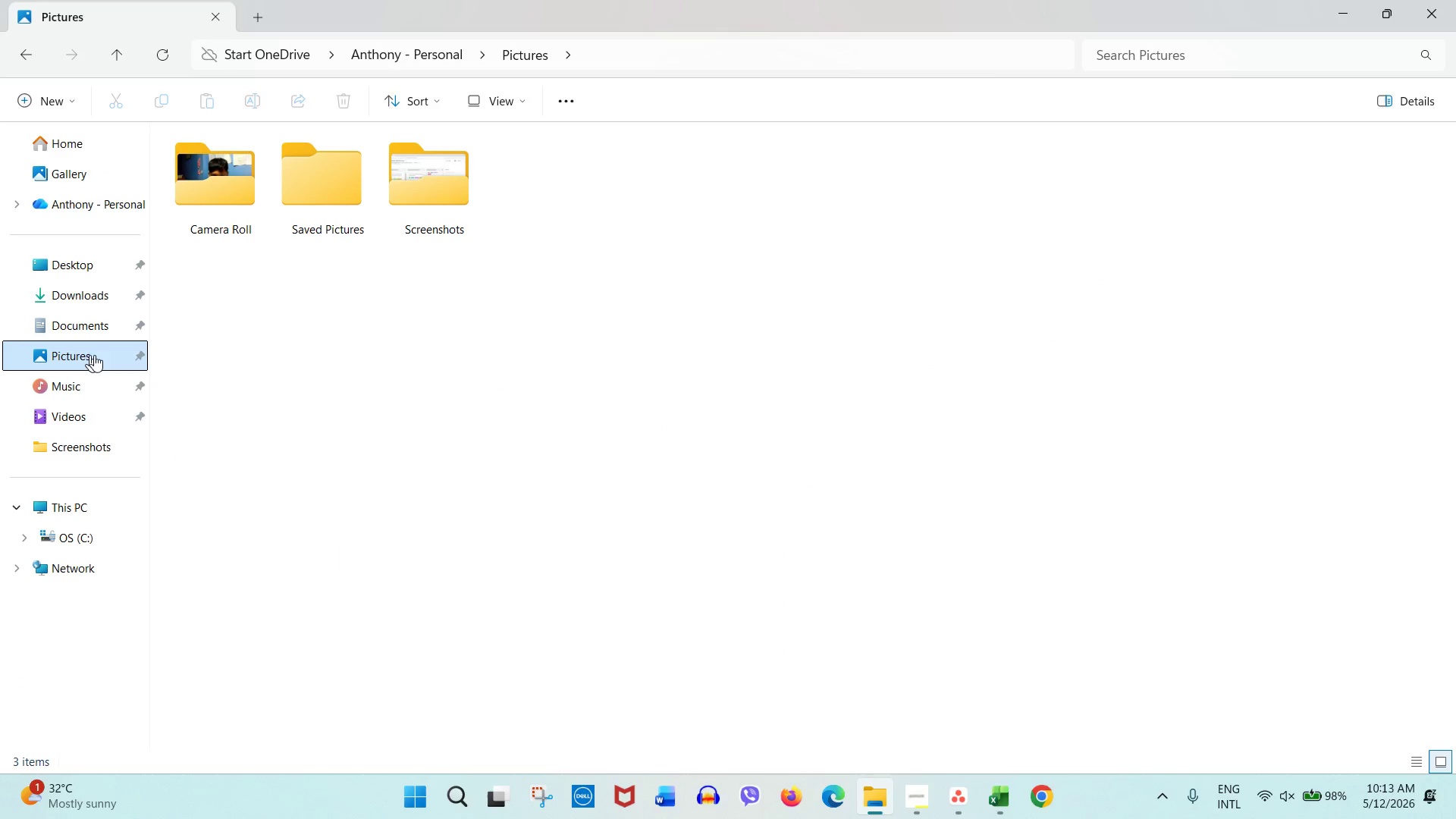 
double_click([369, 199])
 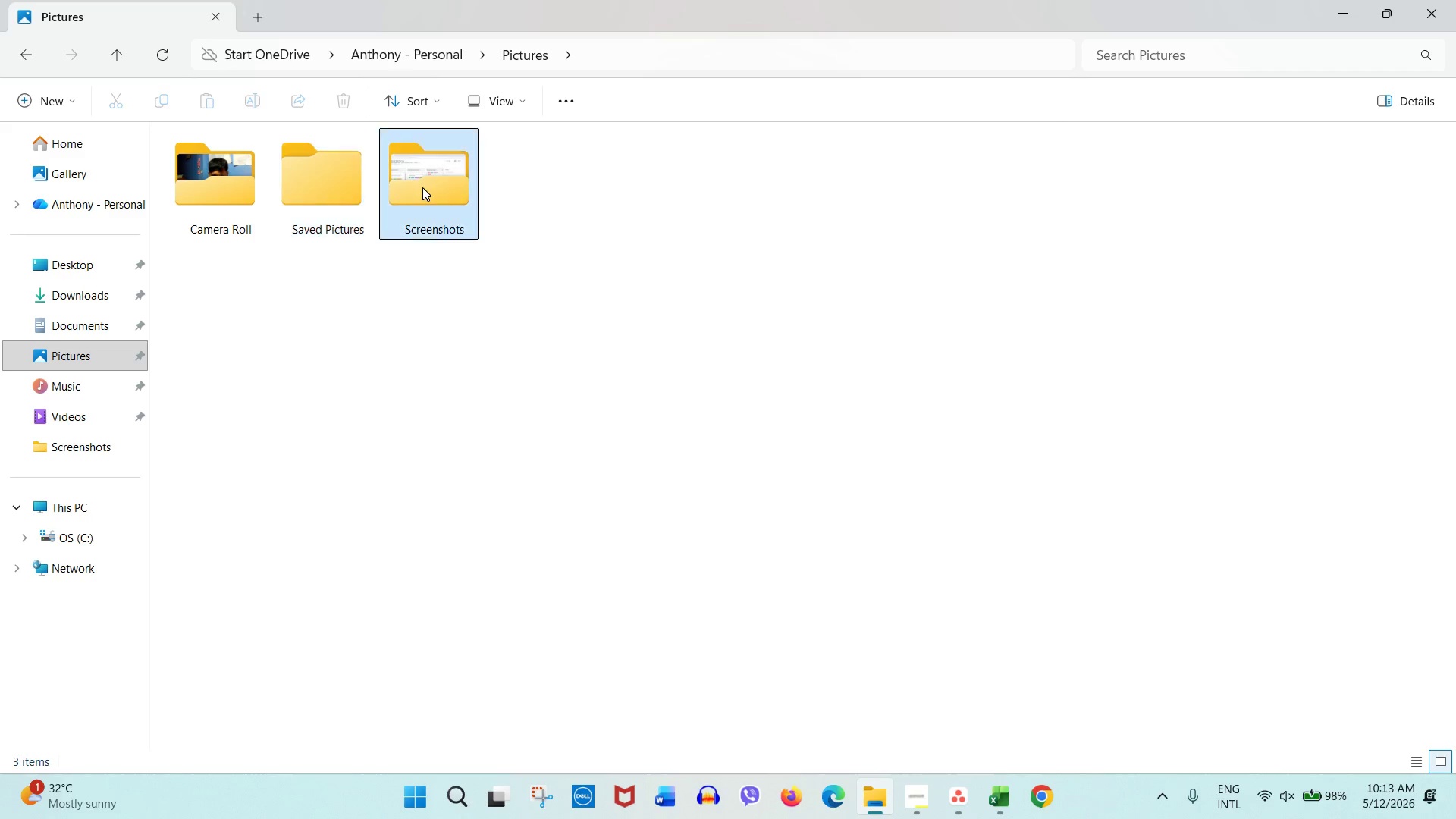 
triple_click([422, 187])
 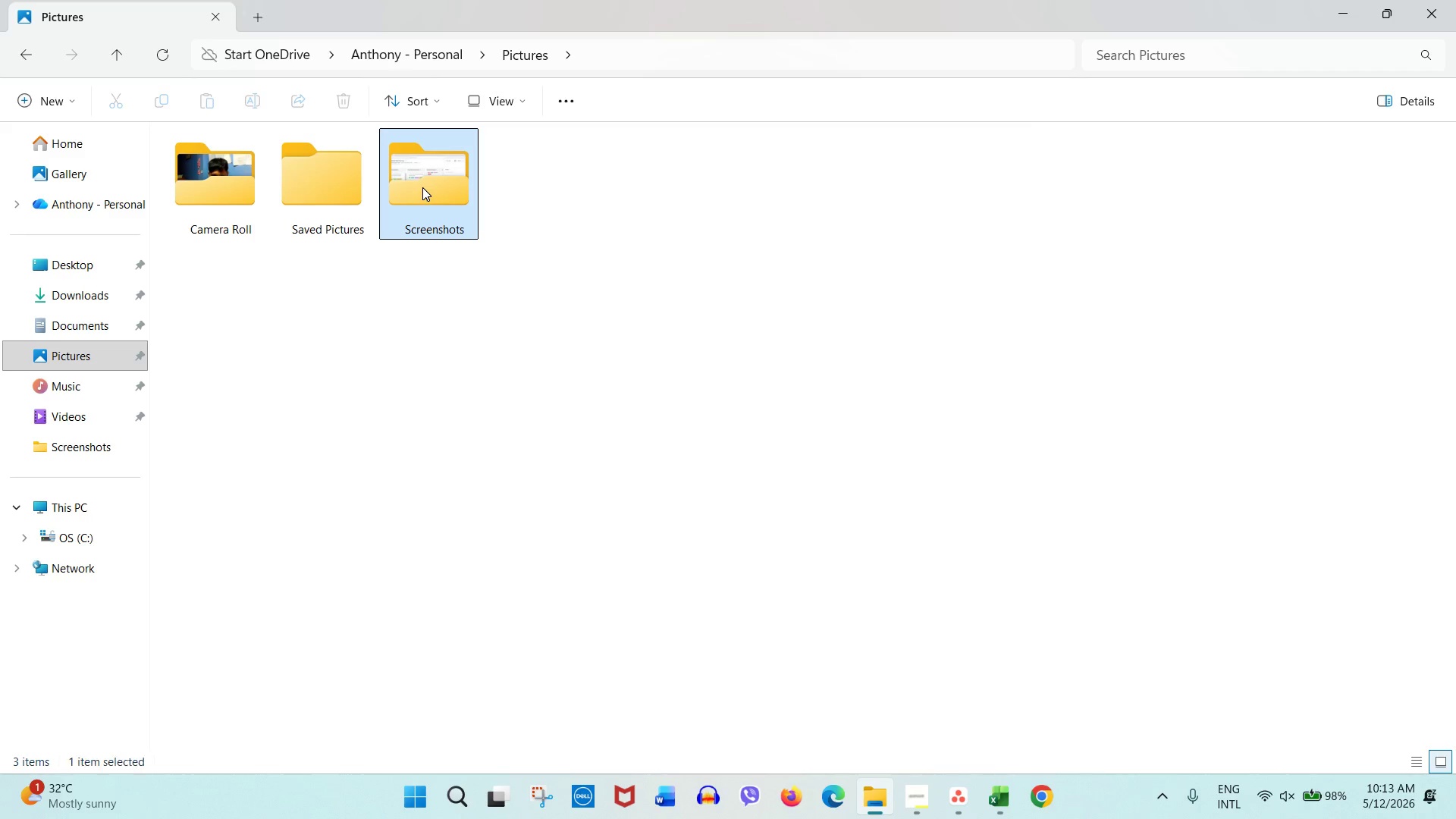 
triple_click([422, 187])
 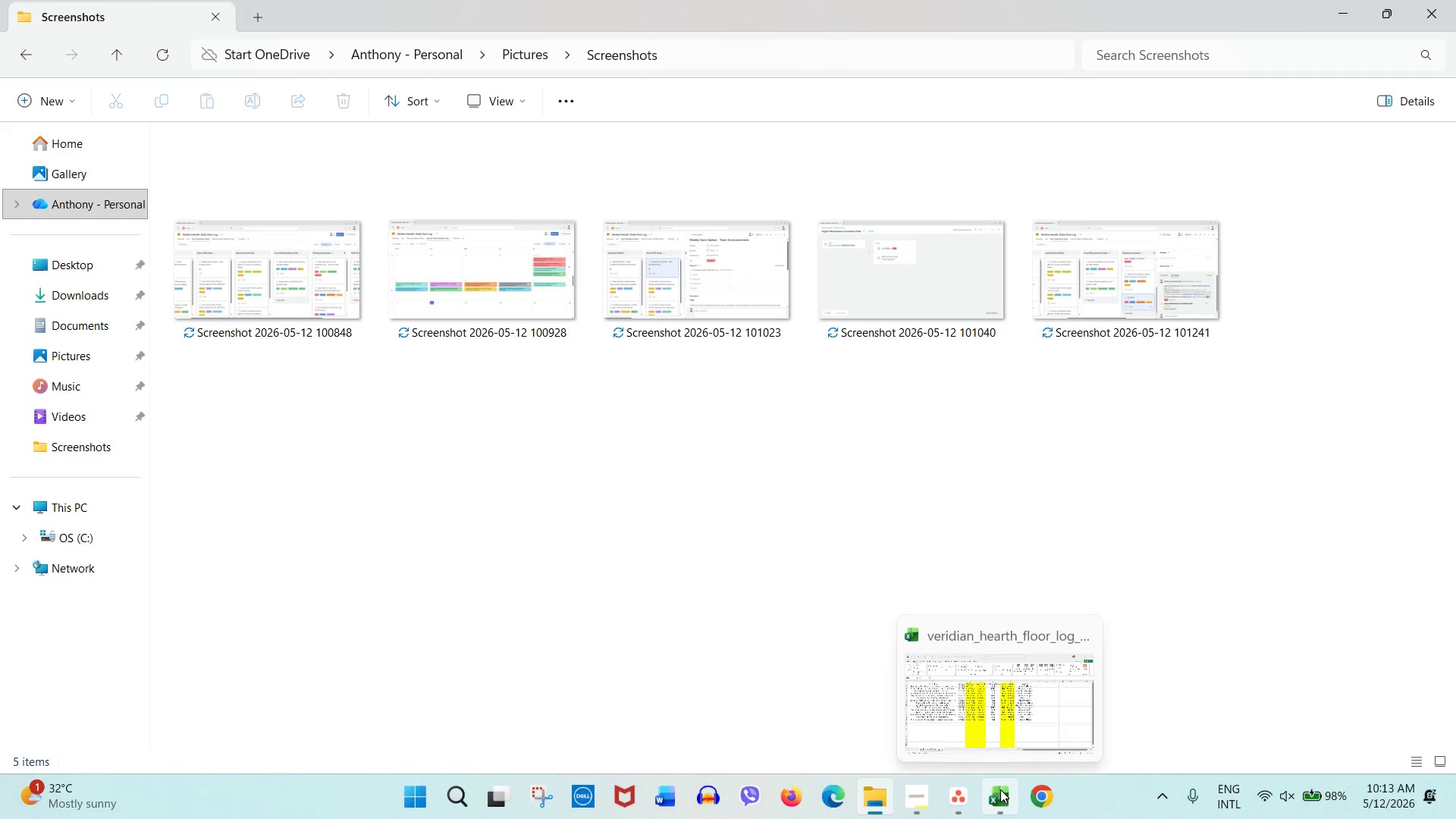 
left_click([1000, 789])
 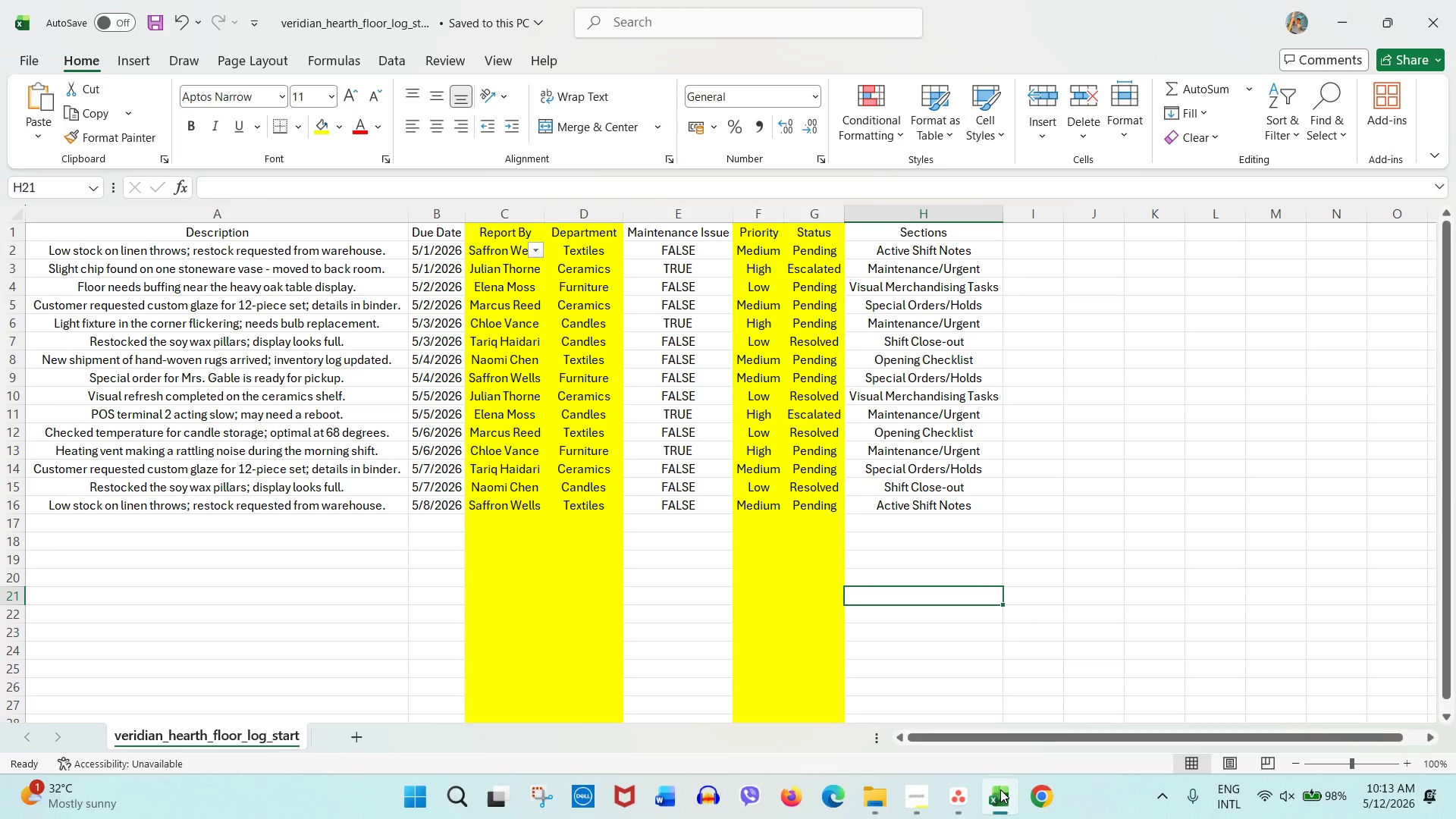 
mouse_move([954, 783])
 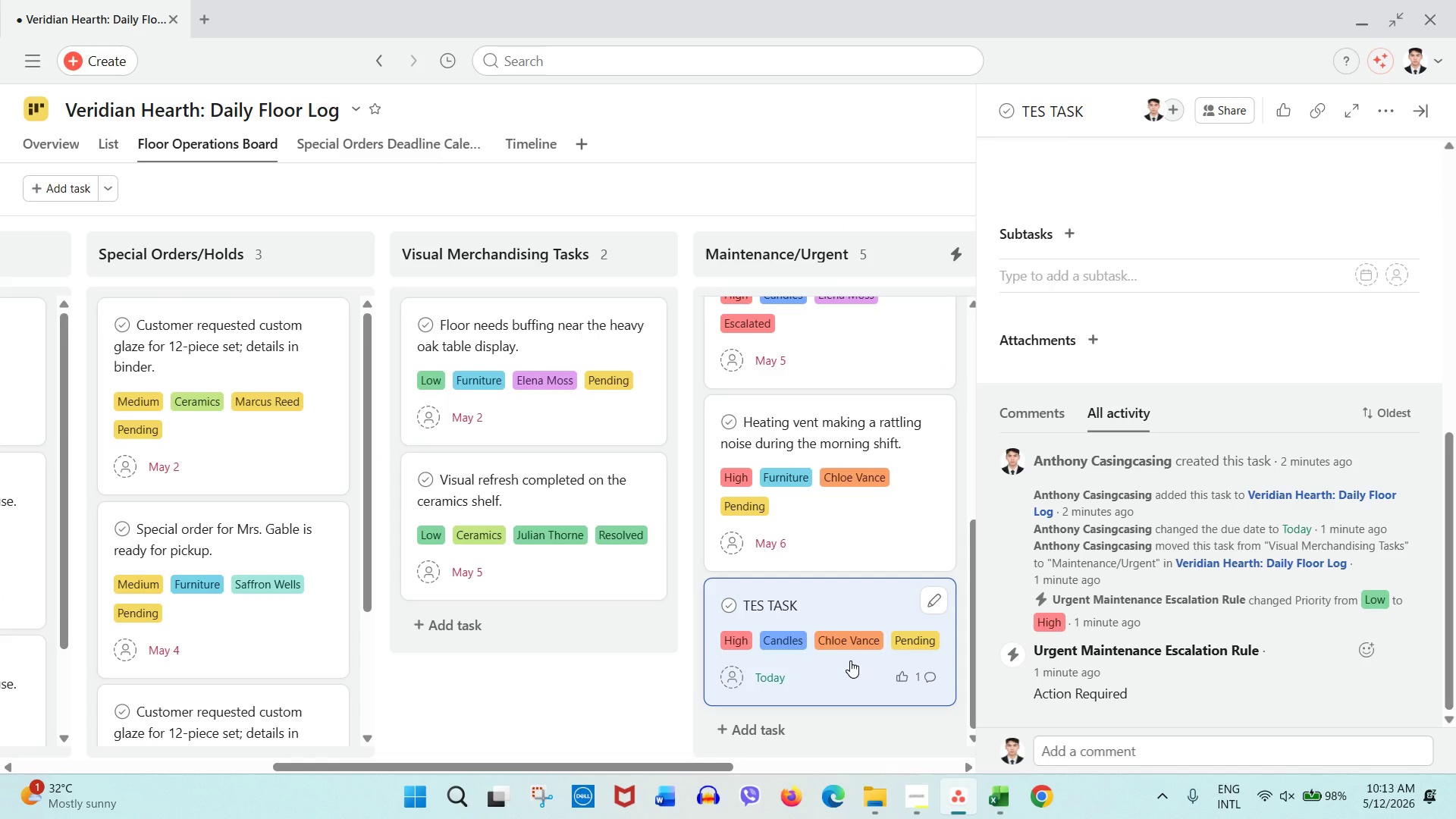 
wait(10.8)
 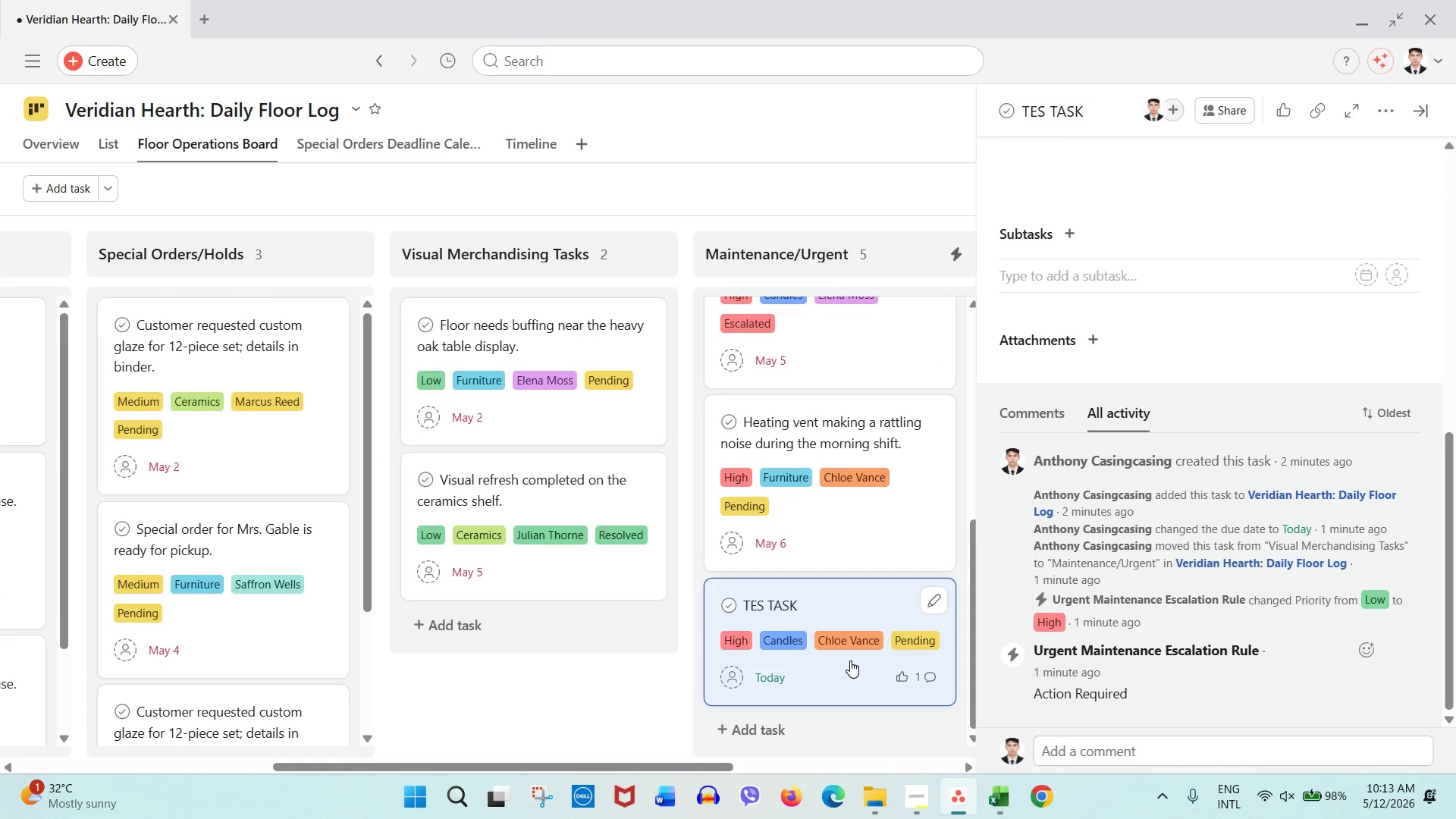 
left_click([886, 189])
 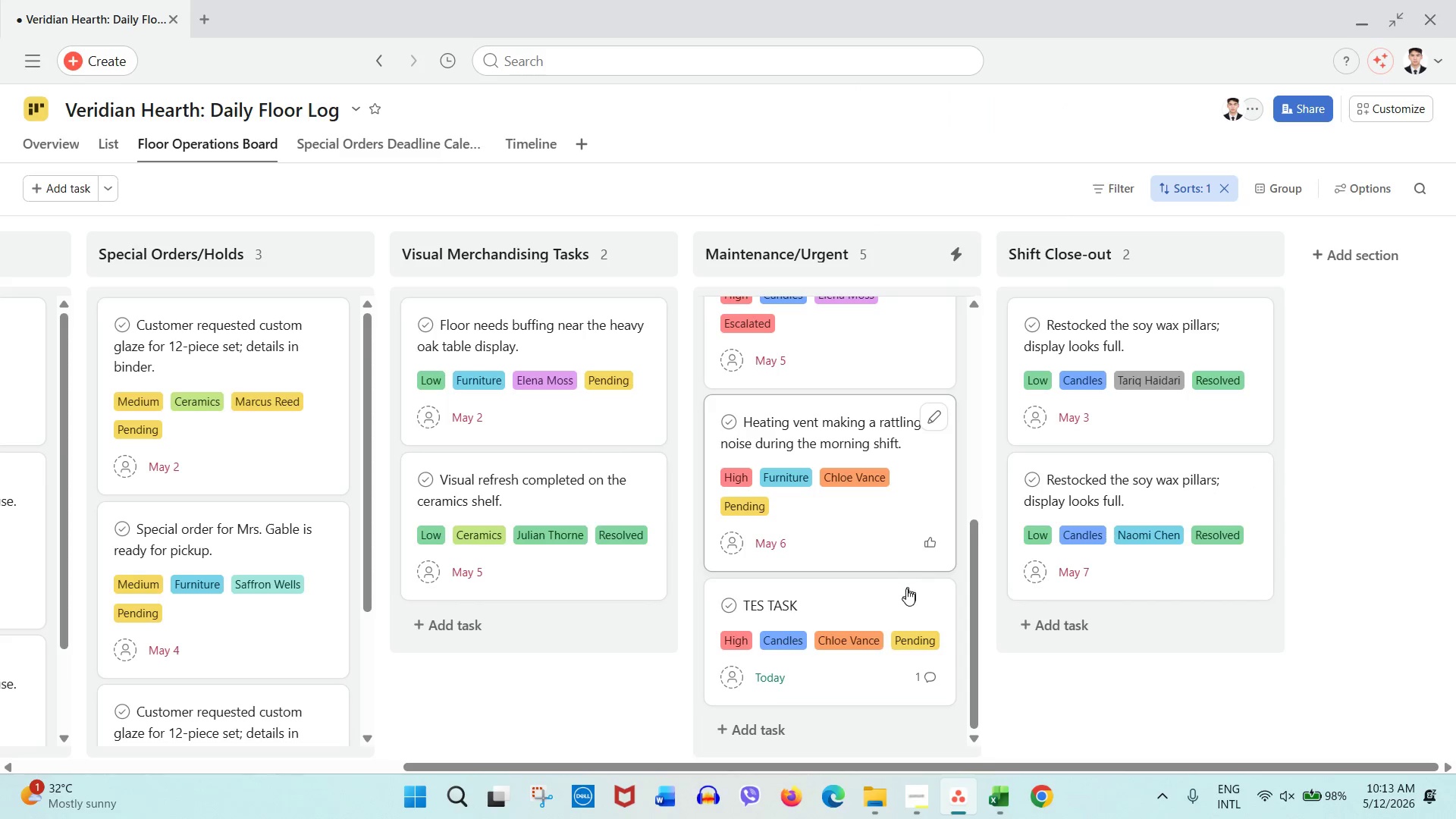 
right_click([905, 590])
 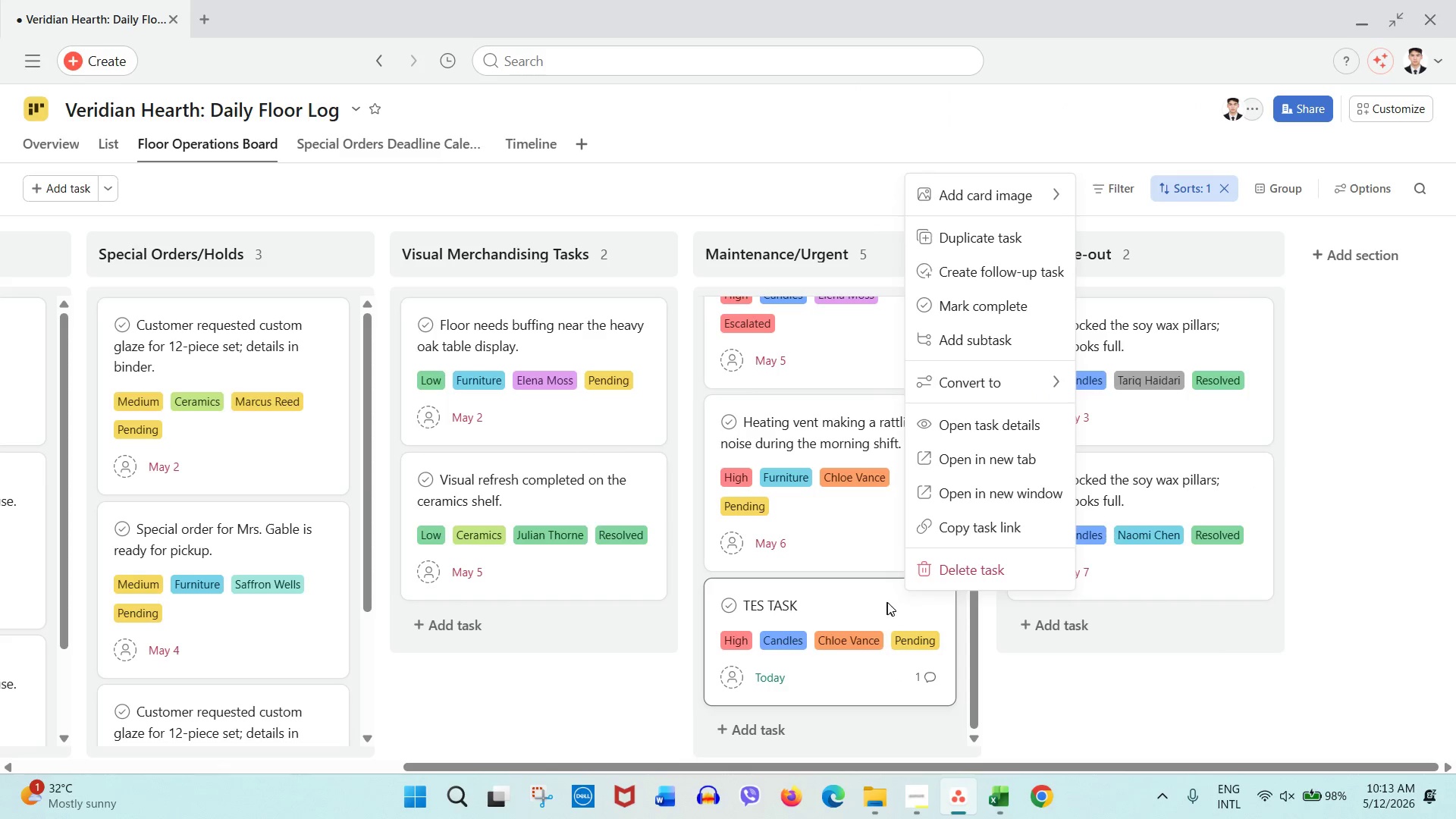 
right_click([886, 606])
 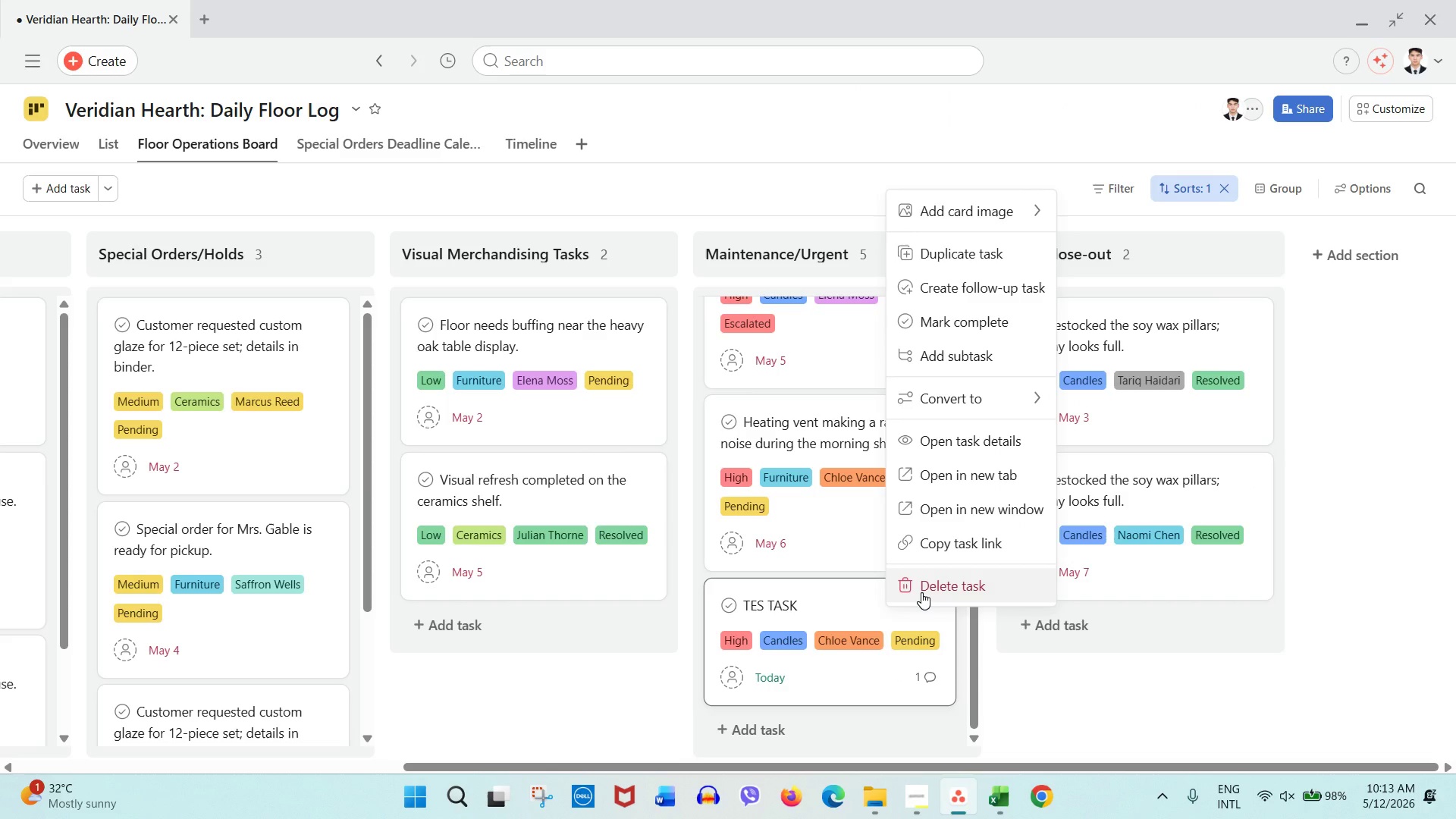 
left_click([921, 592])
 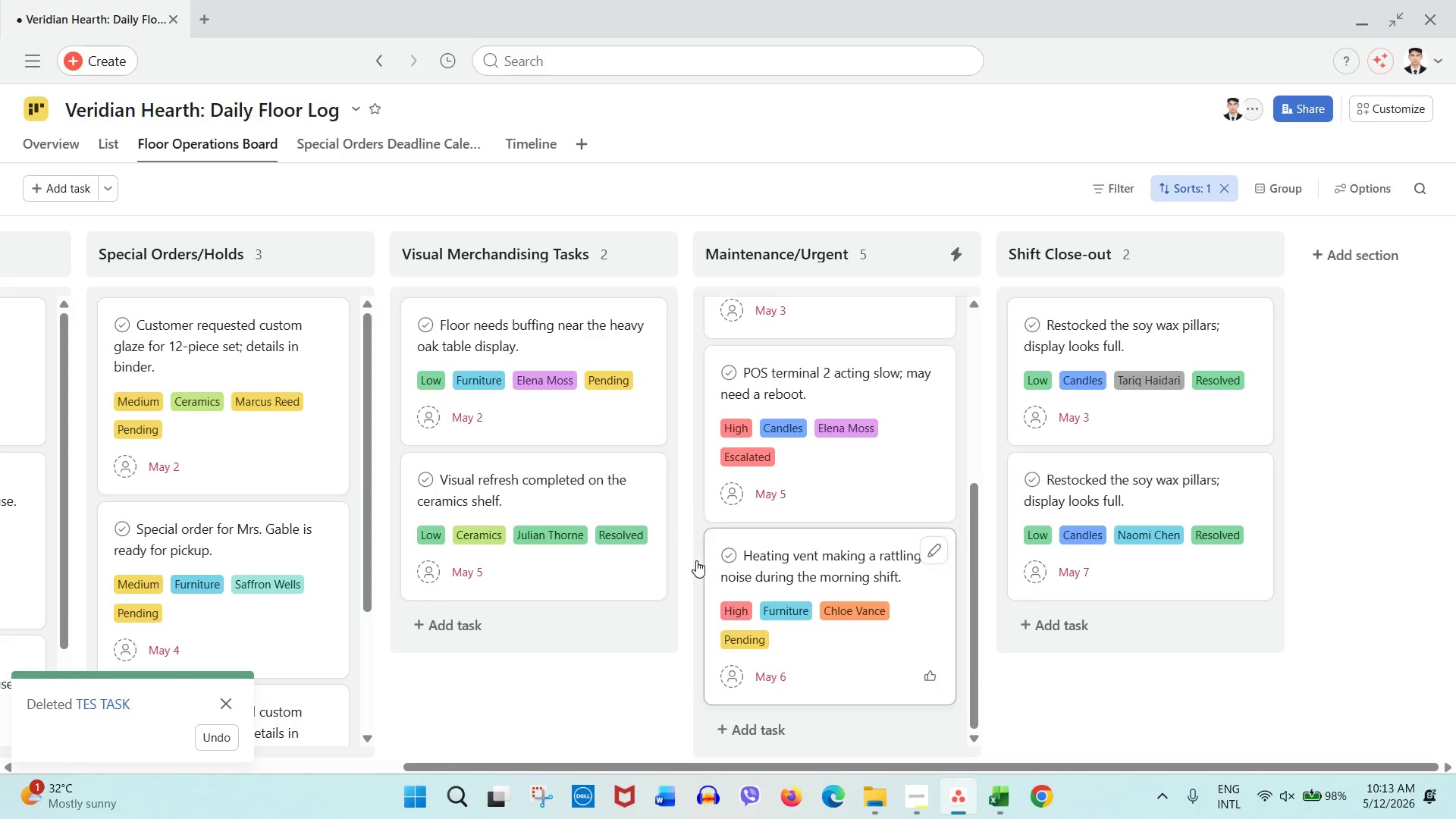 
scroll: coordinate [781, 513], scroll_direction: up, amount: 18.0
 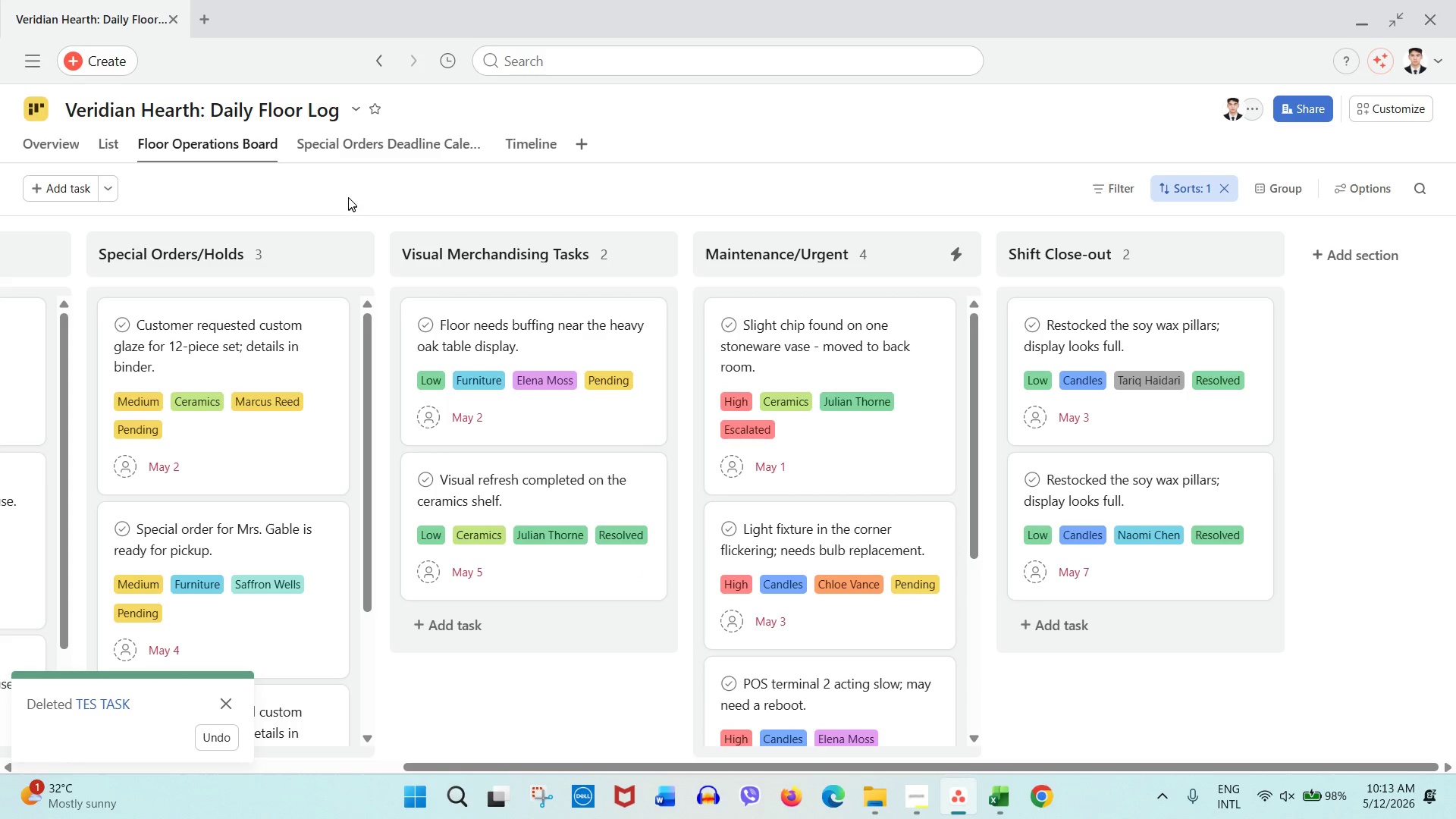 
left_click([350, 194])
 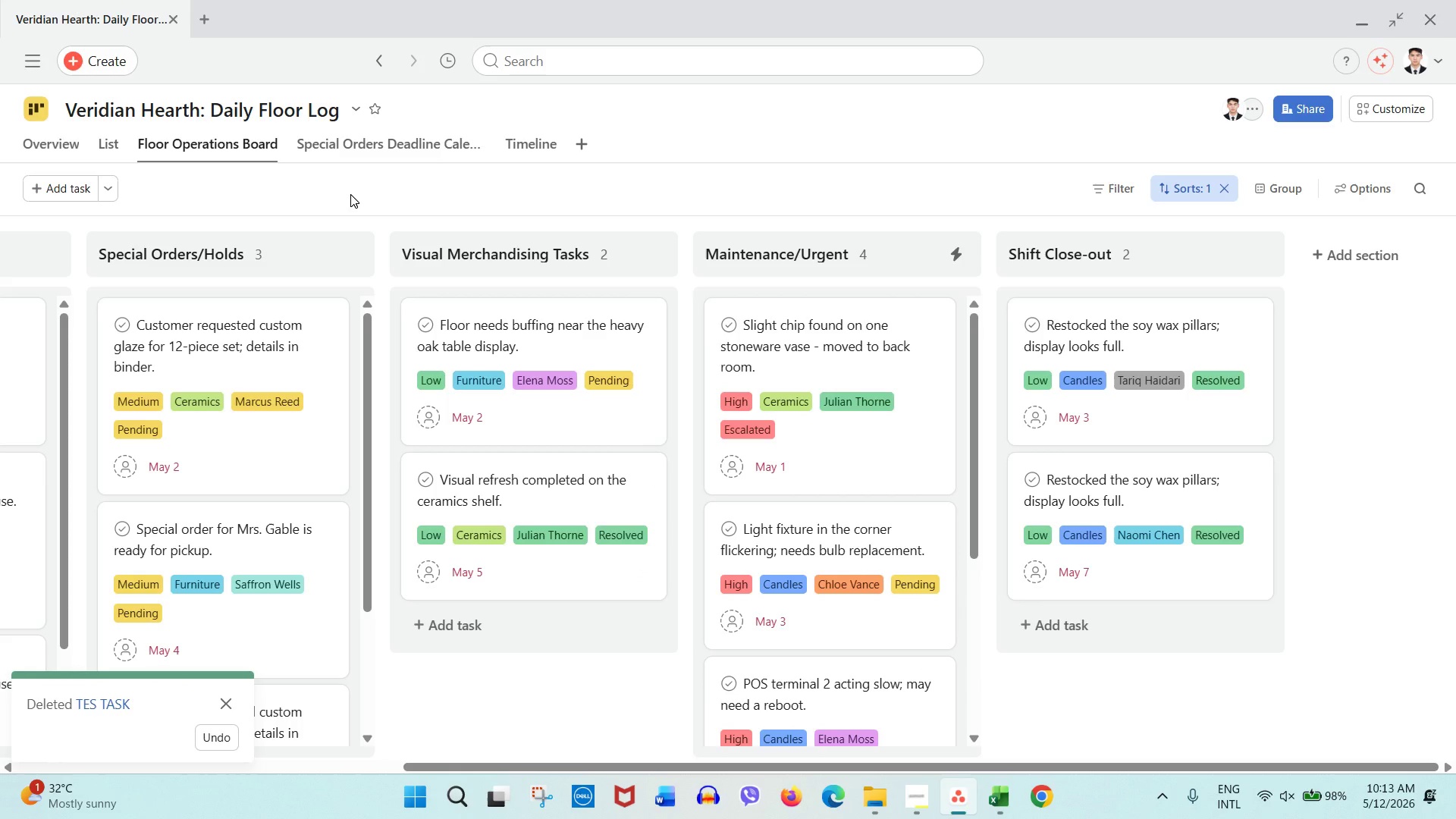 
wait(10.2)
 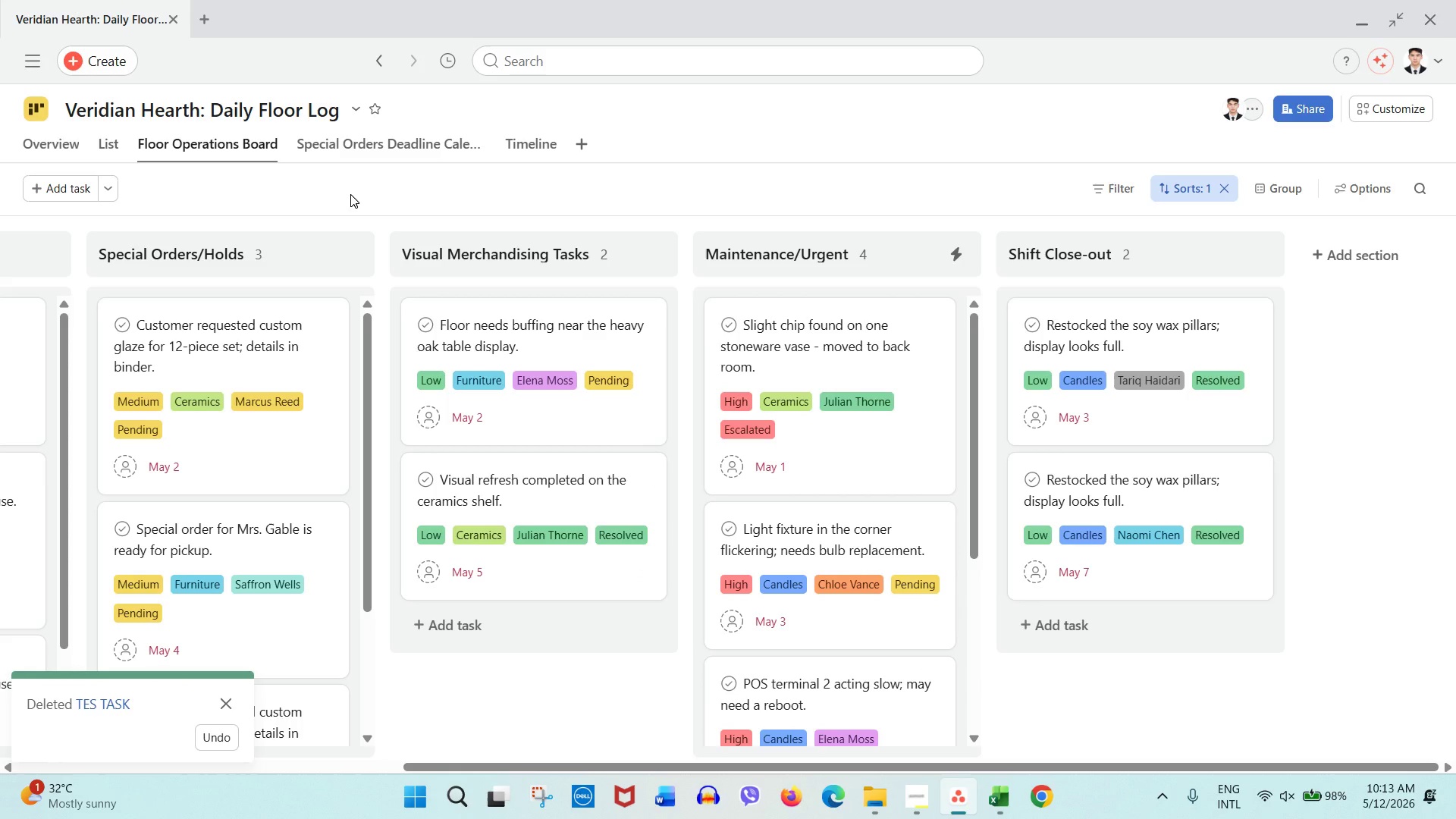 
left_click_drag(start_coordinate=[434, 768], to_coordinate=[0, 778])
 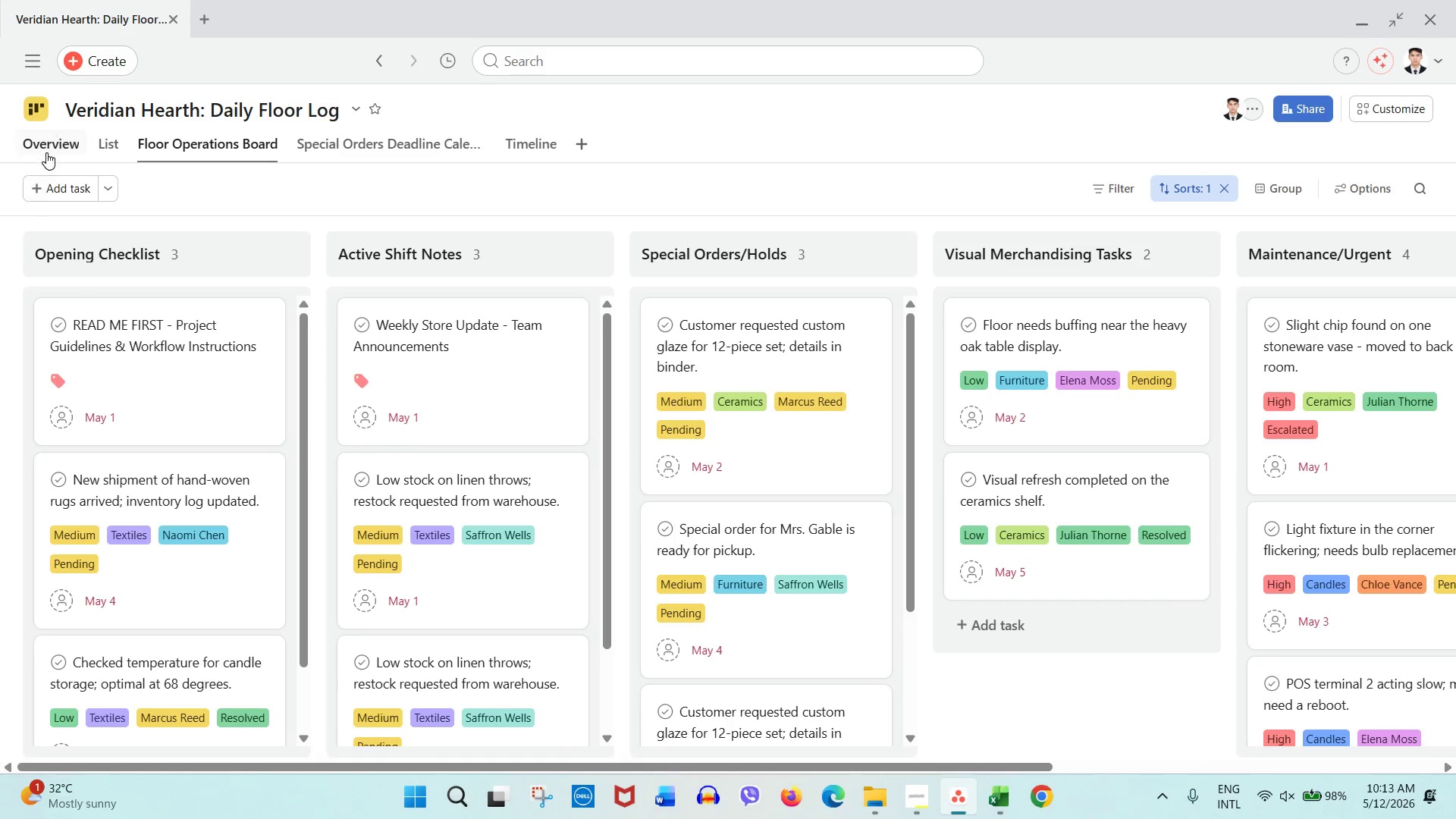 
left_click([55, 136])
 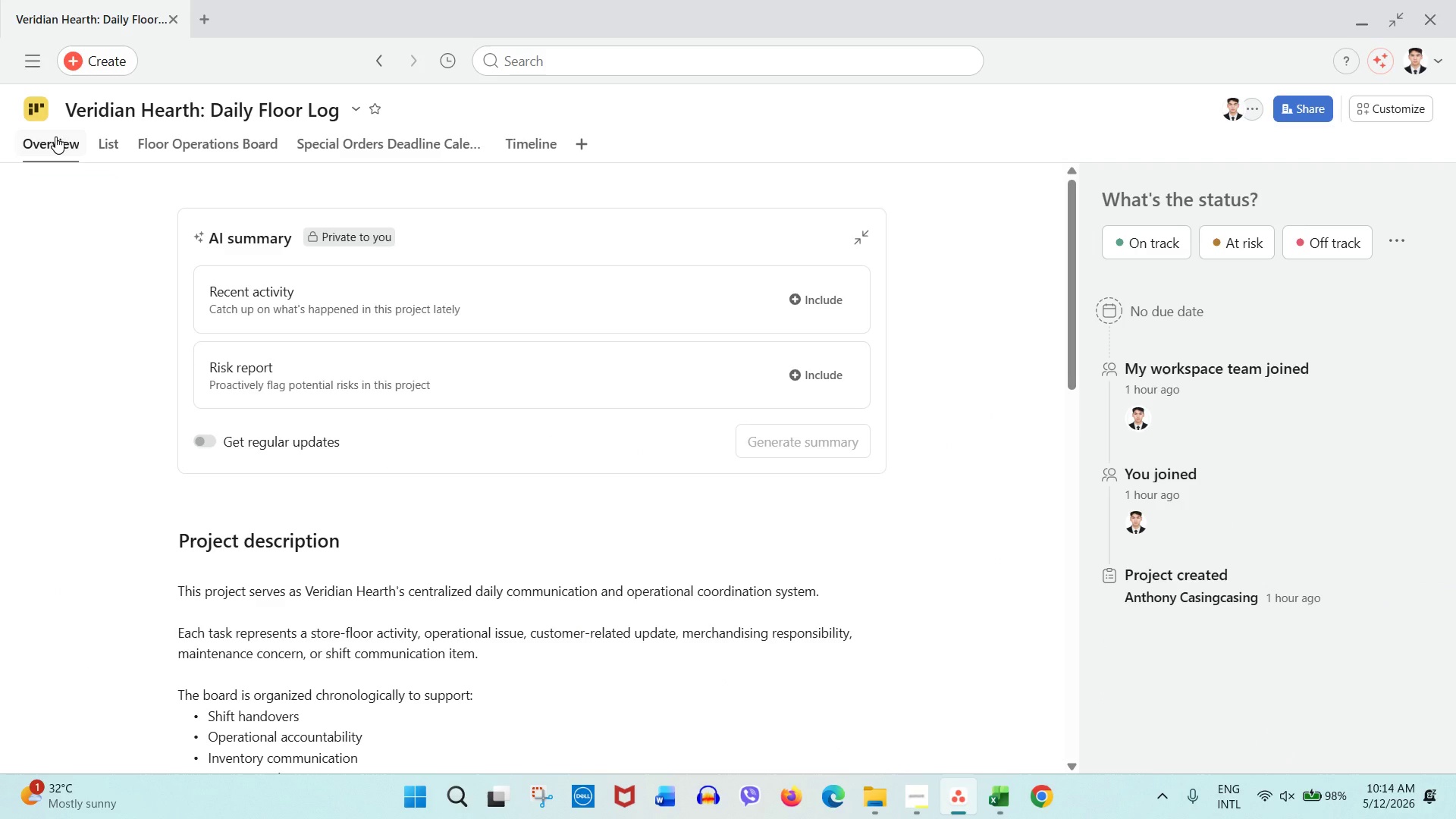 
key(Meta+Shift+S)
 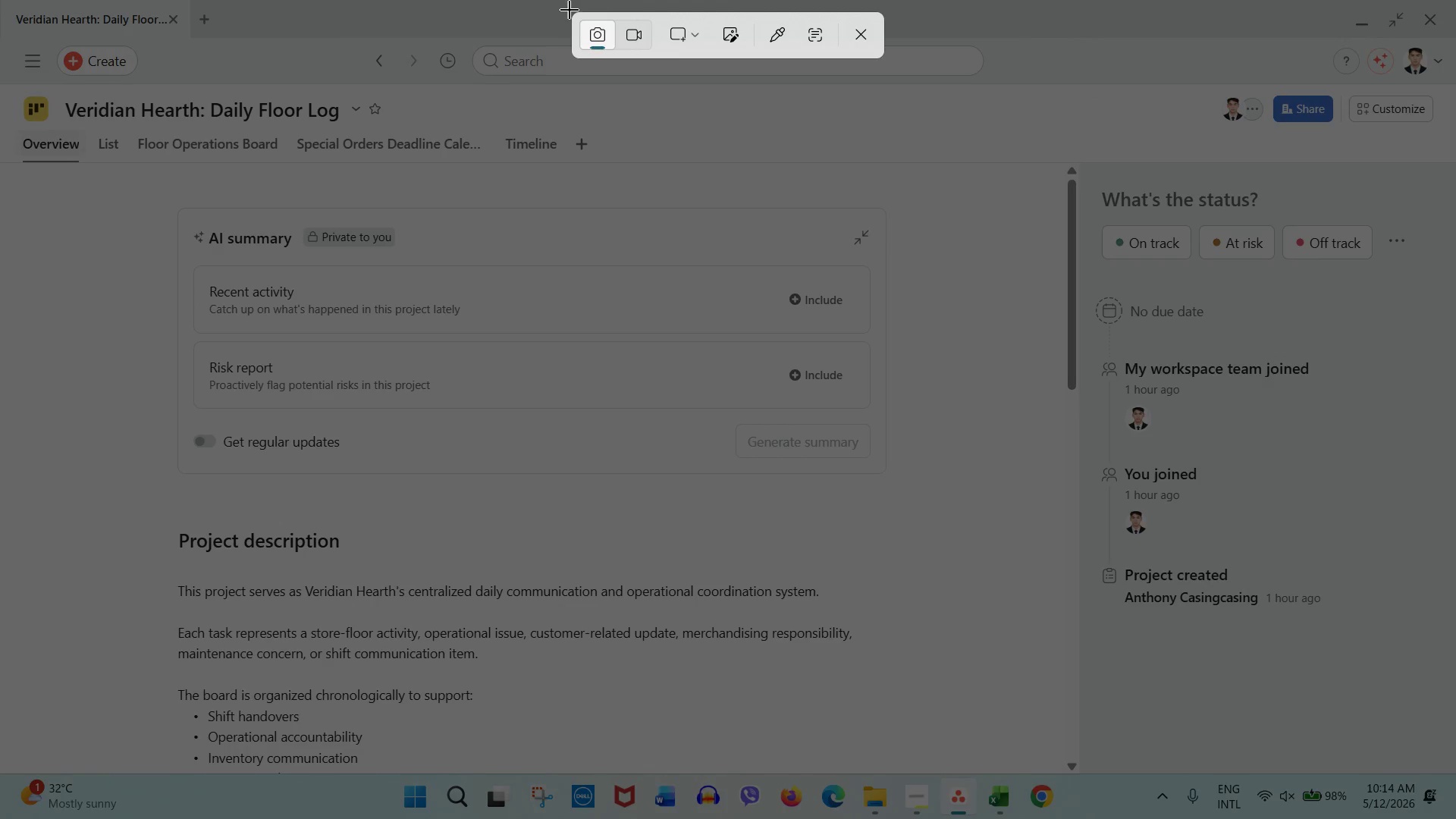 
left_click([645, 35])
 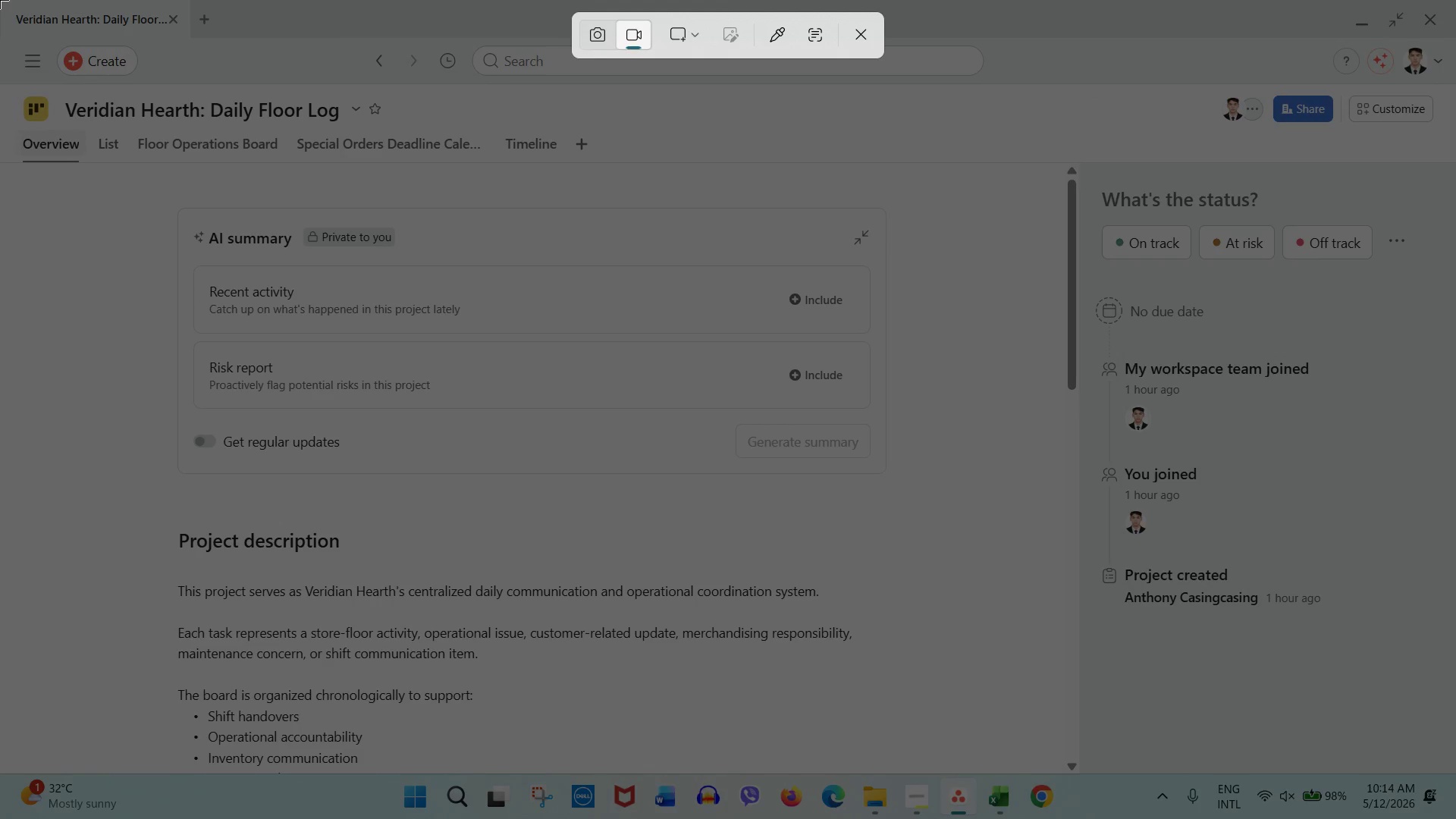 
left_click_drag(start_coordinate=[0, 0], to_coordinate=[1455, 770])
 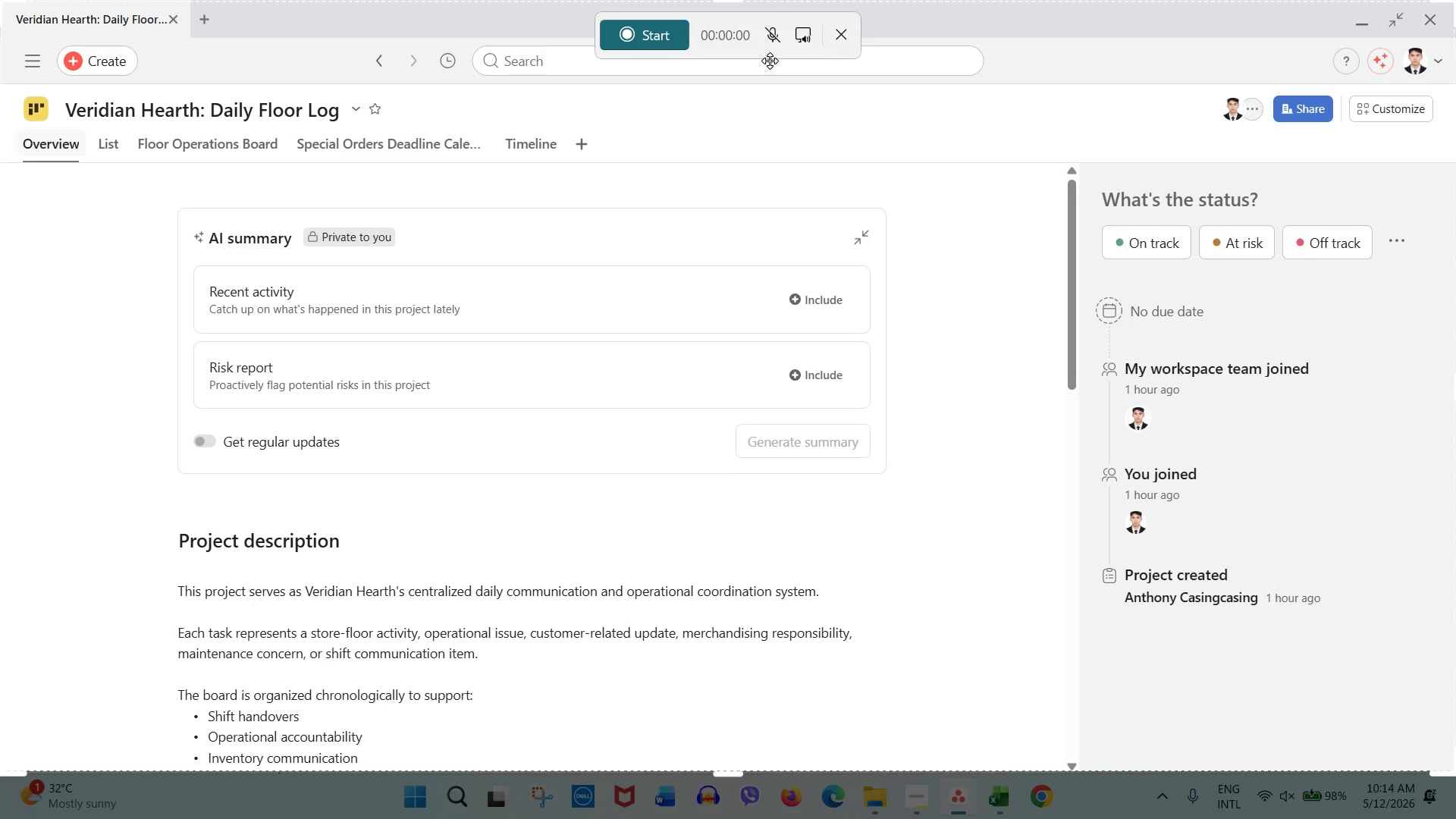 
left_click([804, 44])
 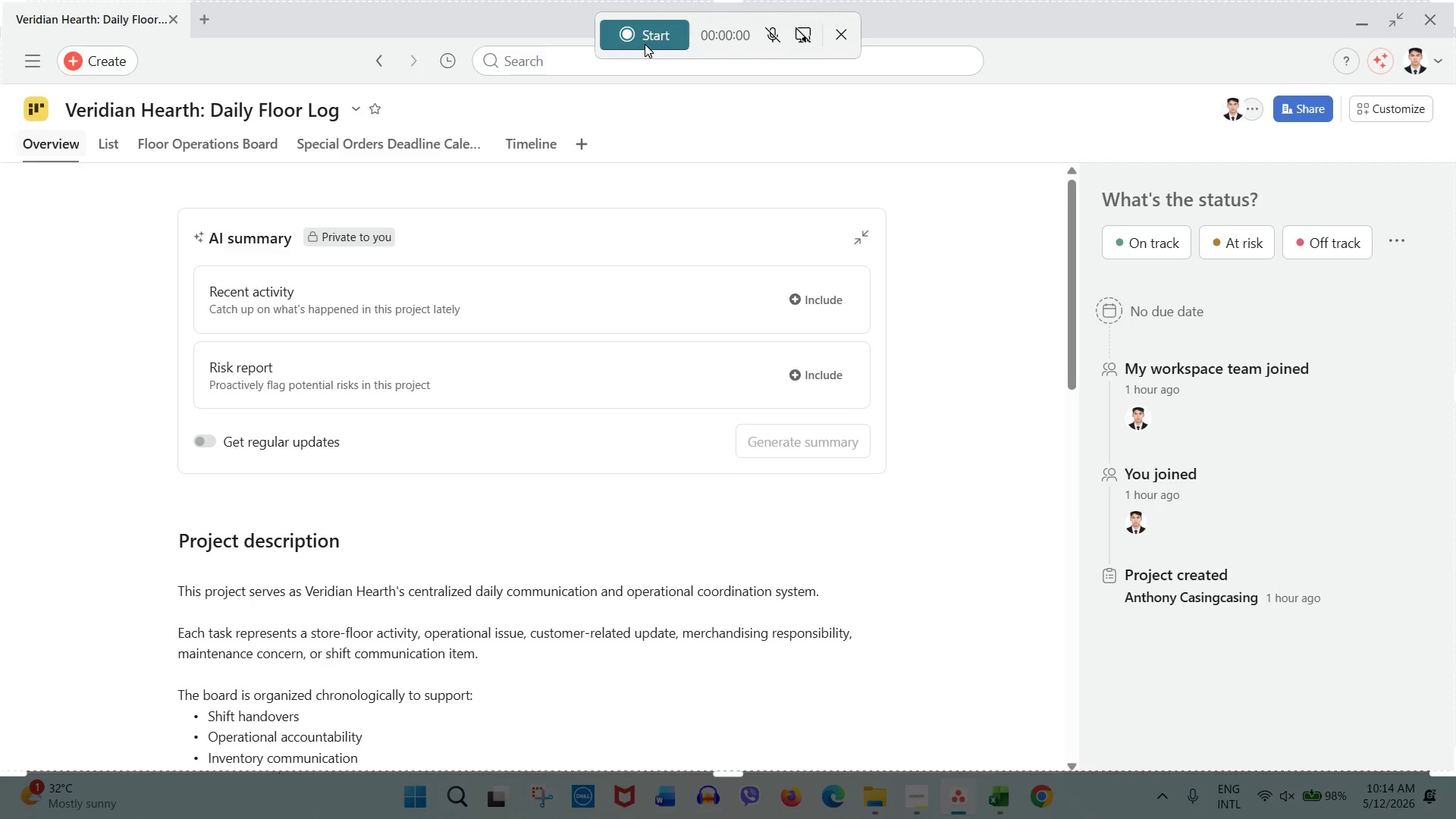 
left_click([645, 44])
 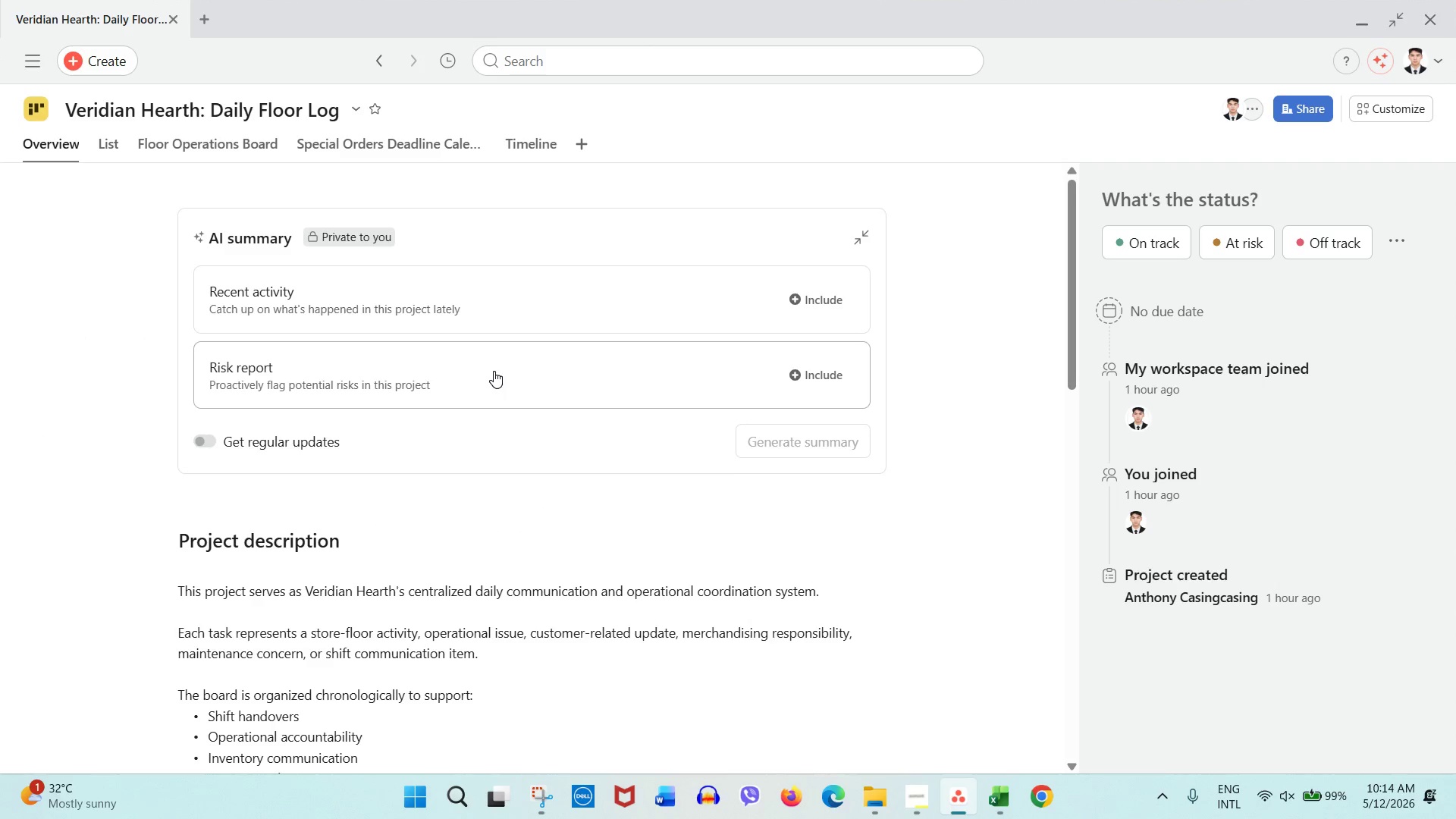 
wait(5.28)
 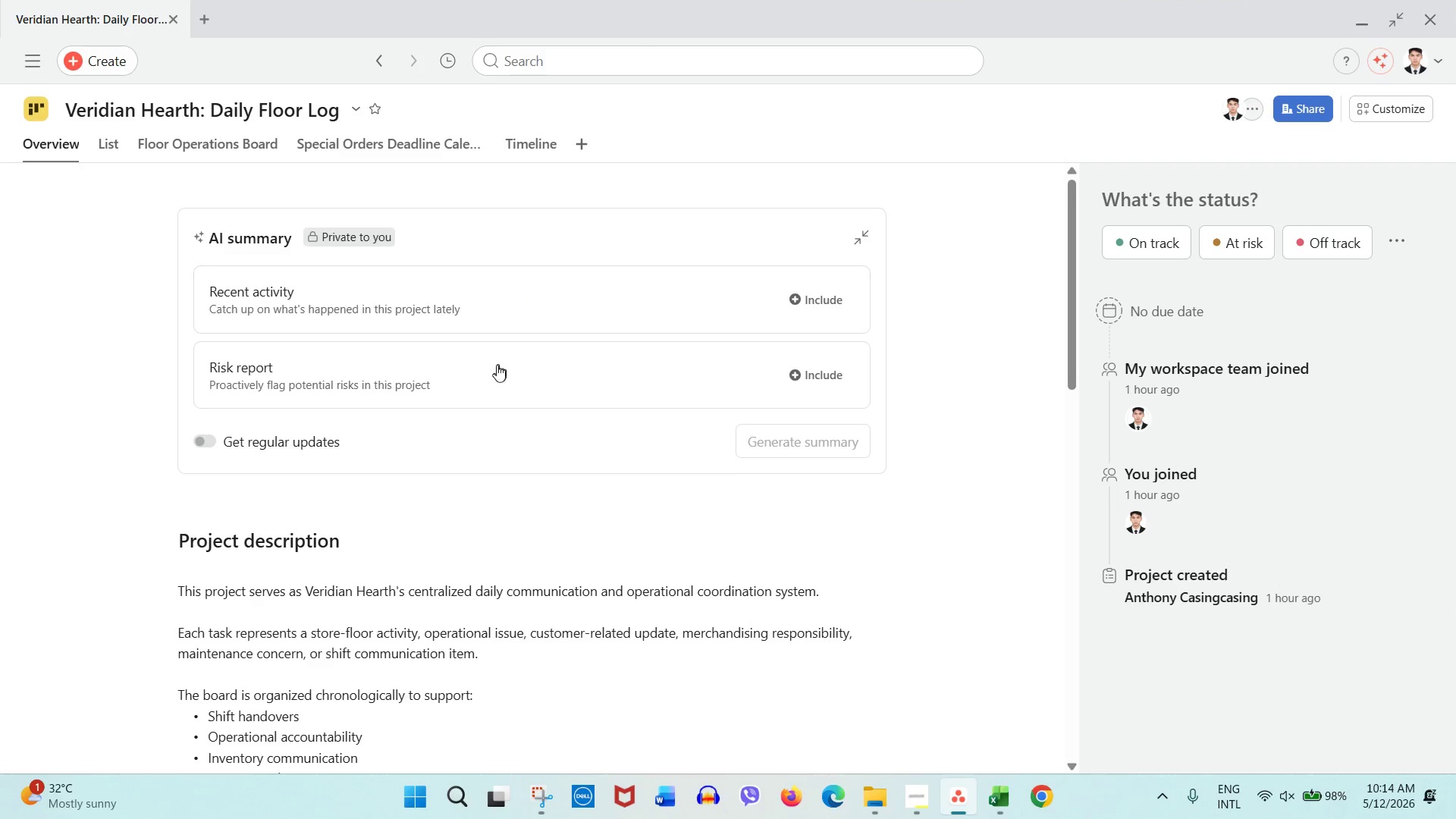 
scroll: coordinate [1030, 500], scroll_direction: down, amount: 3.0
 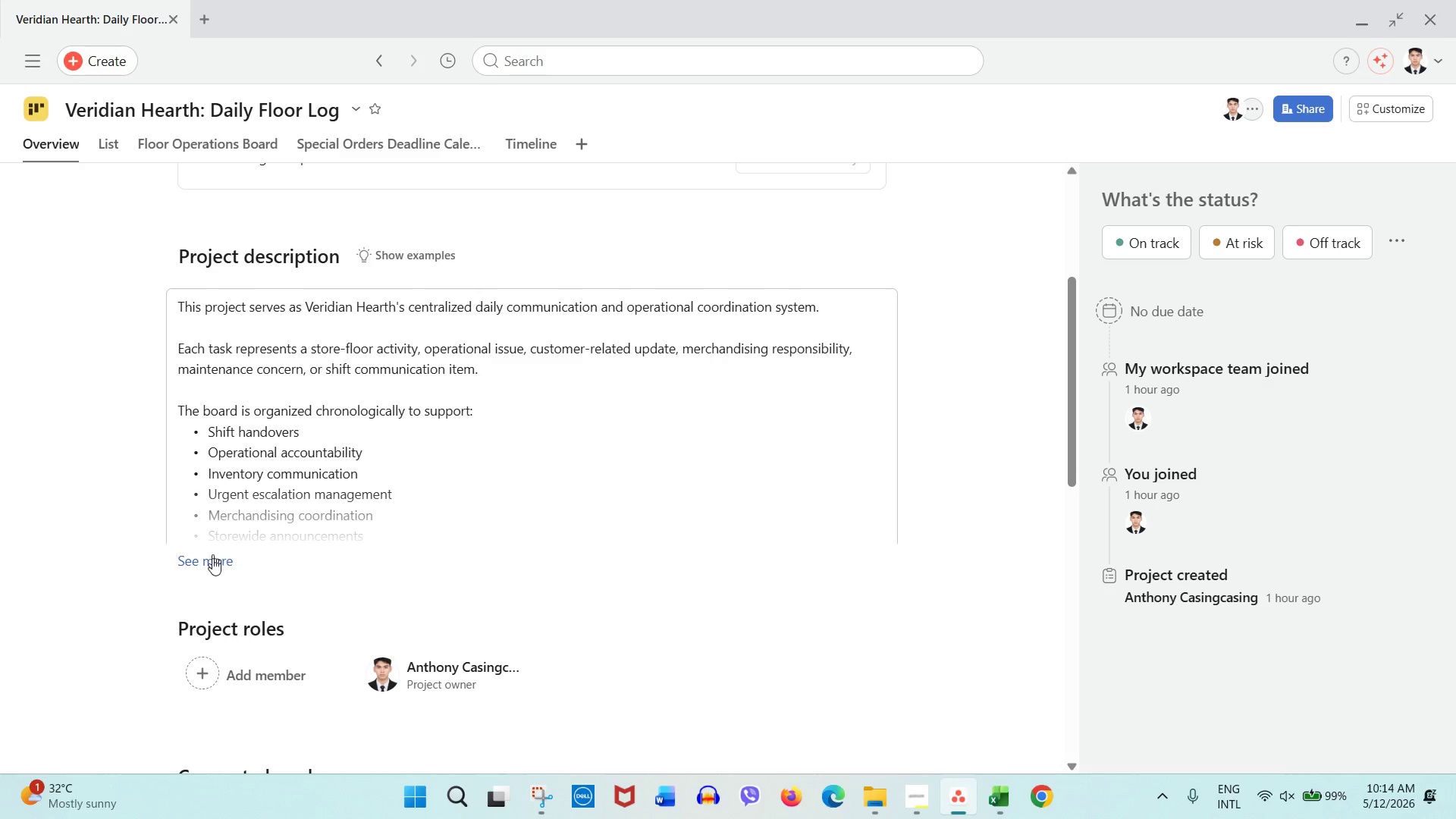 
left_click([209, 565])
 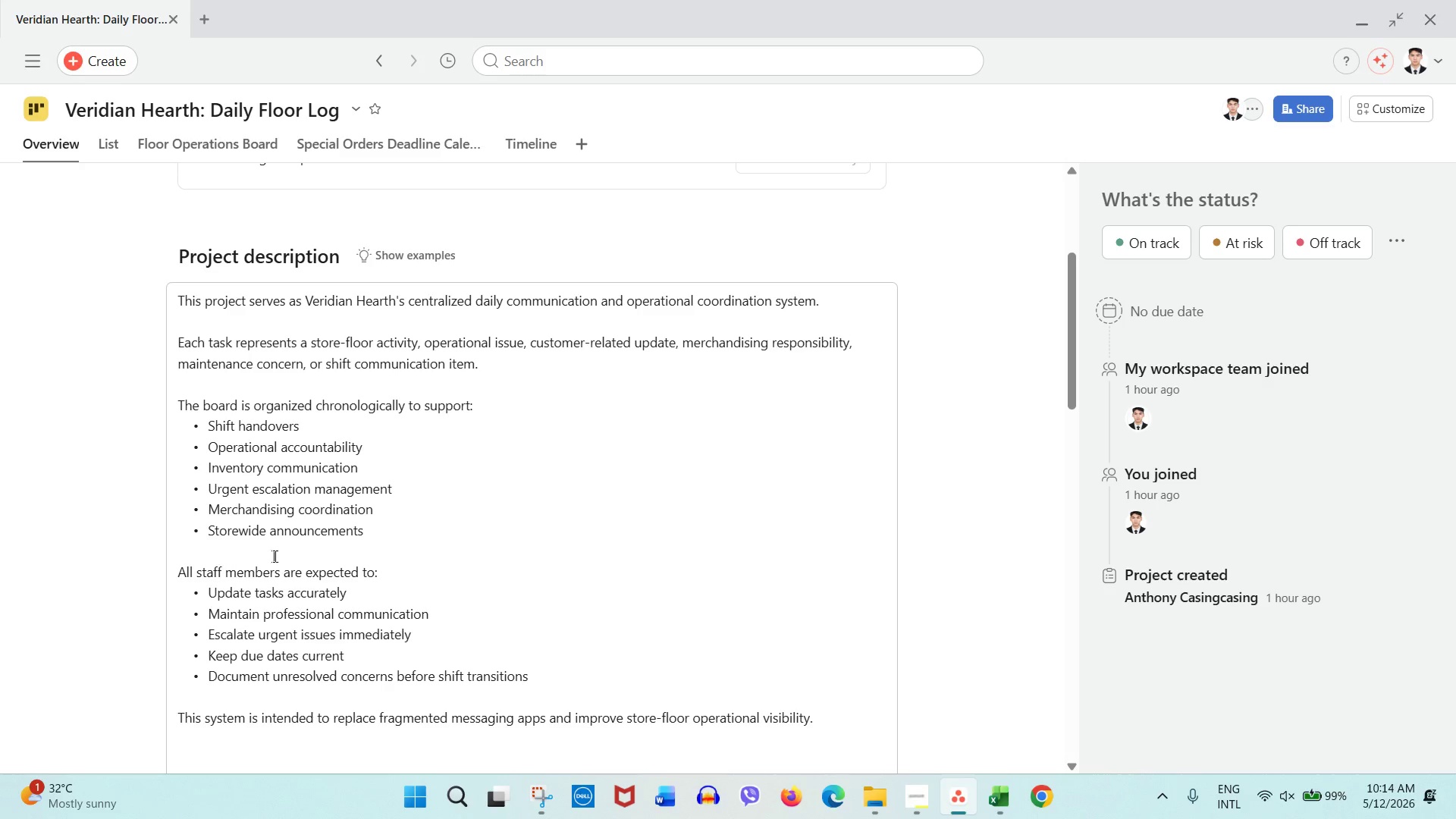 
scroll: coordinate [290, 556], scroll_direction: down, amount: 3.0
 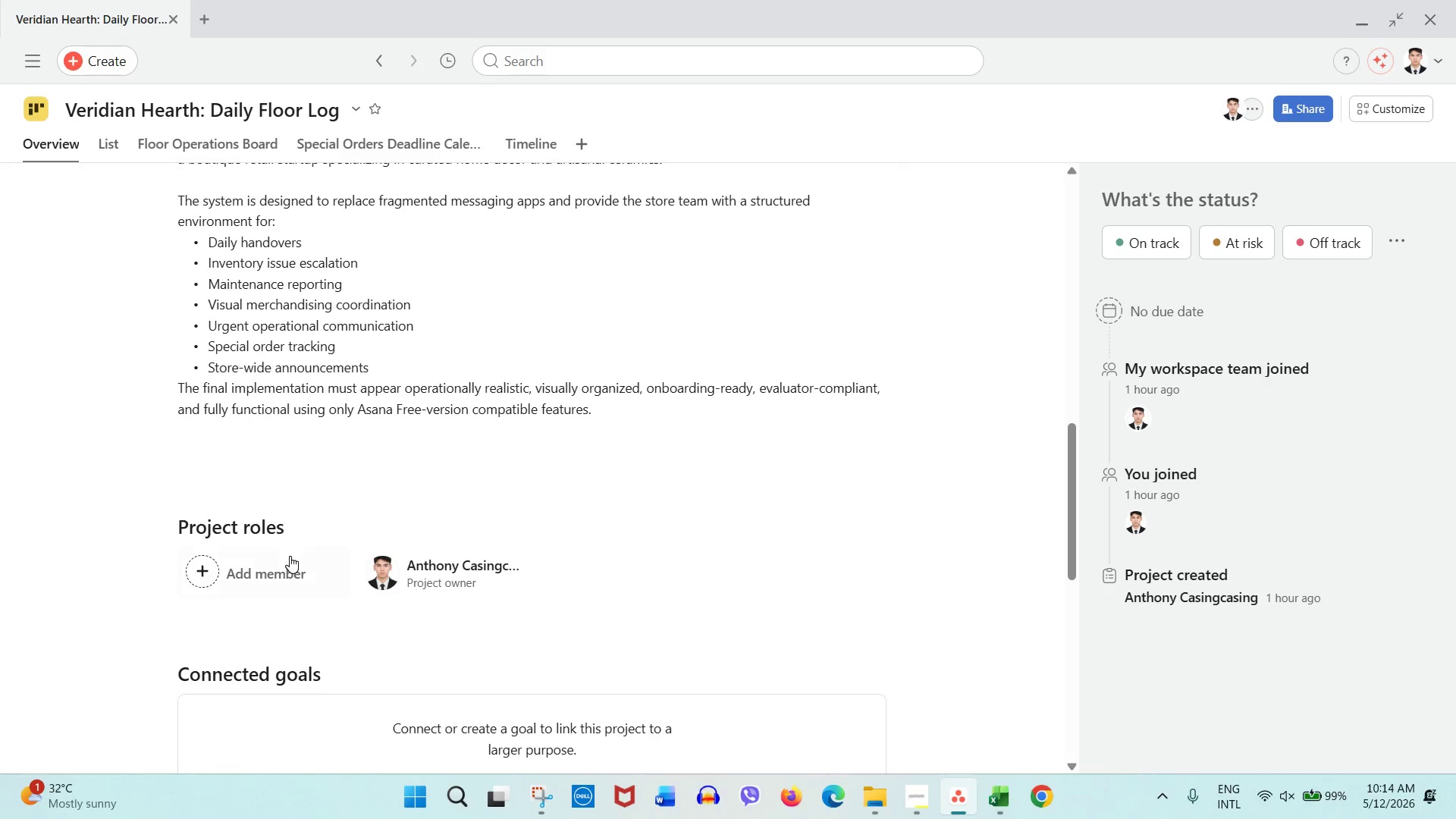 
scroll: coordinate [290, 556], scroll_direction: up, amount: 11.0
 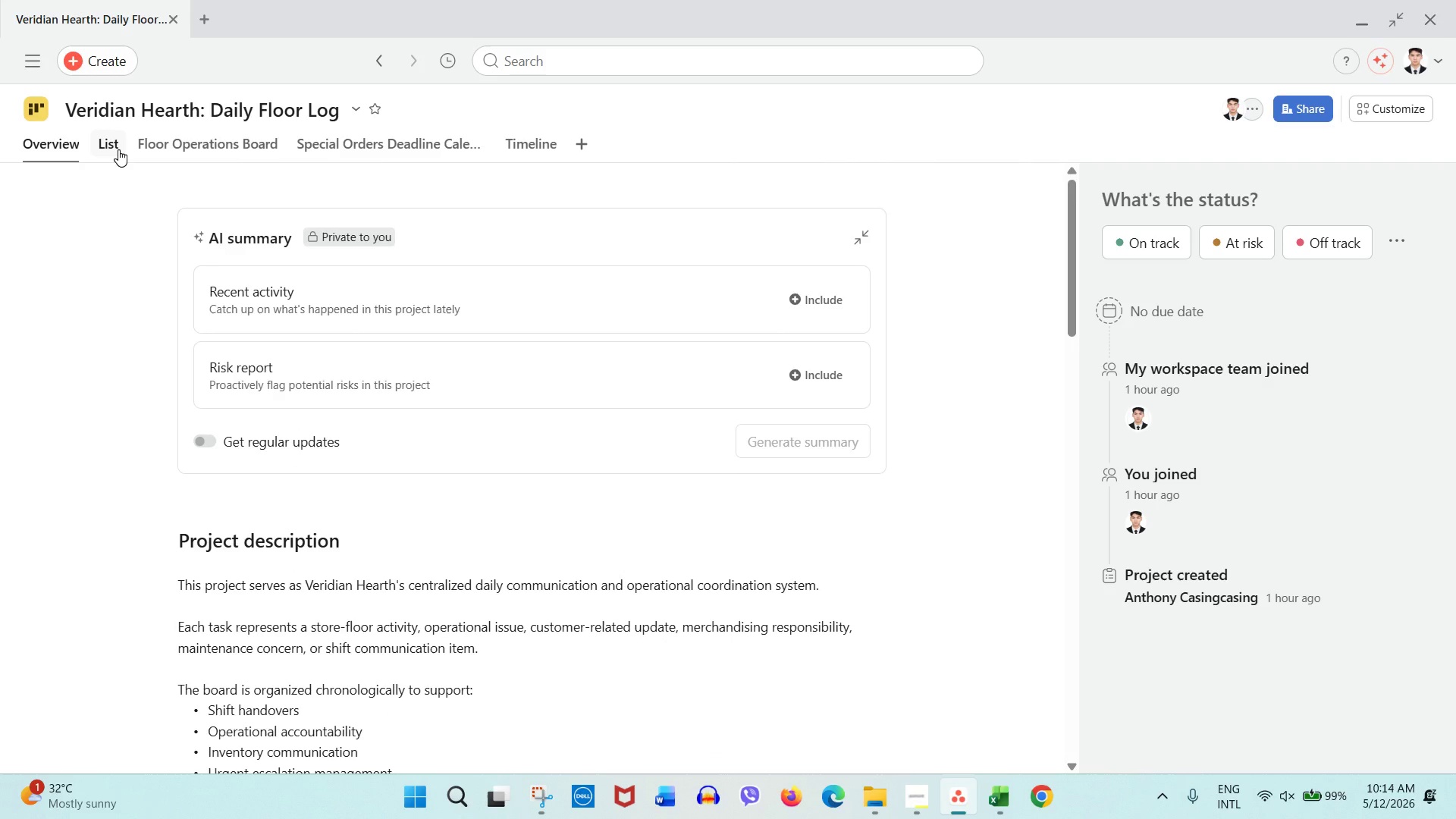 
left_click([118, 149])
 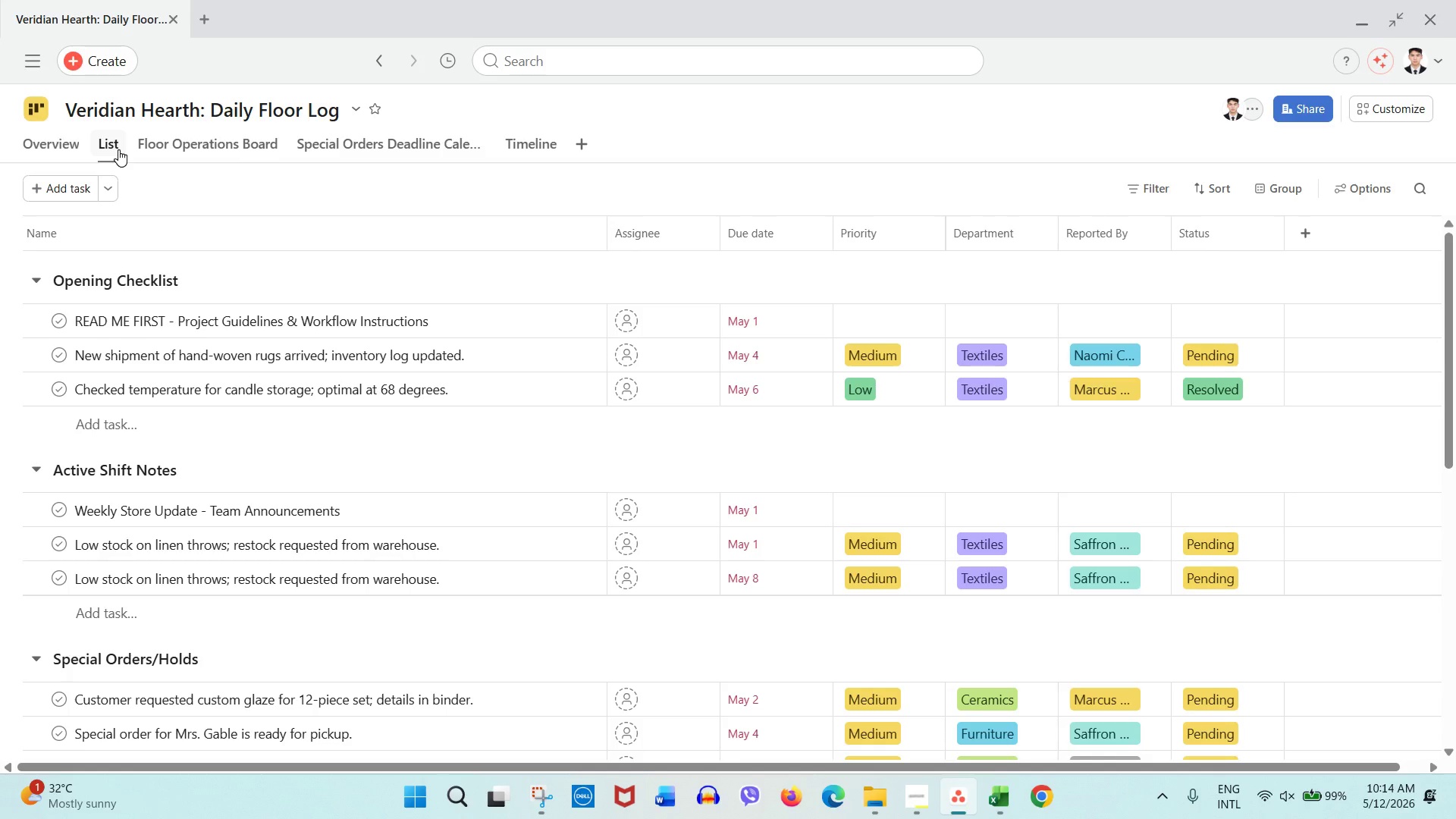 
wait(5.83)
 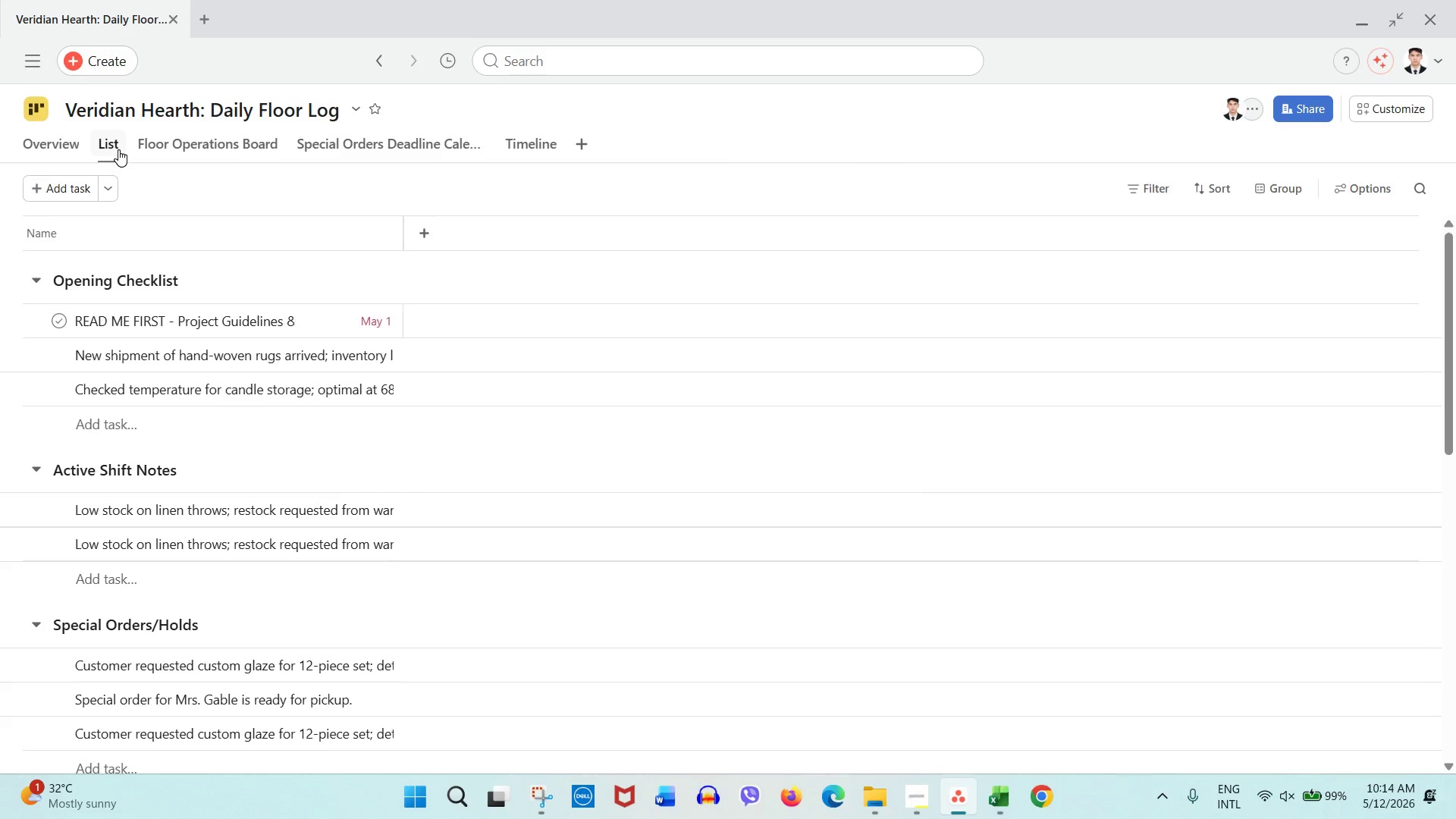 
scroll: coordinate [492, 573], scroll_direction: down, amount: 1.0
 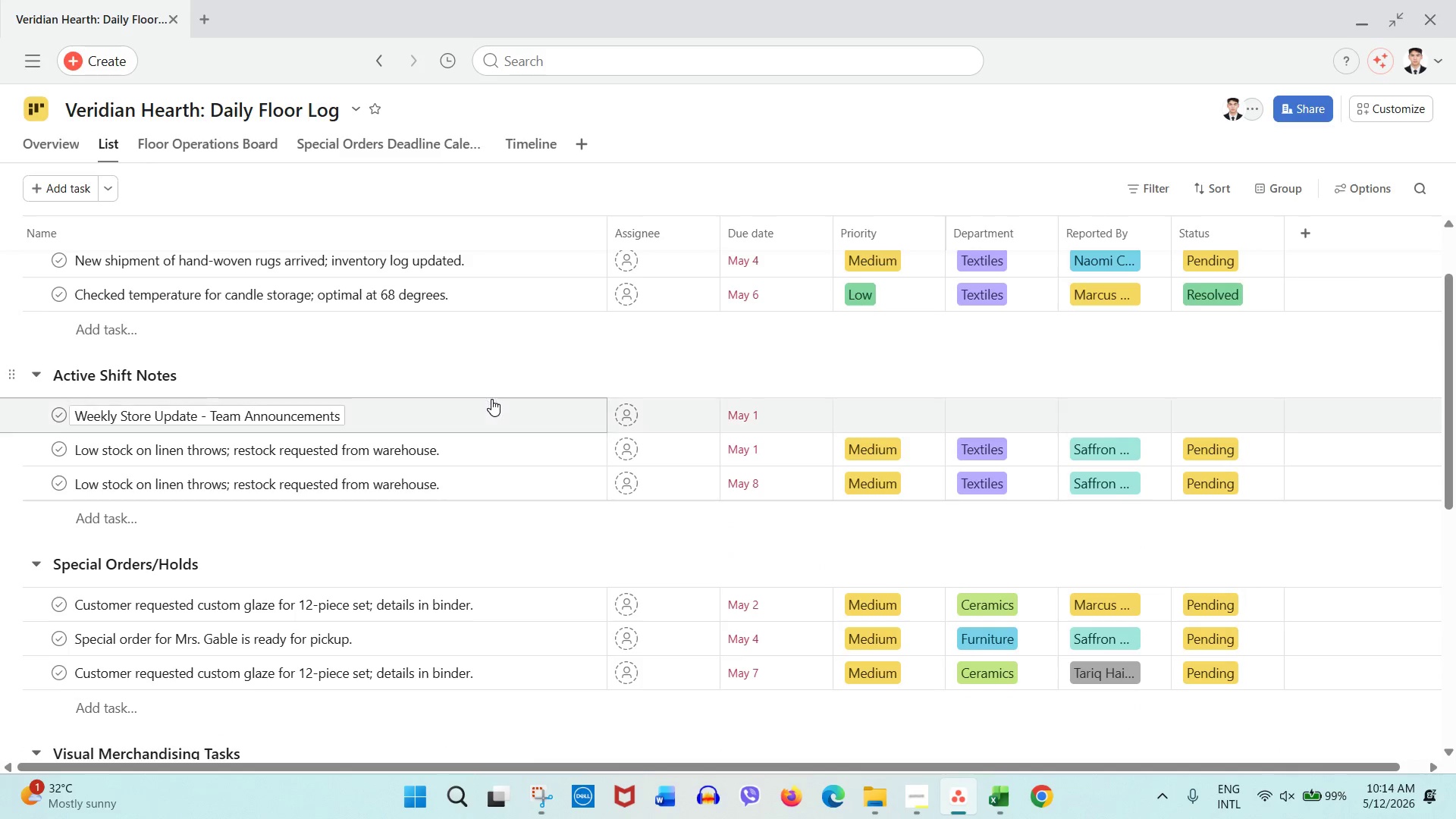 
scroll: coordinate [491, 399], scroll_direction: up, amount: 1.0
 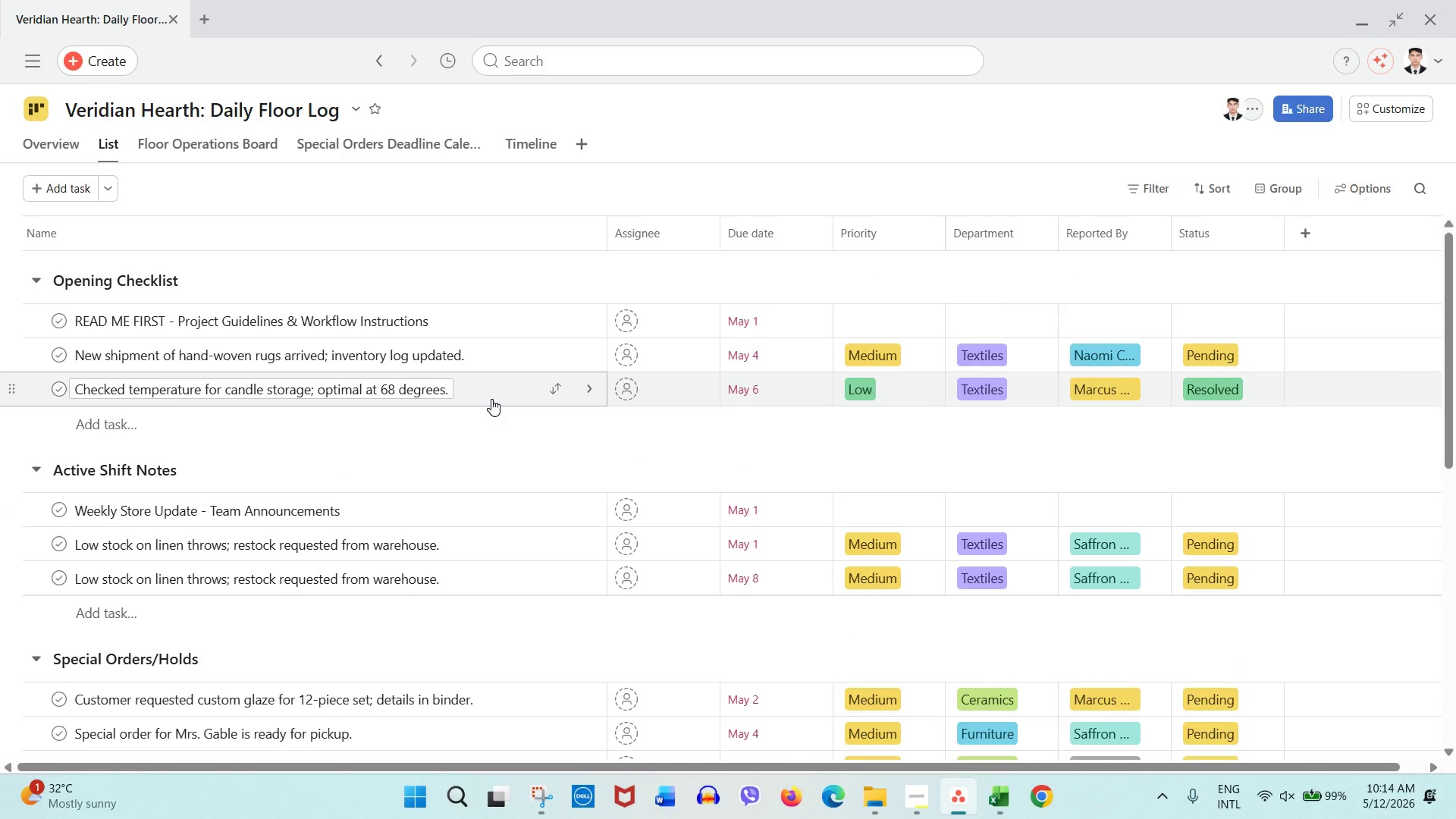 
scroll: coordinate [488, 423], scroll_direction: down, amount: 8.0
 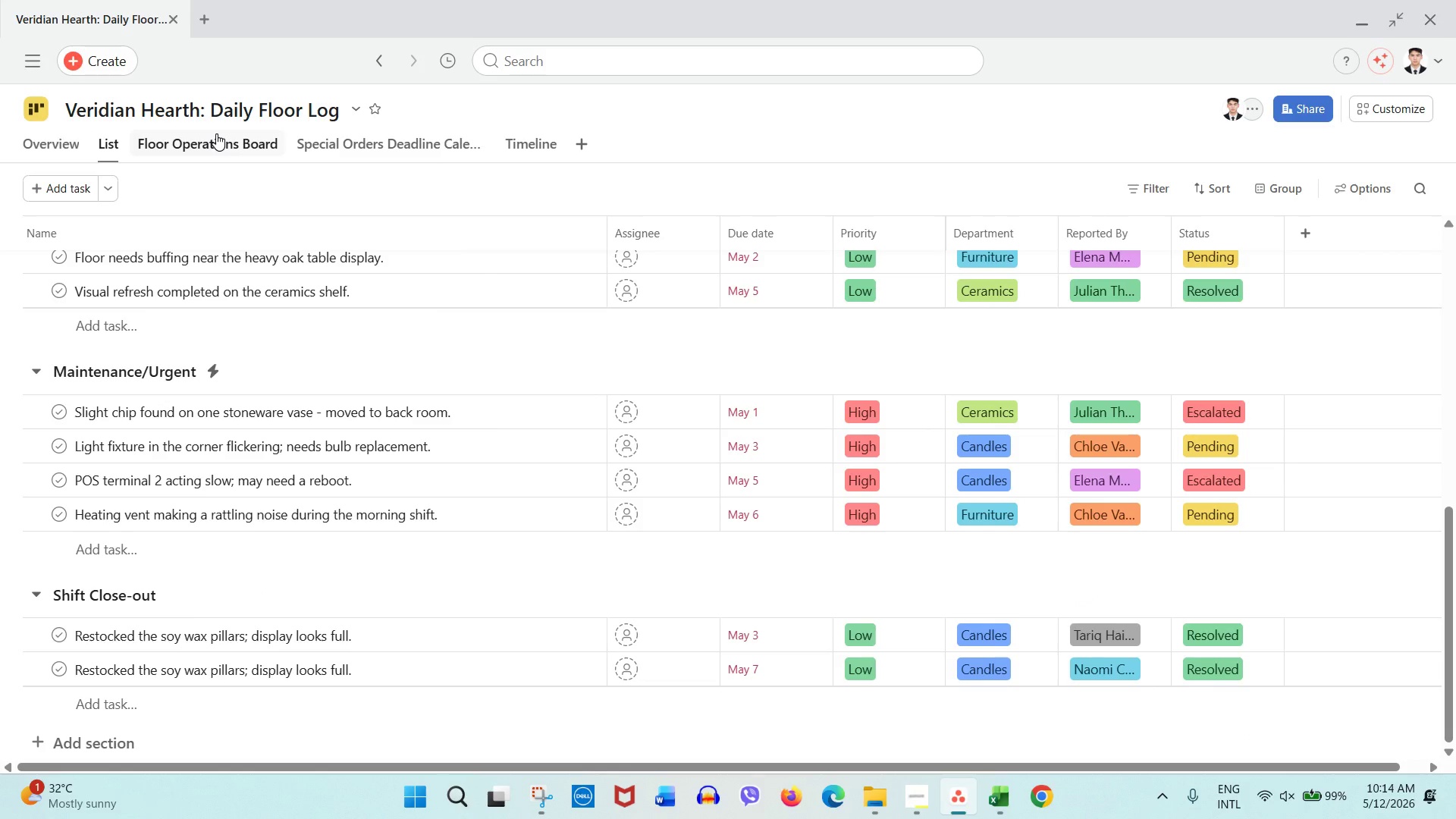 
left_click([216, 133])
 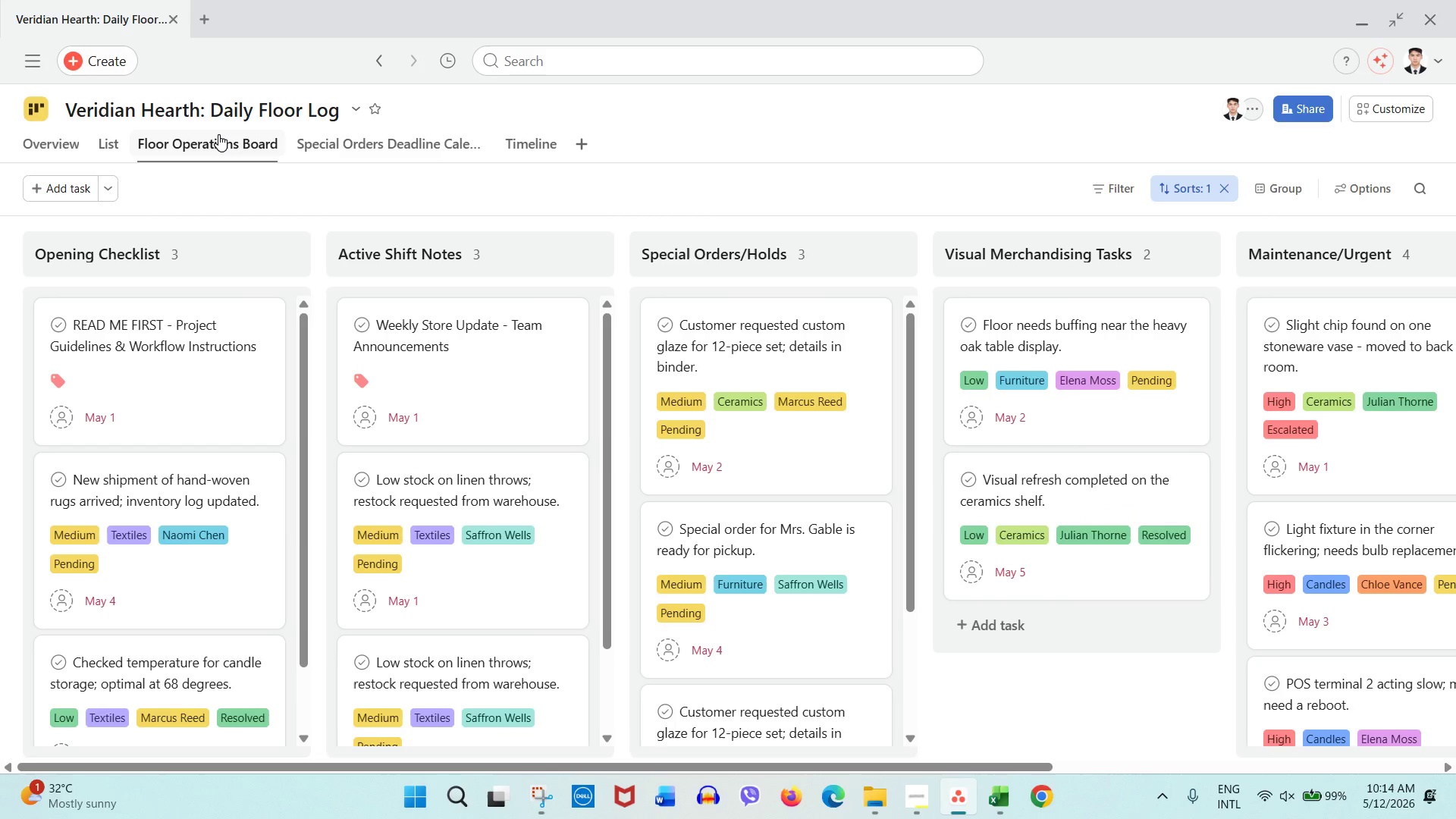 
wait(8.42)
 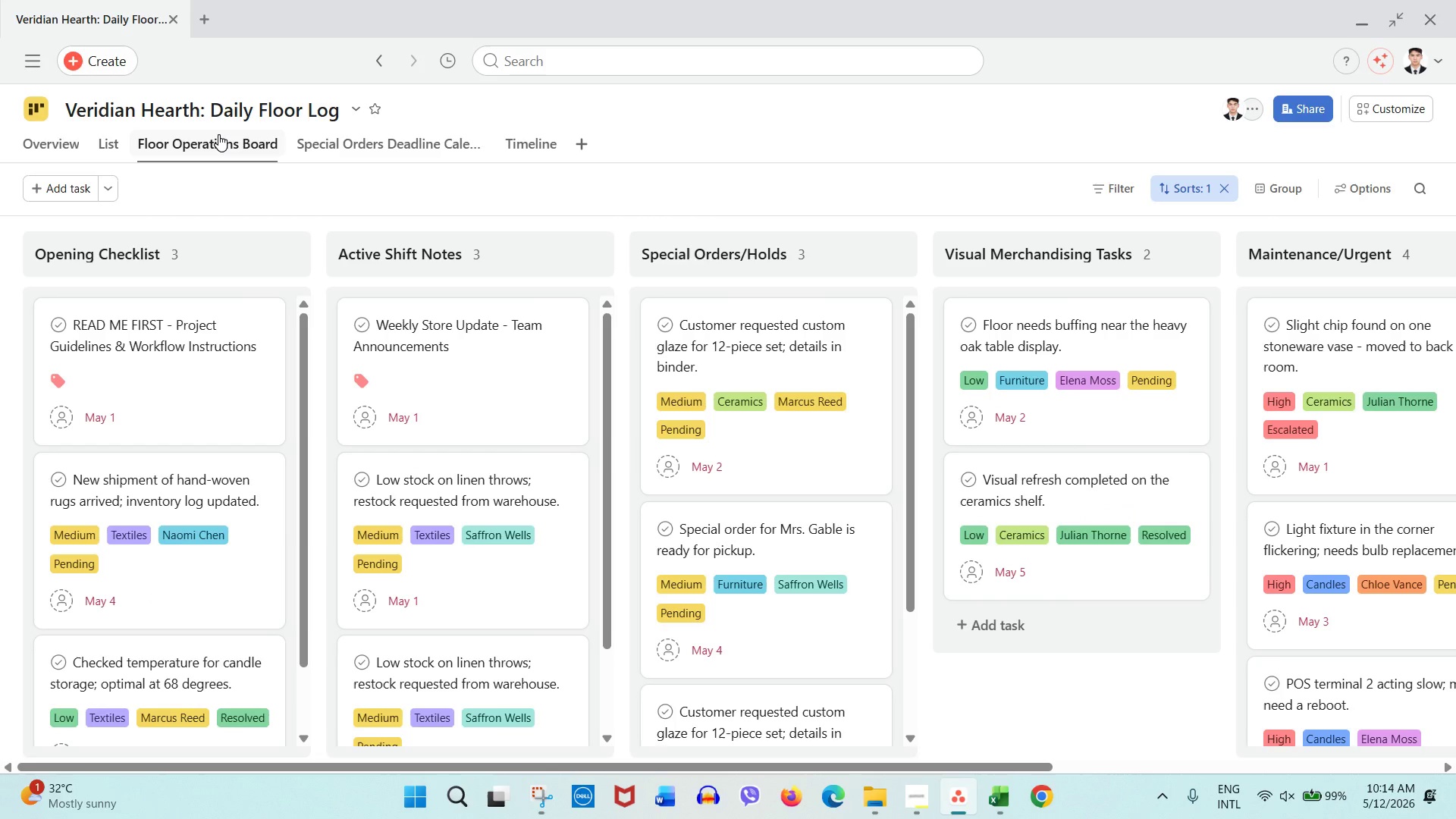 
left_click([1237, 452])
 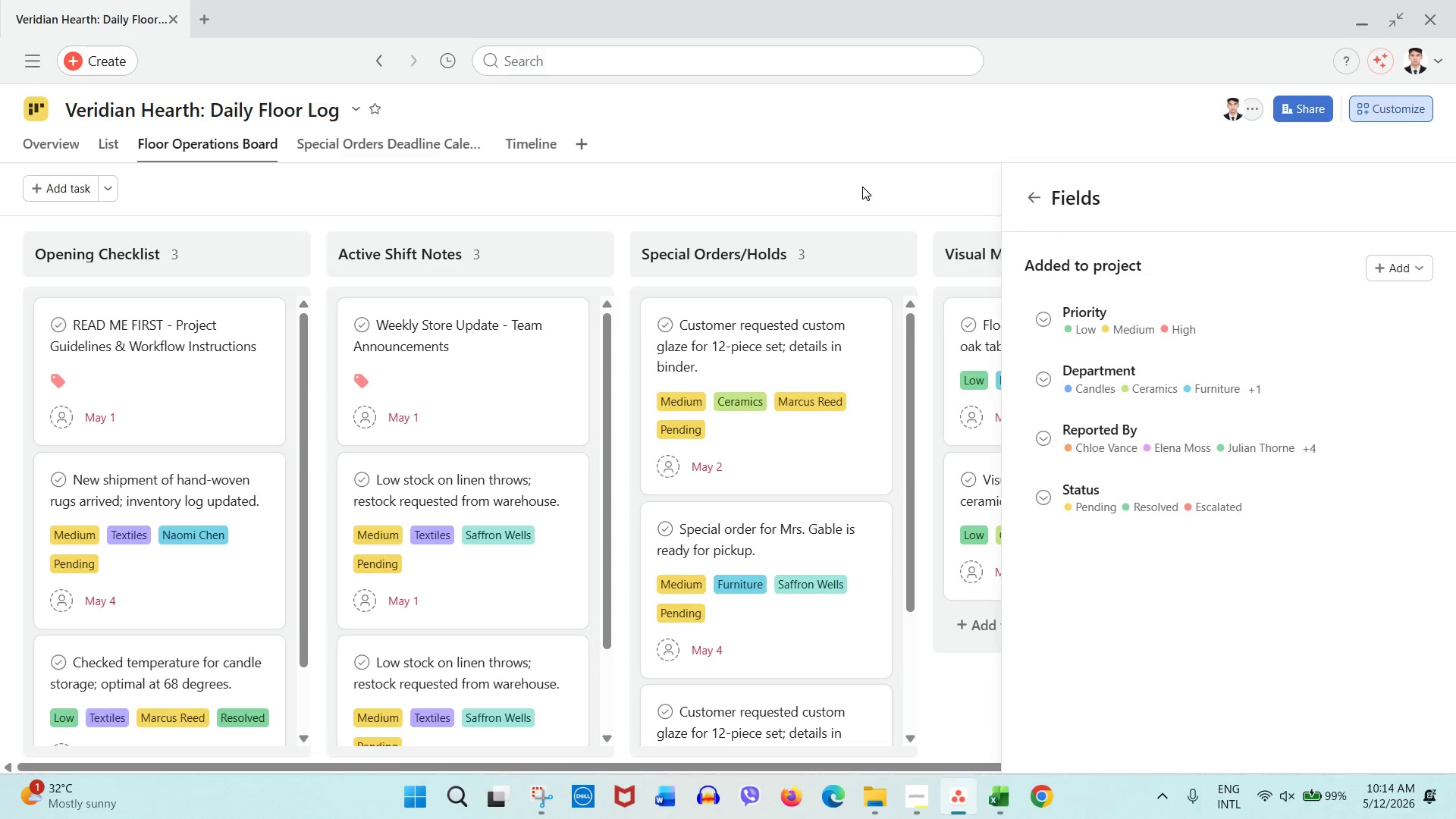 
left_click([862, 187])
 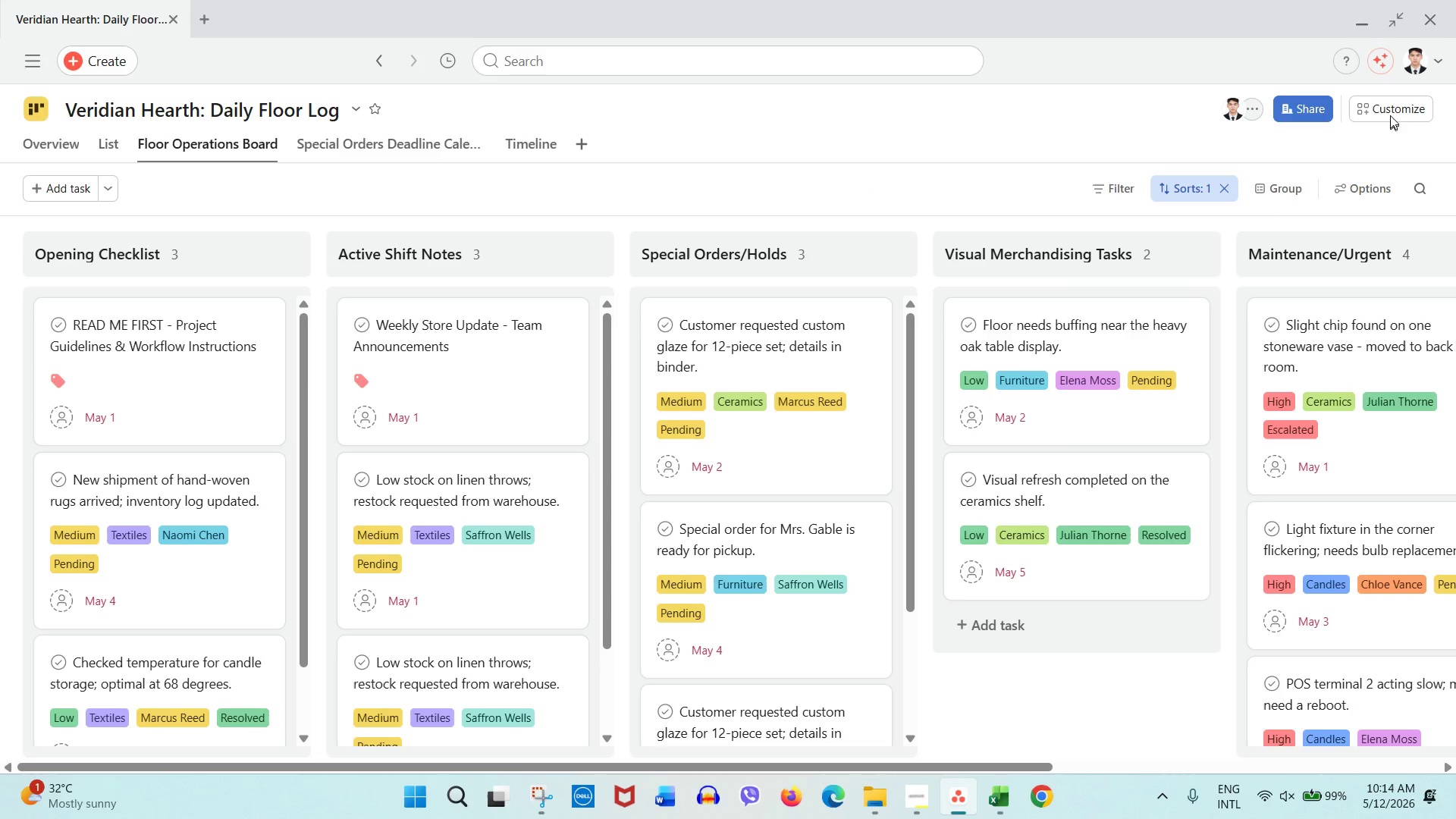 
left_click([1389, 113])
 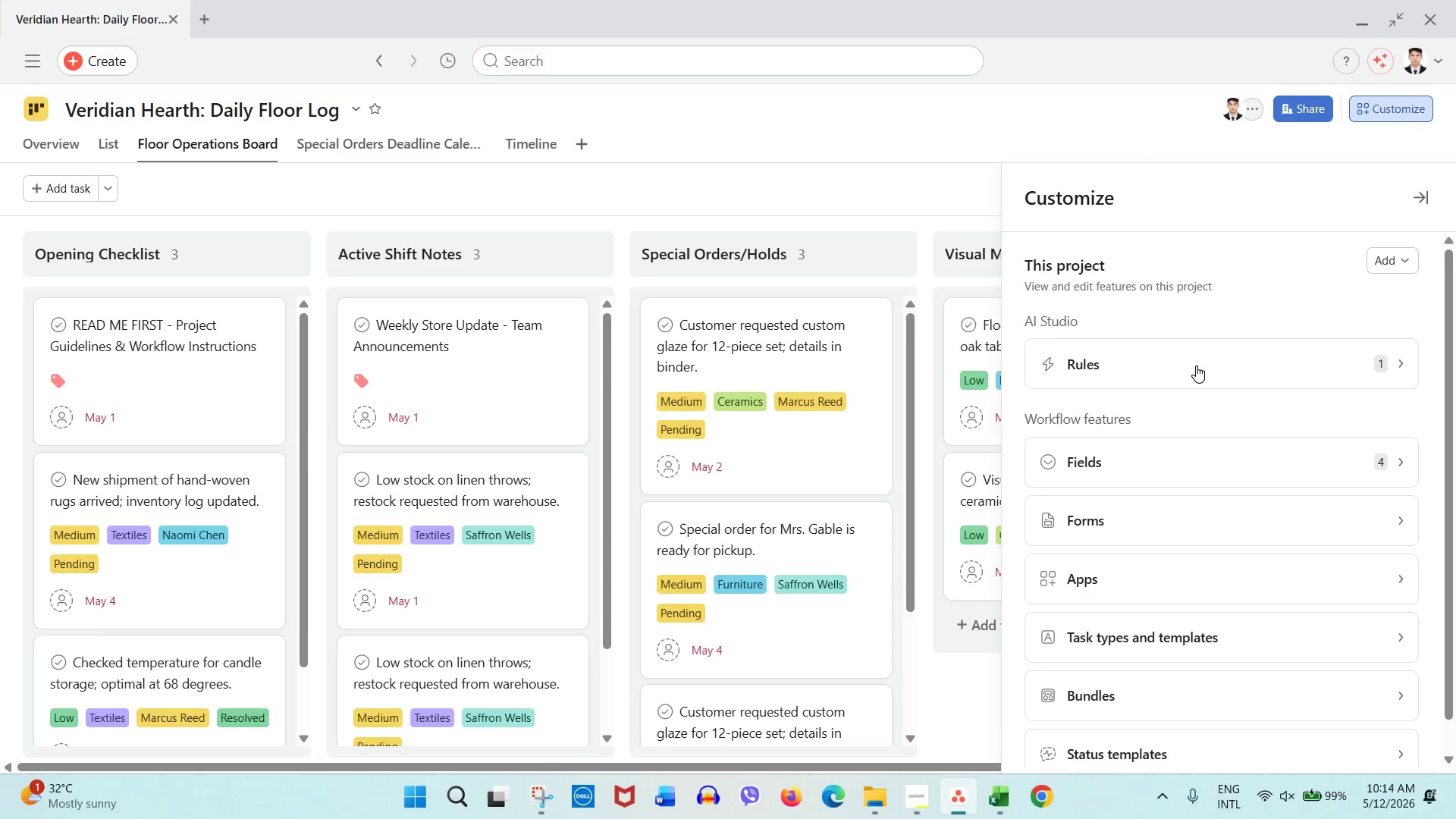 
left_click([1181, 377])
 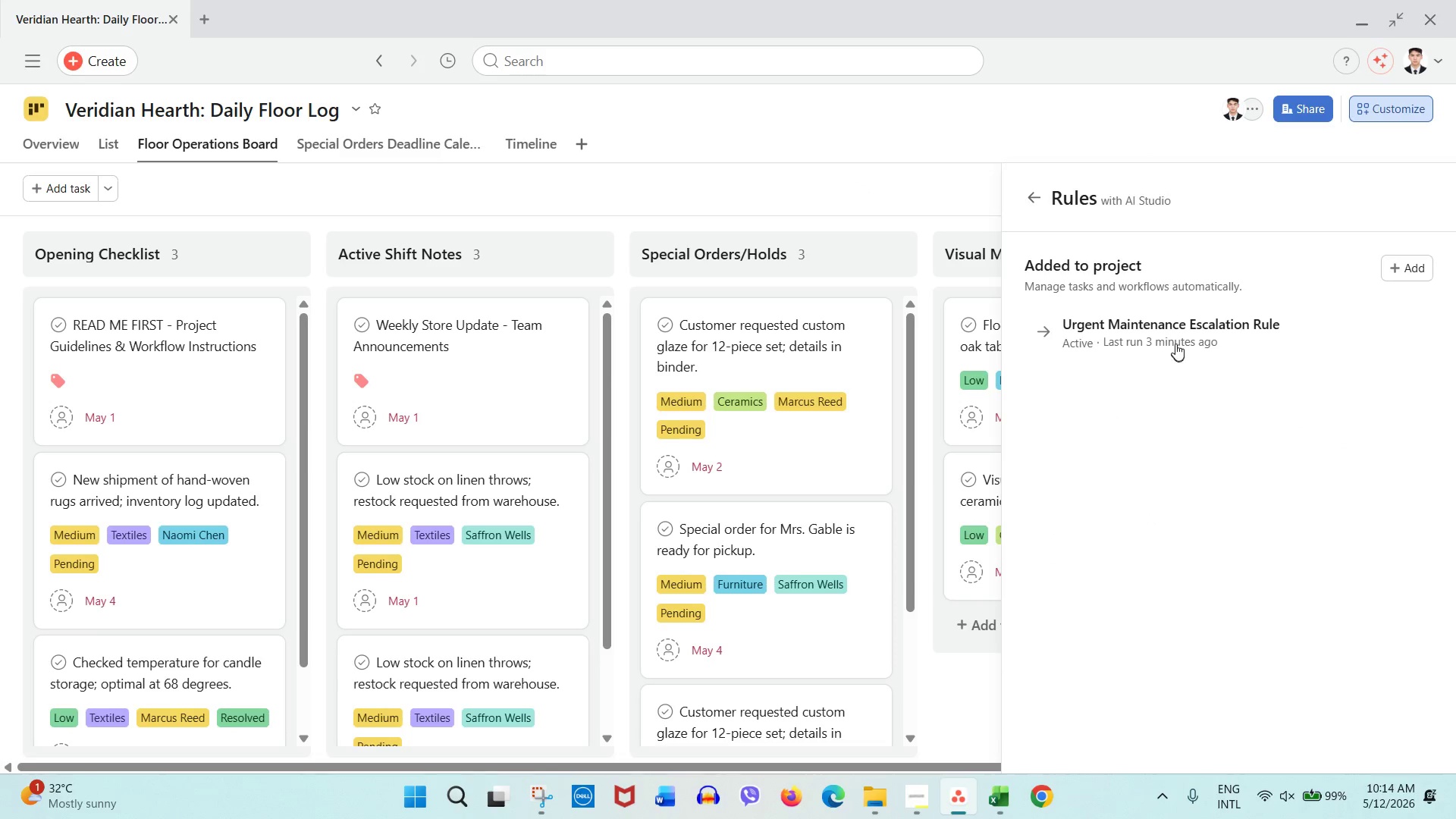 
left_click([1175, 343])
 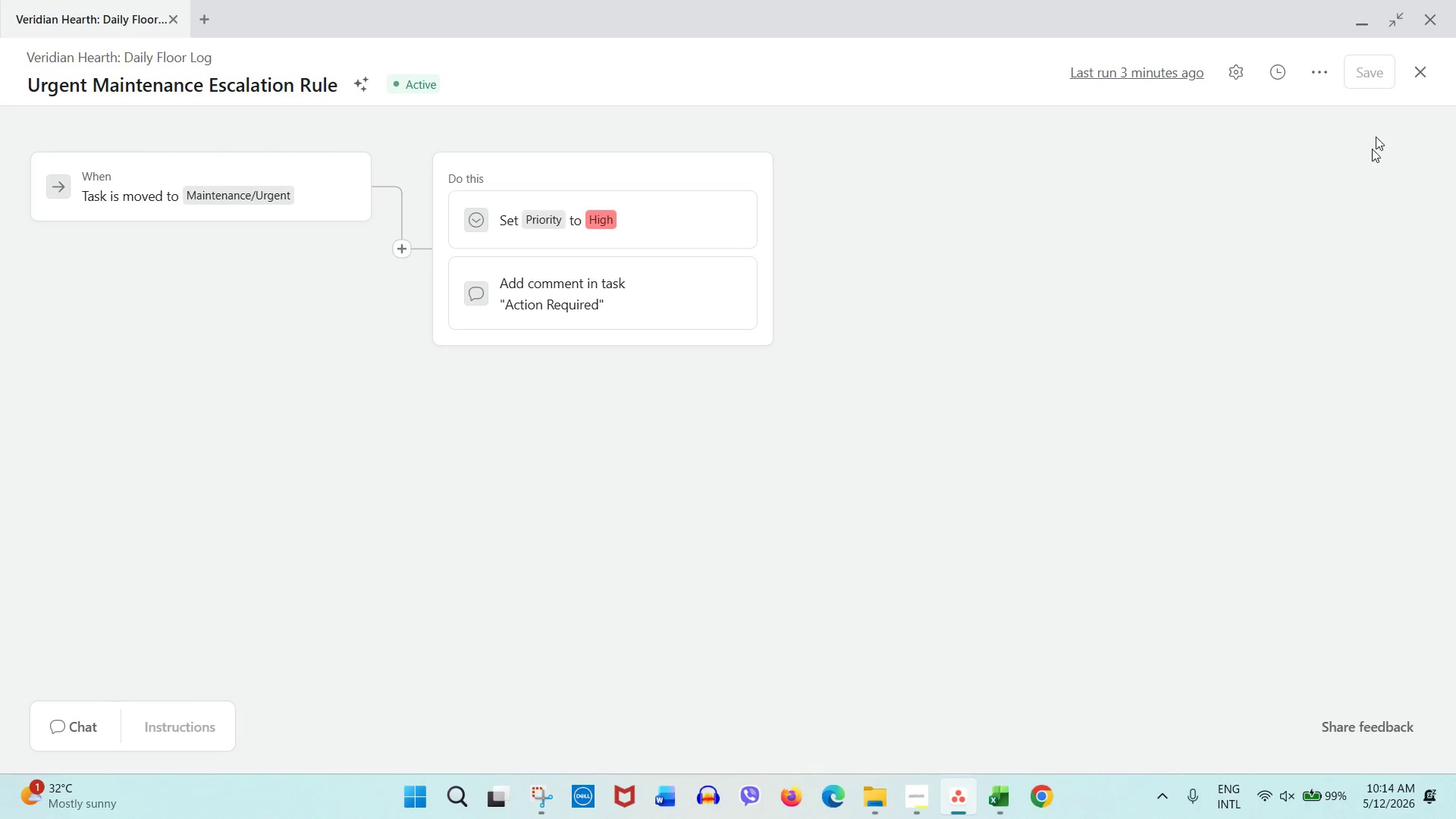 
wait(5.25)
 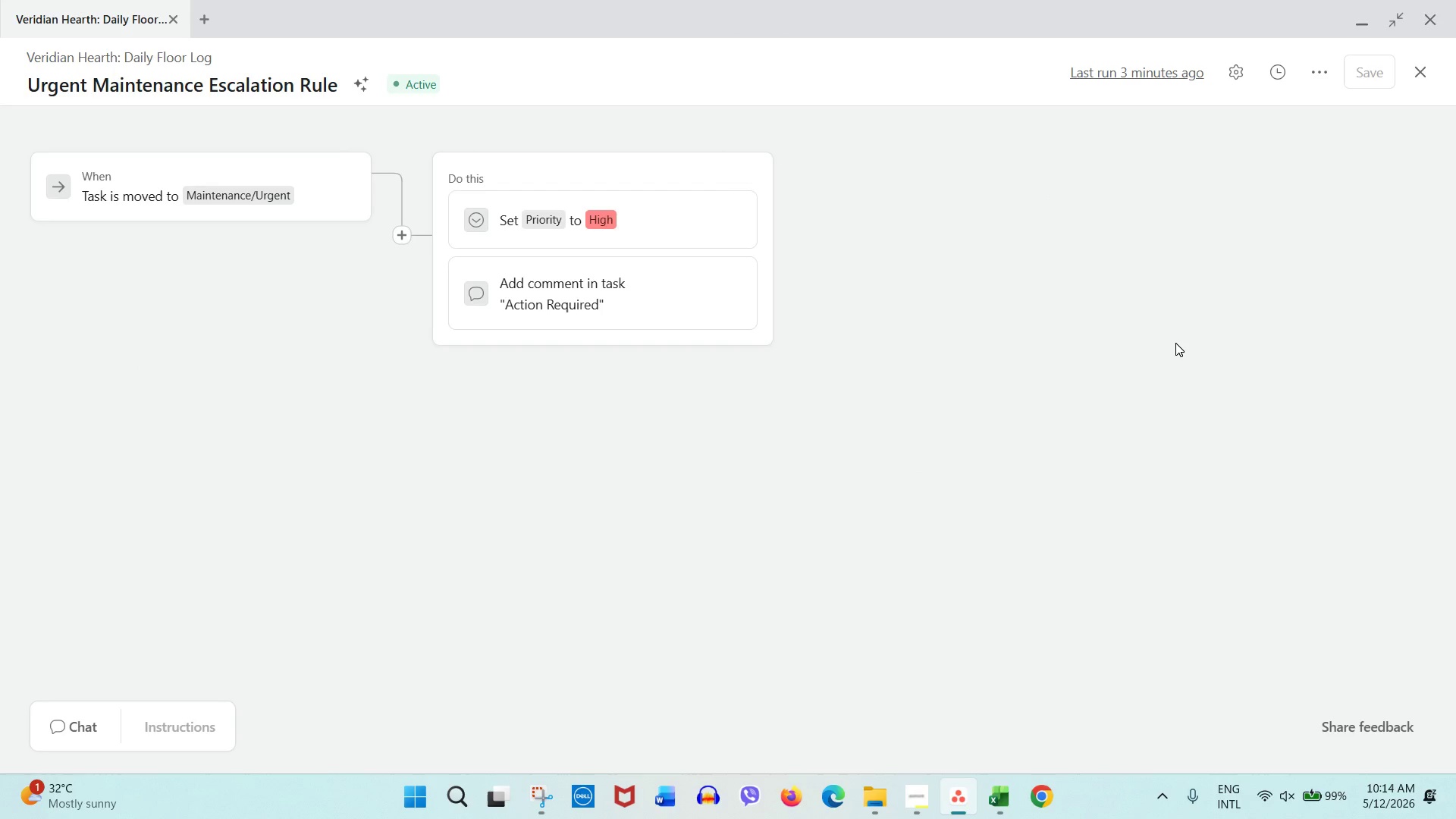 
left_click([1428, 81])
 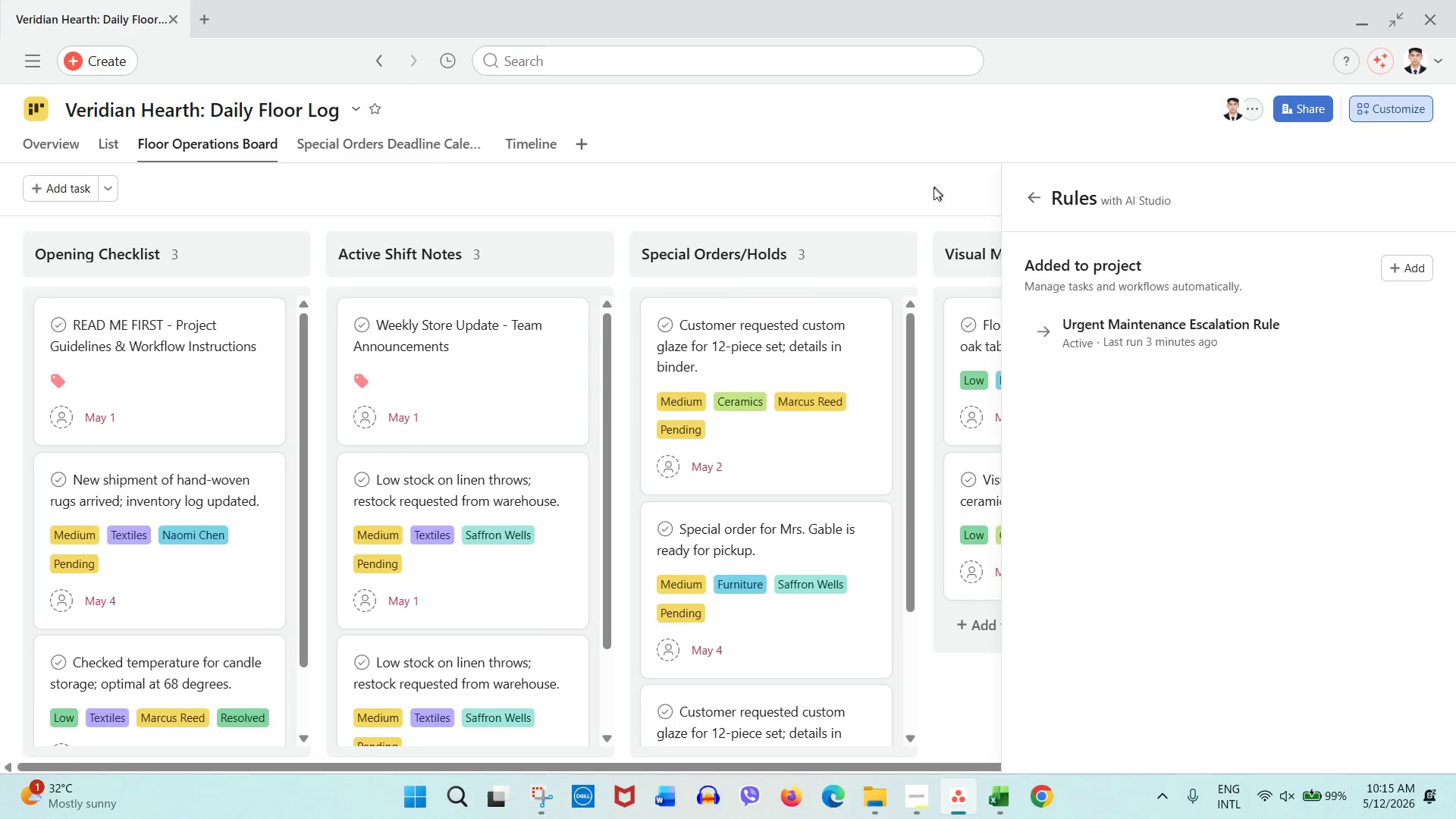 
left_click([928, 187])
 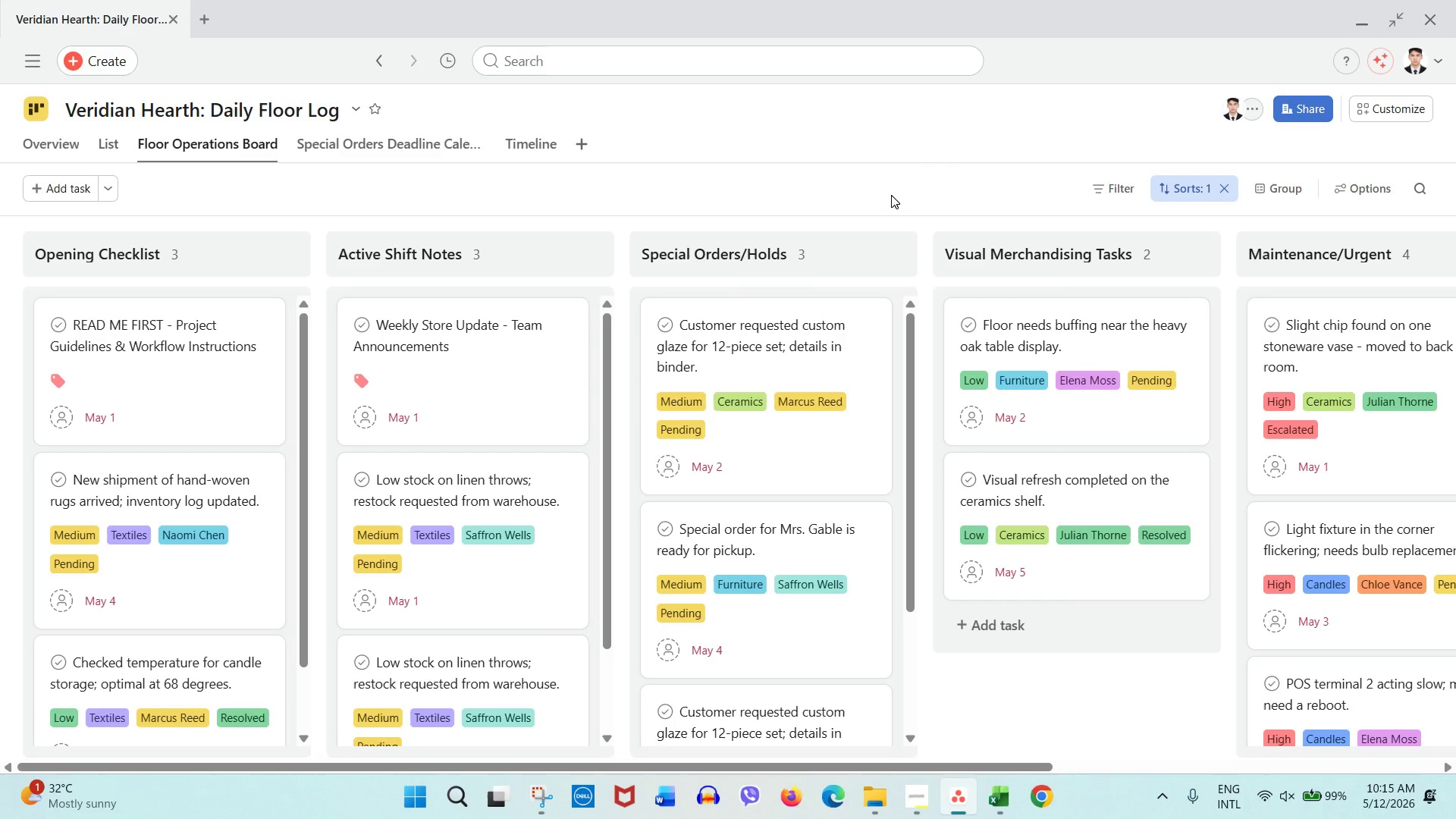 
mouse_move([316, 155])
 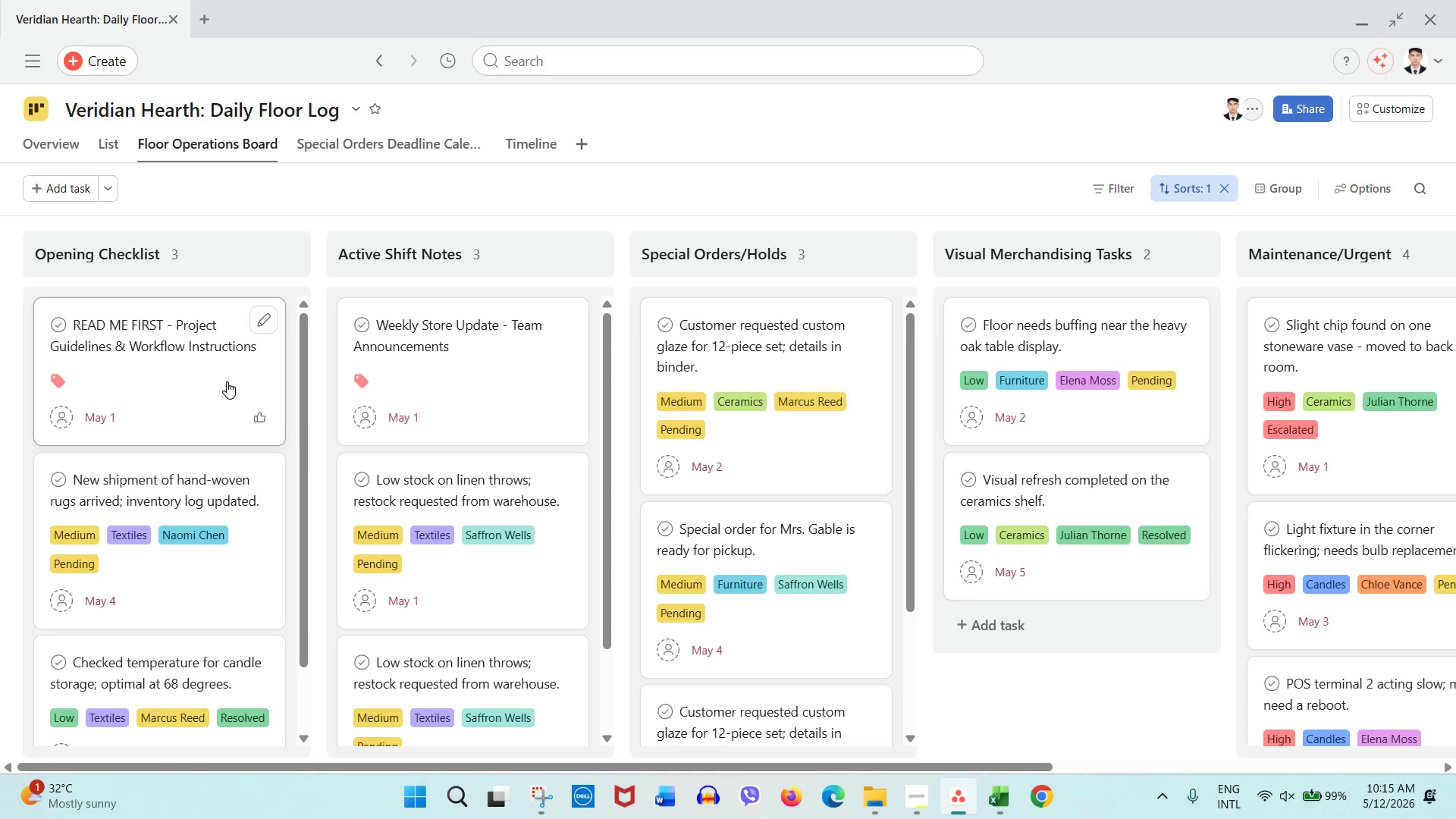 
left_click([227, 381])
 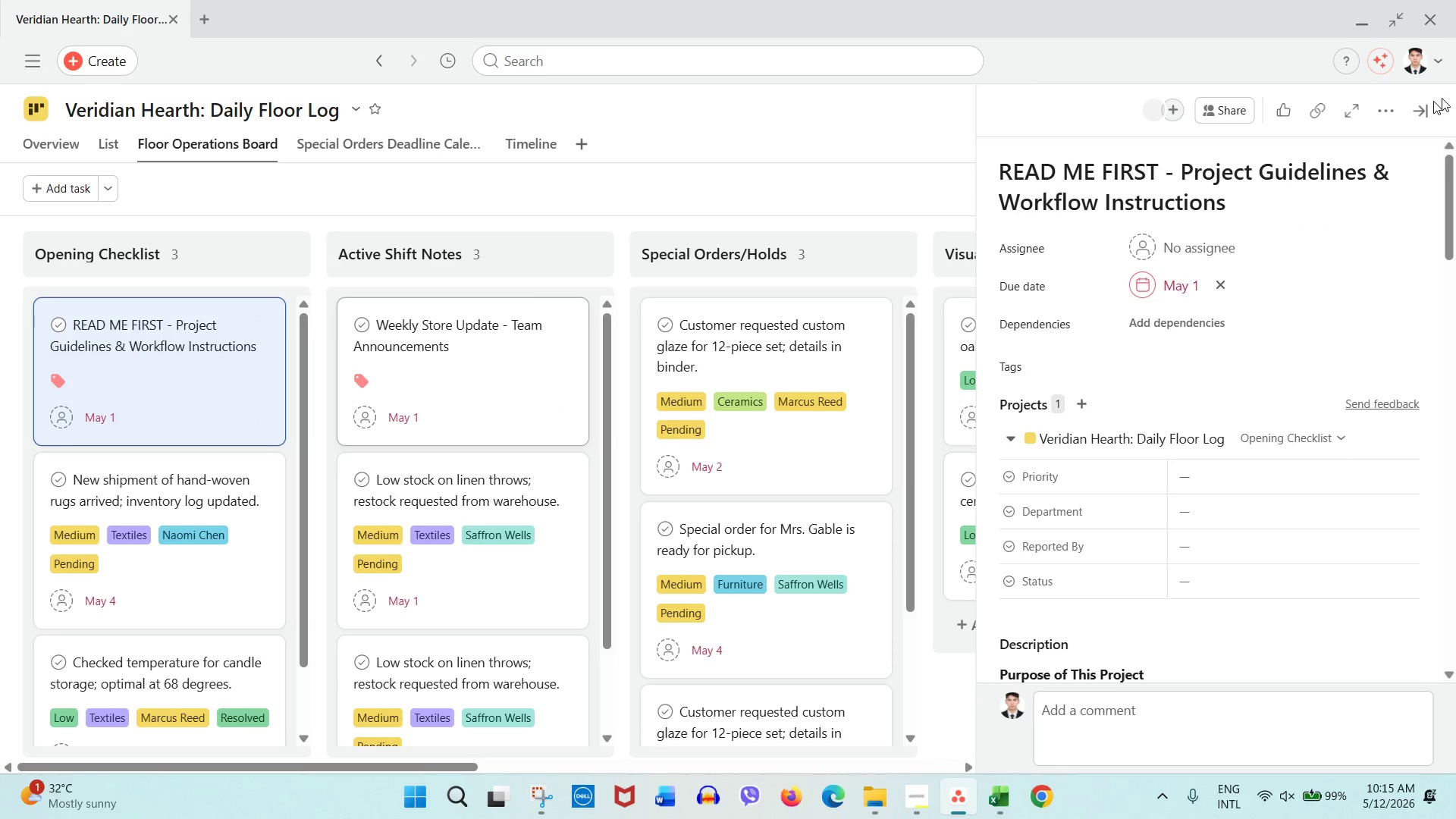 
left_click([1383, 115])
 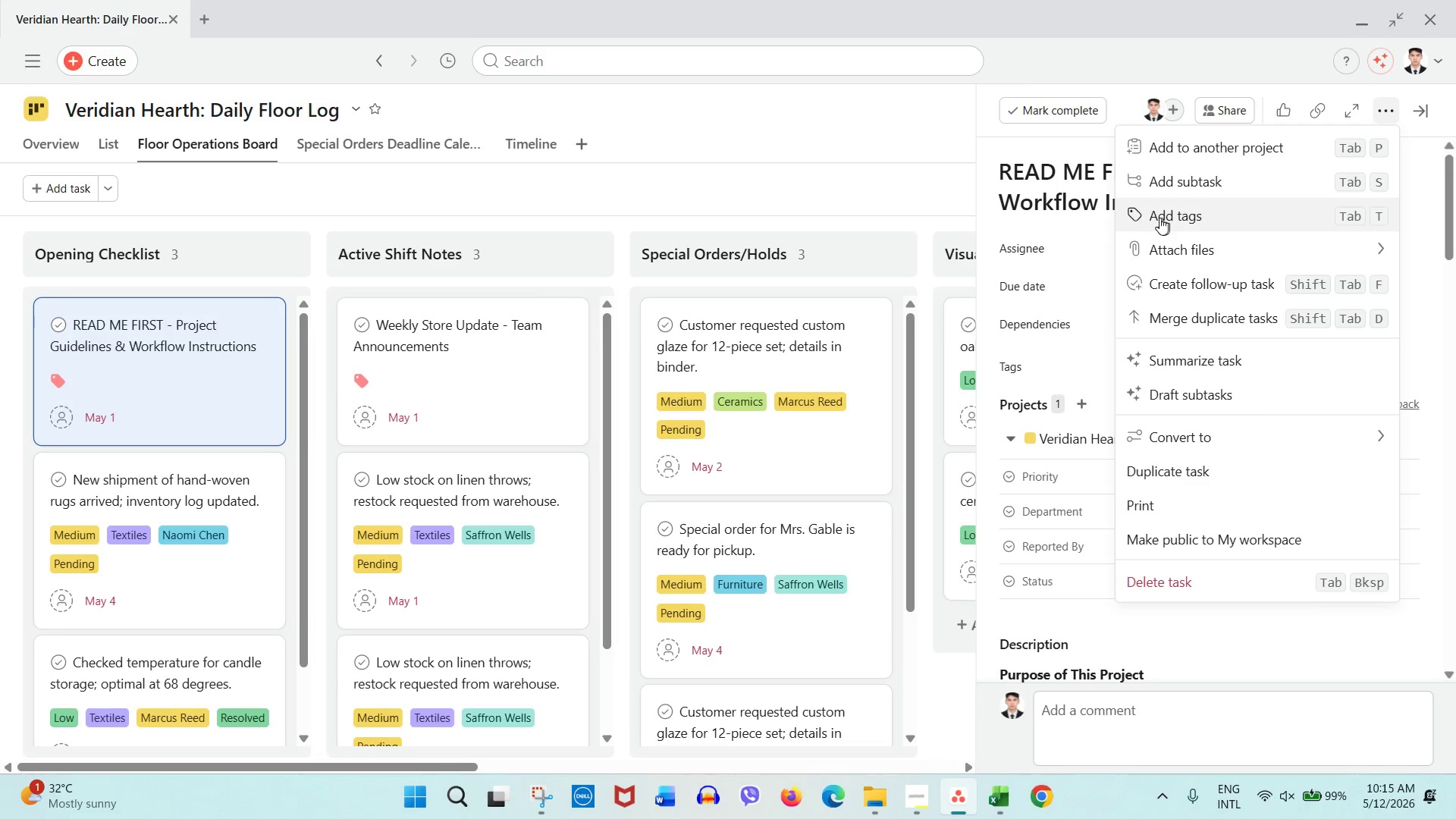 
wait(5.8)
 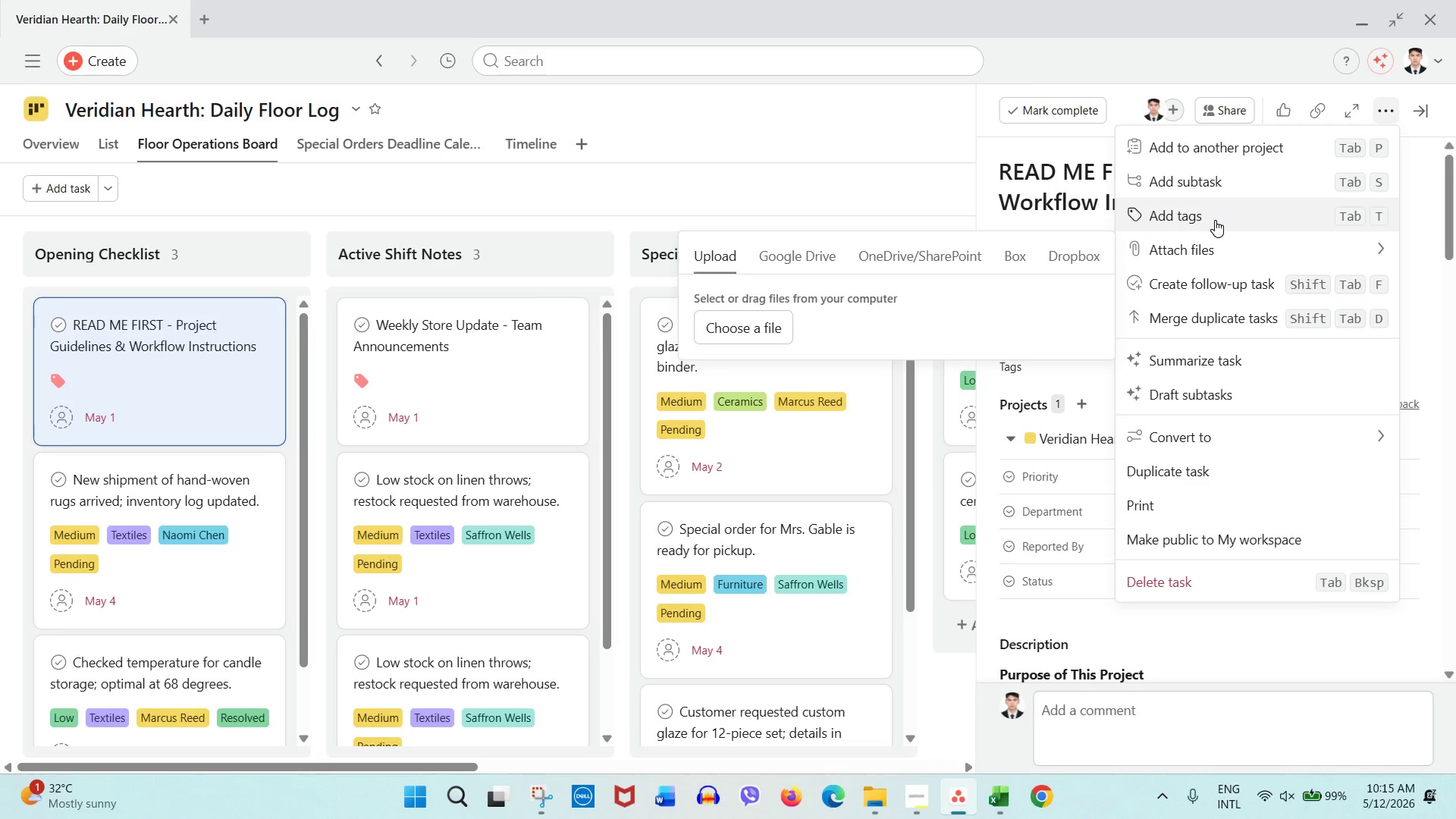 
left_click([775, 189])
 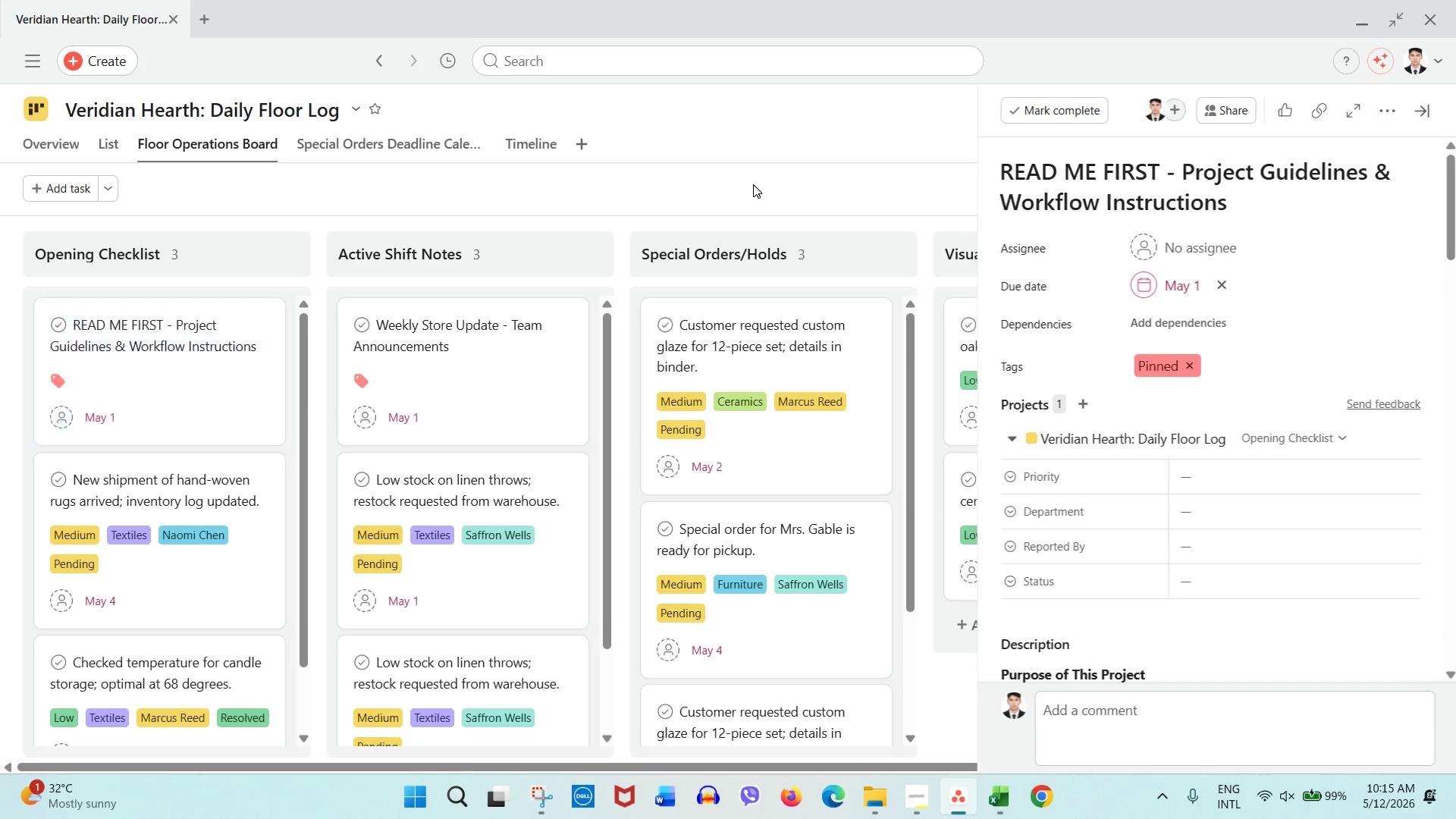 
left_click([753, 184])
 